 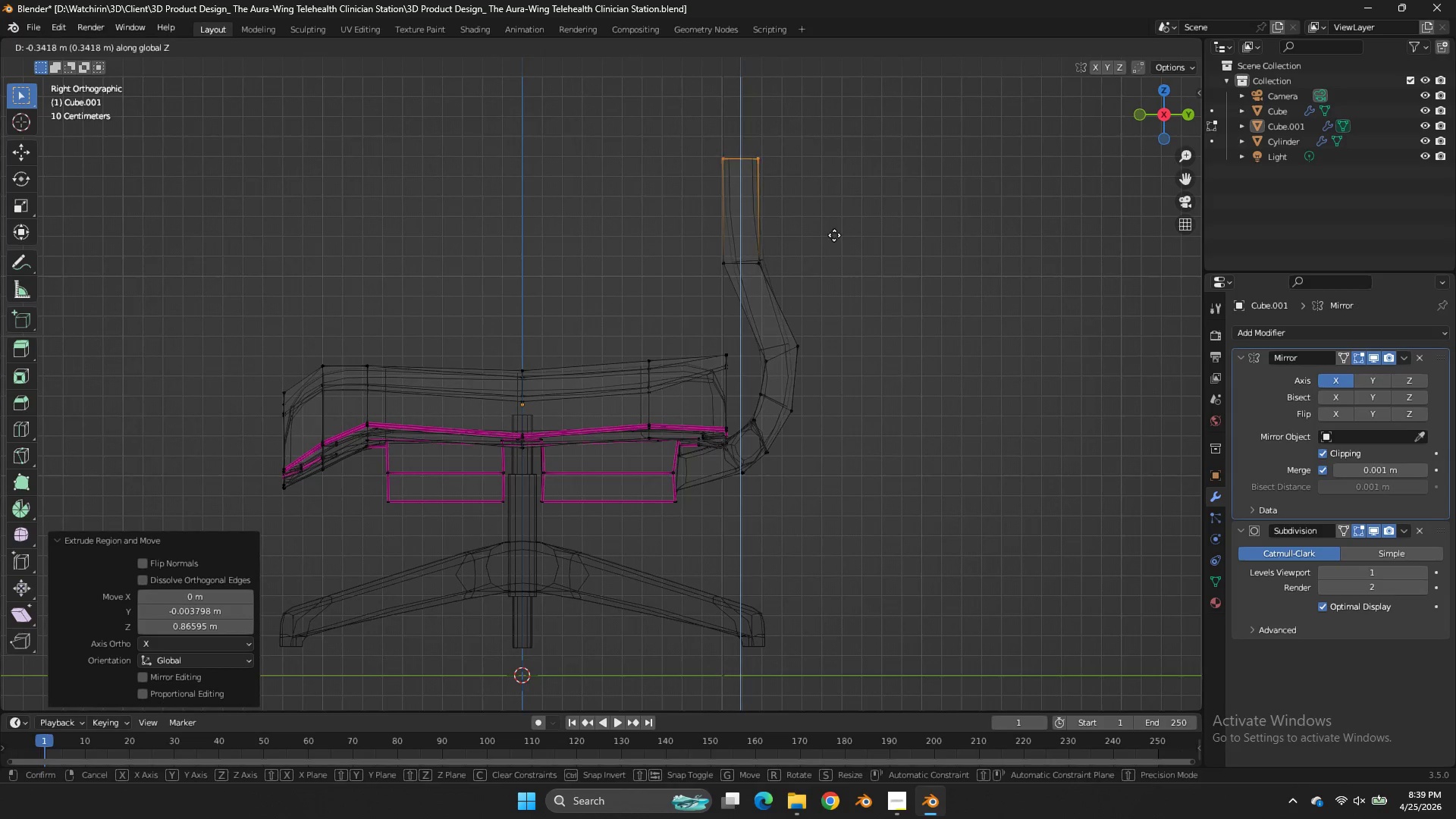 
left_click([834, 249])
 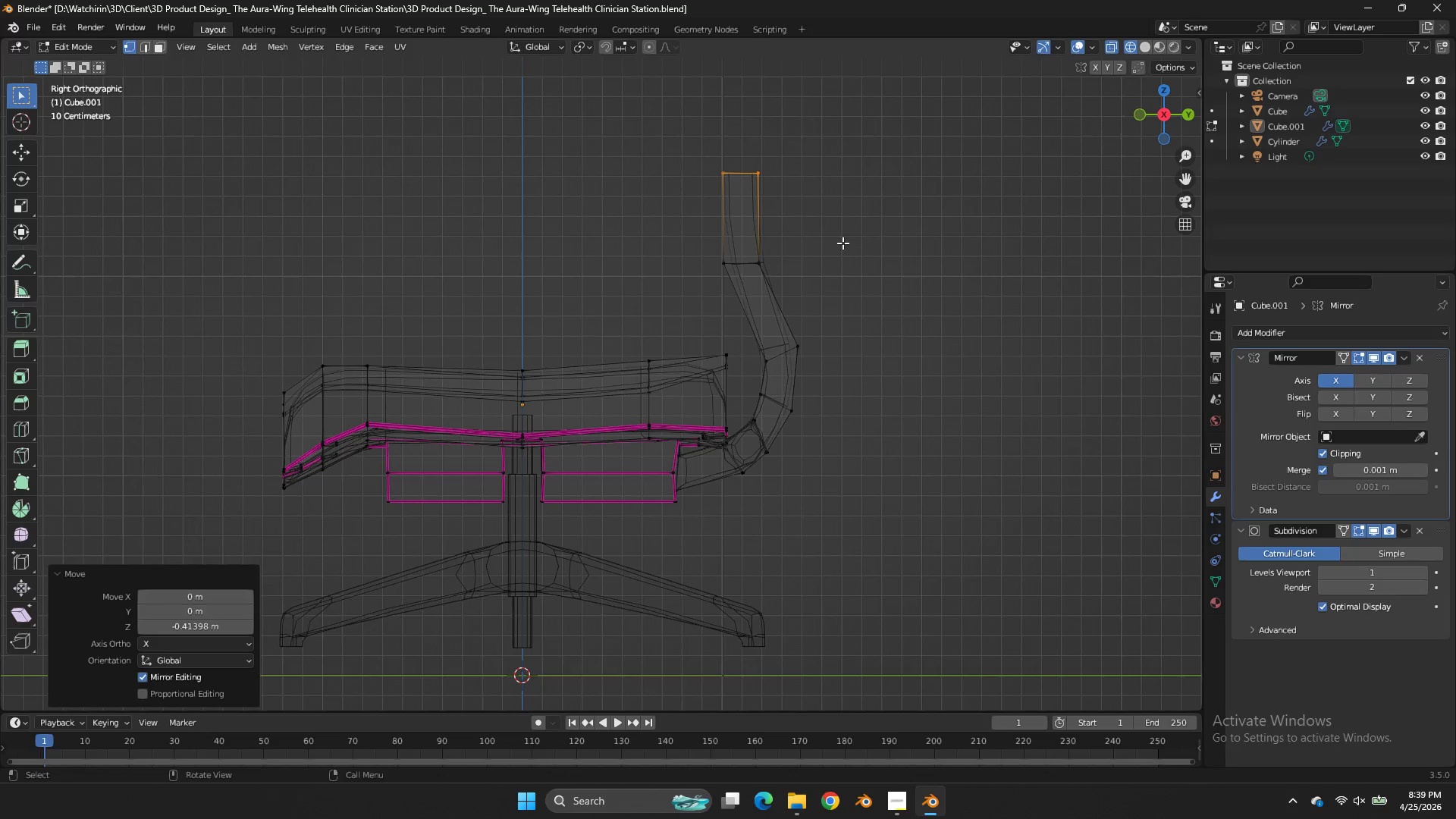 
key(Control+R)
 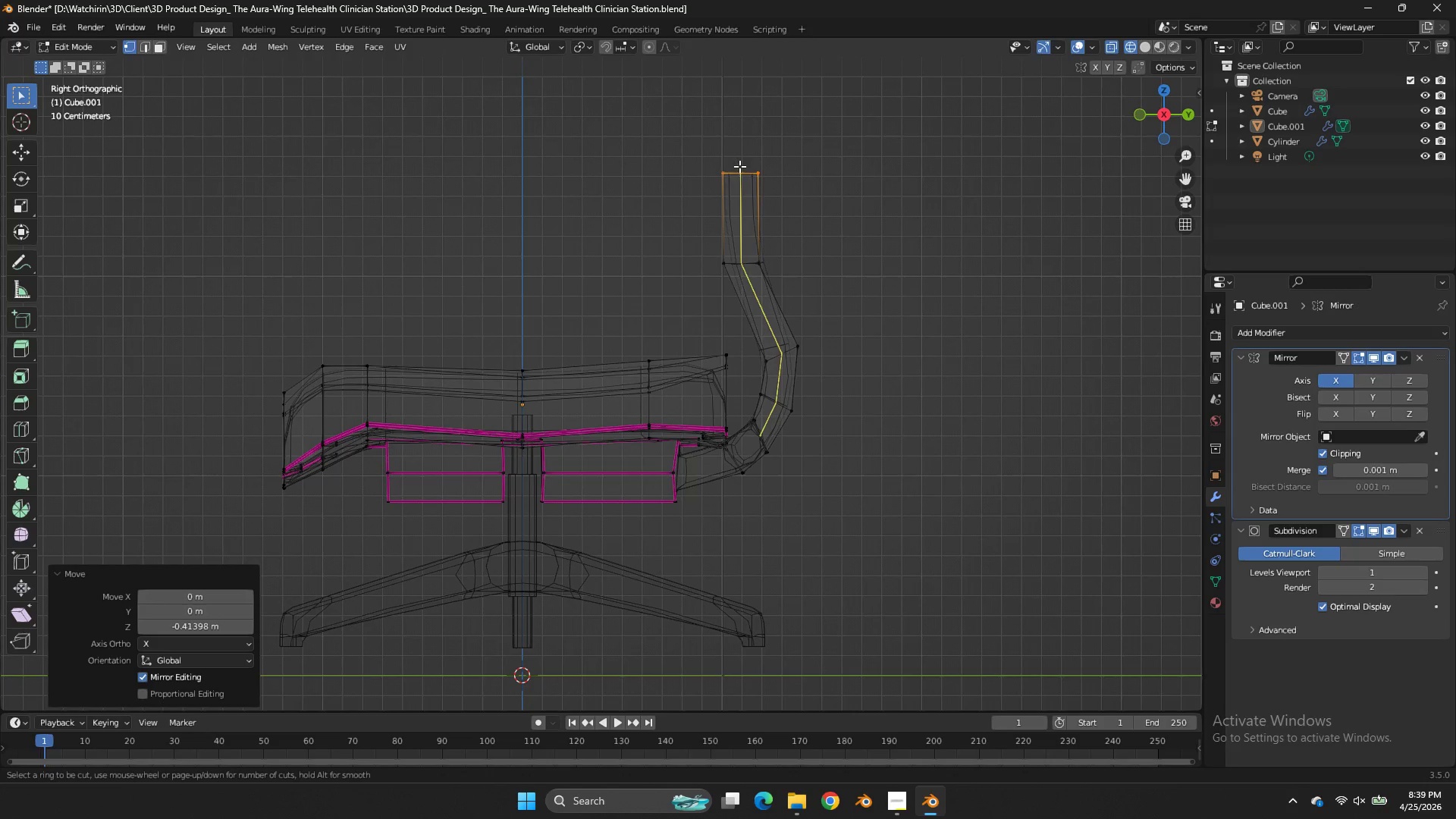 
right_click([742, 180])
 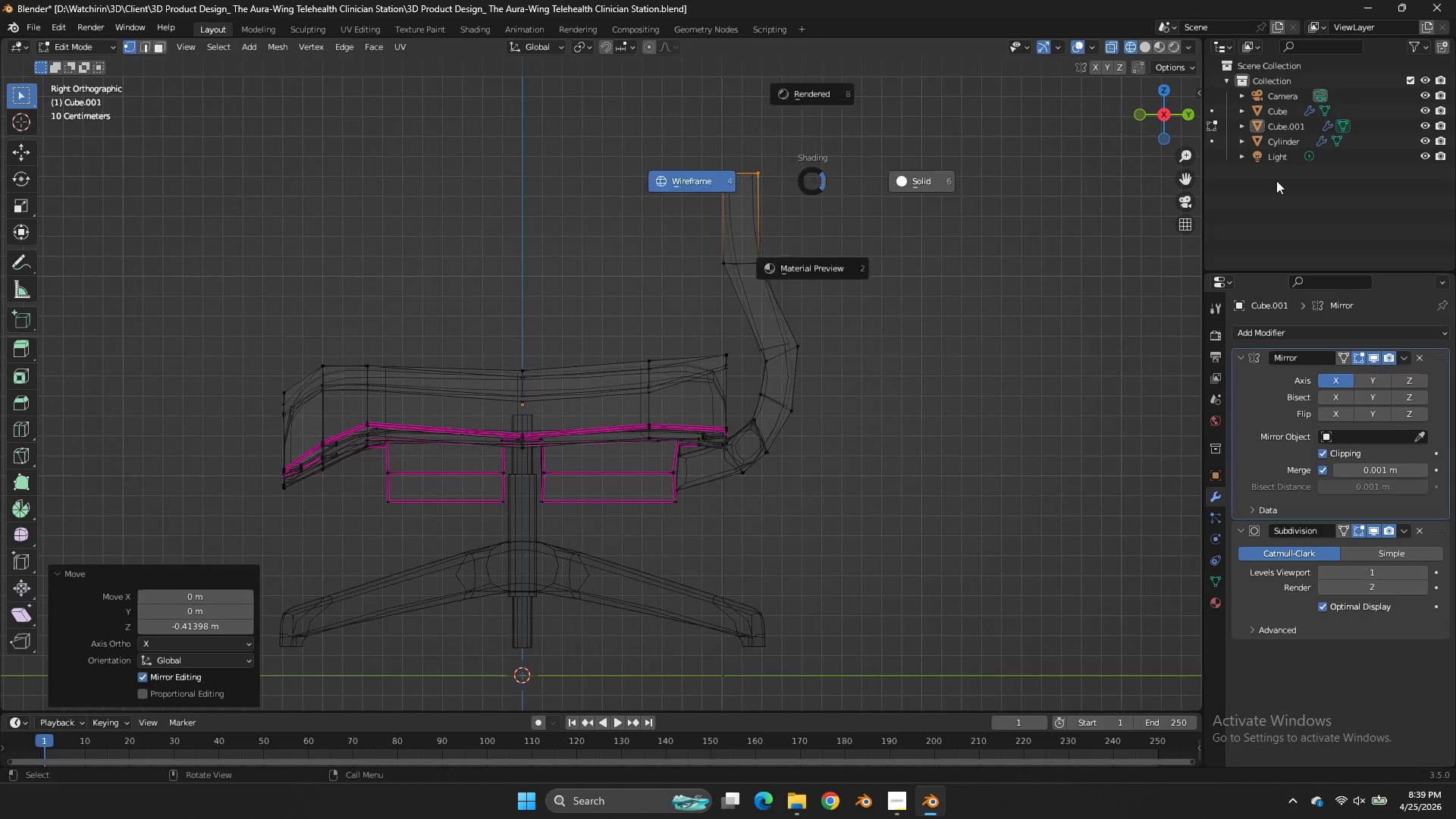 
key(Z)
 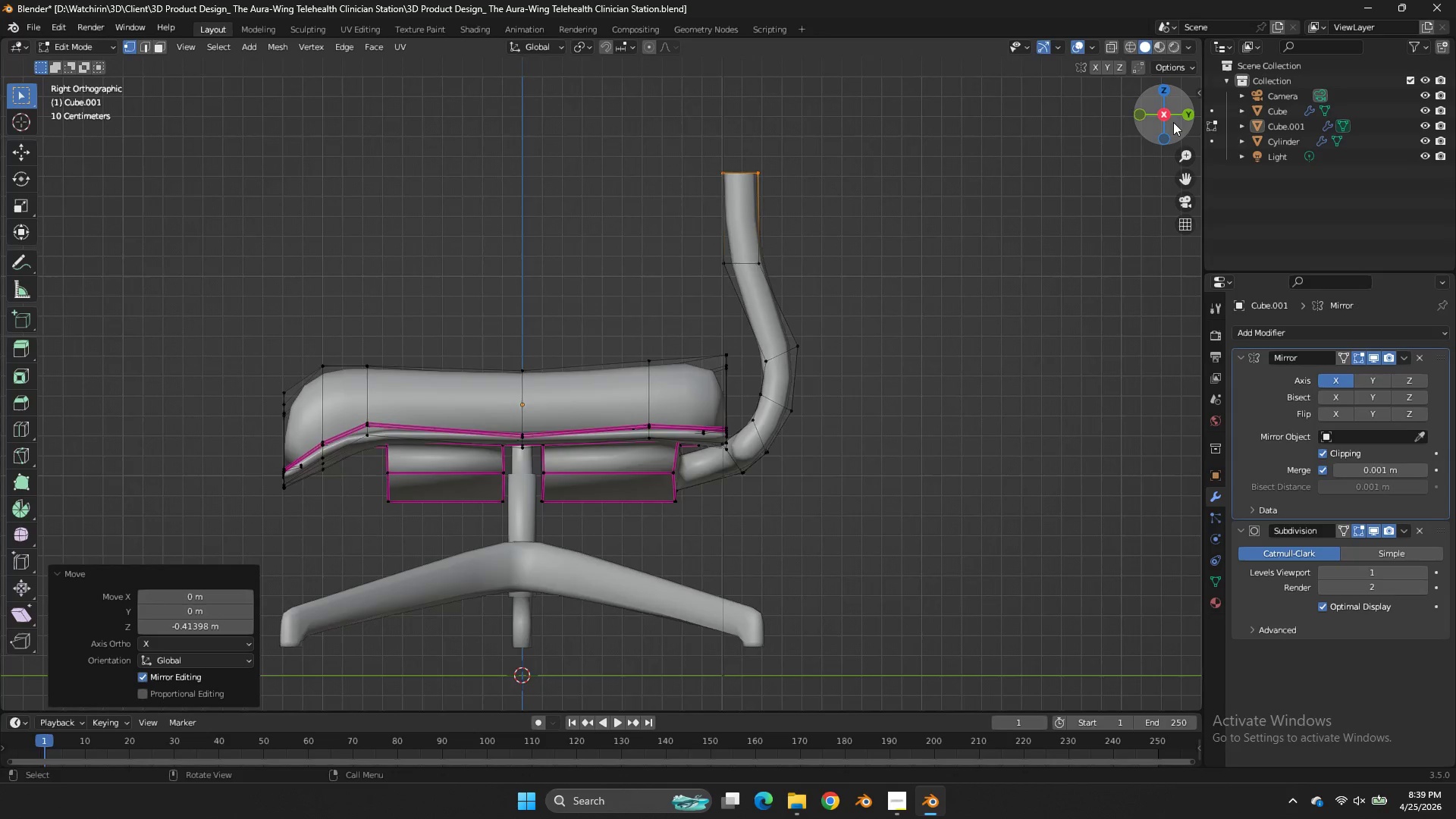 
left_click_drag(start_coordinate=[1178, 122], to_coordinate=[1134, 152])
 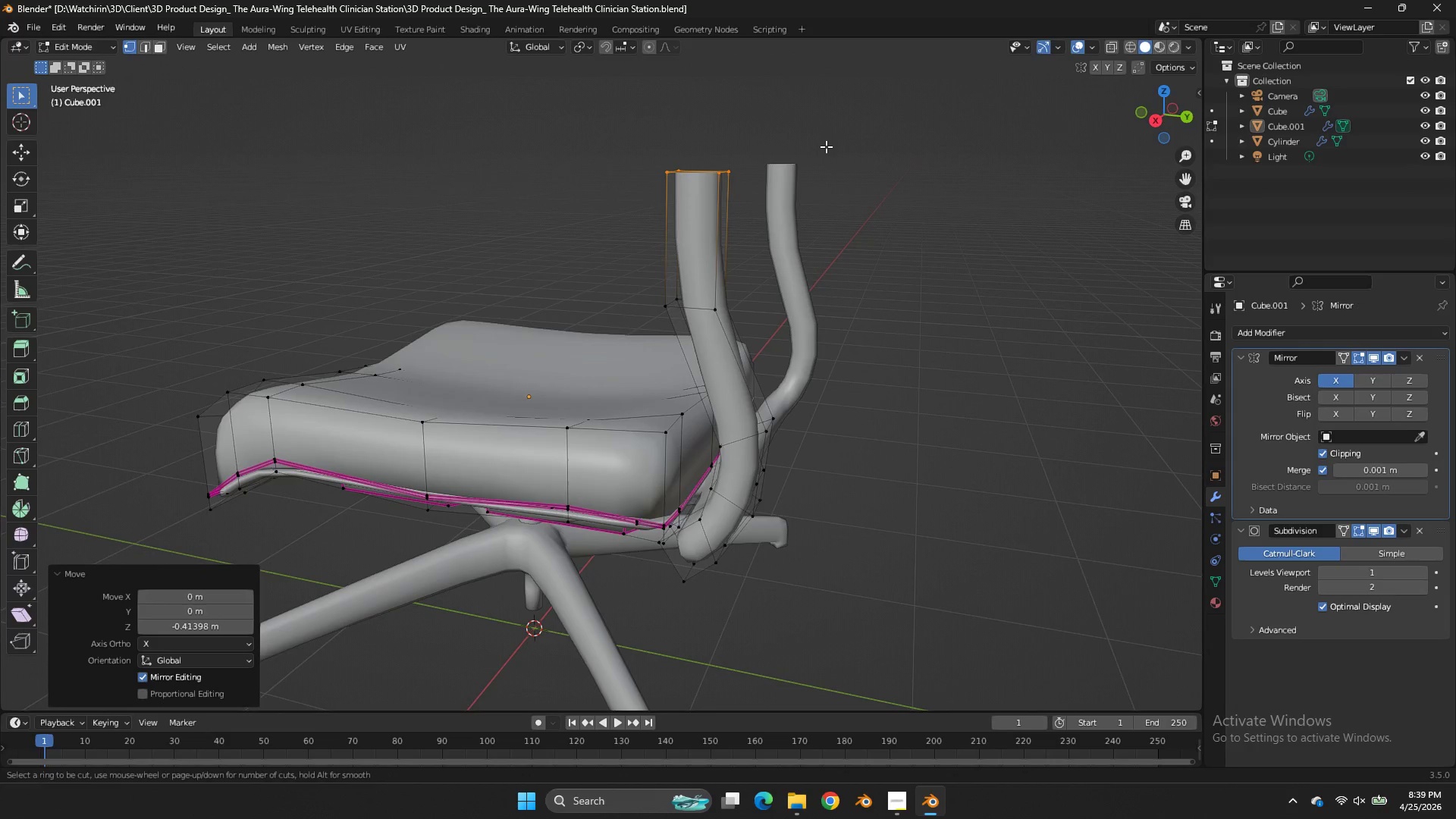 
key(Control+R)
 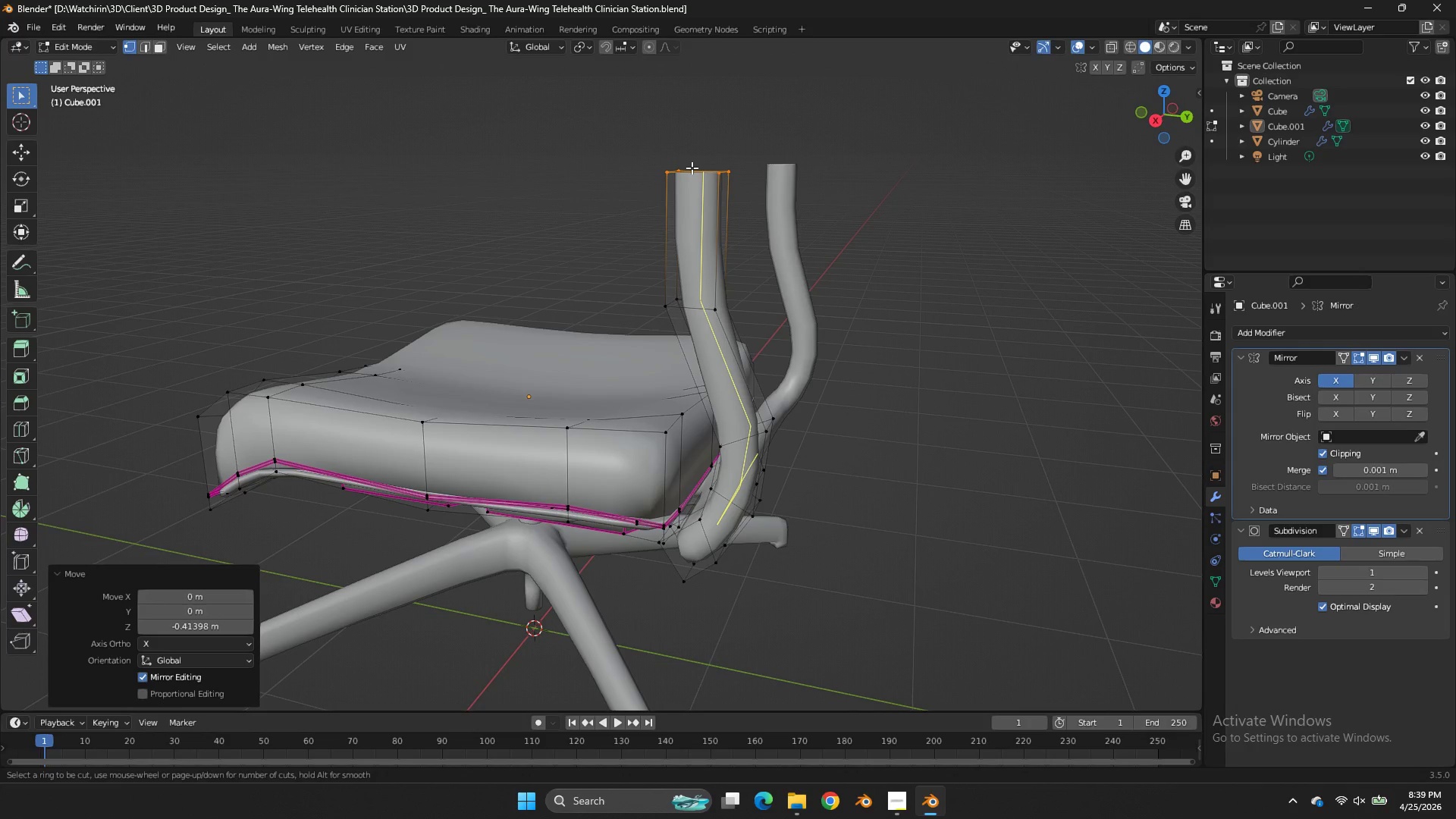 
left_click([692, 168])
 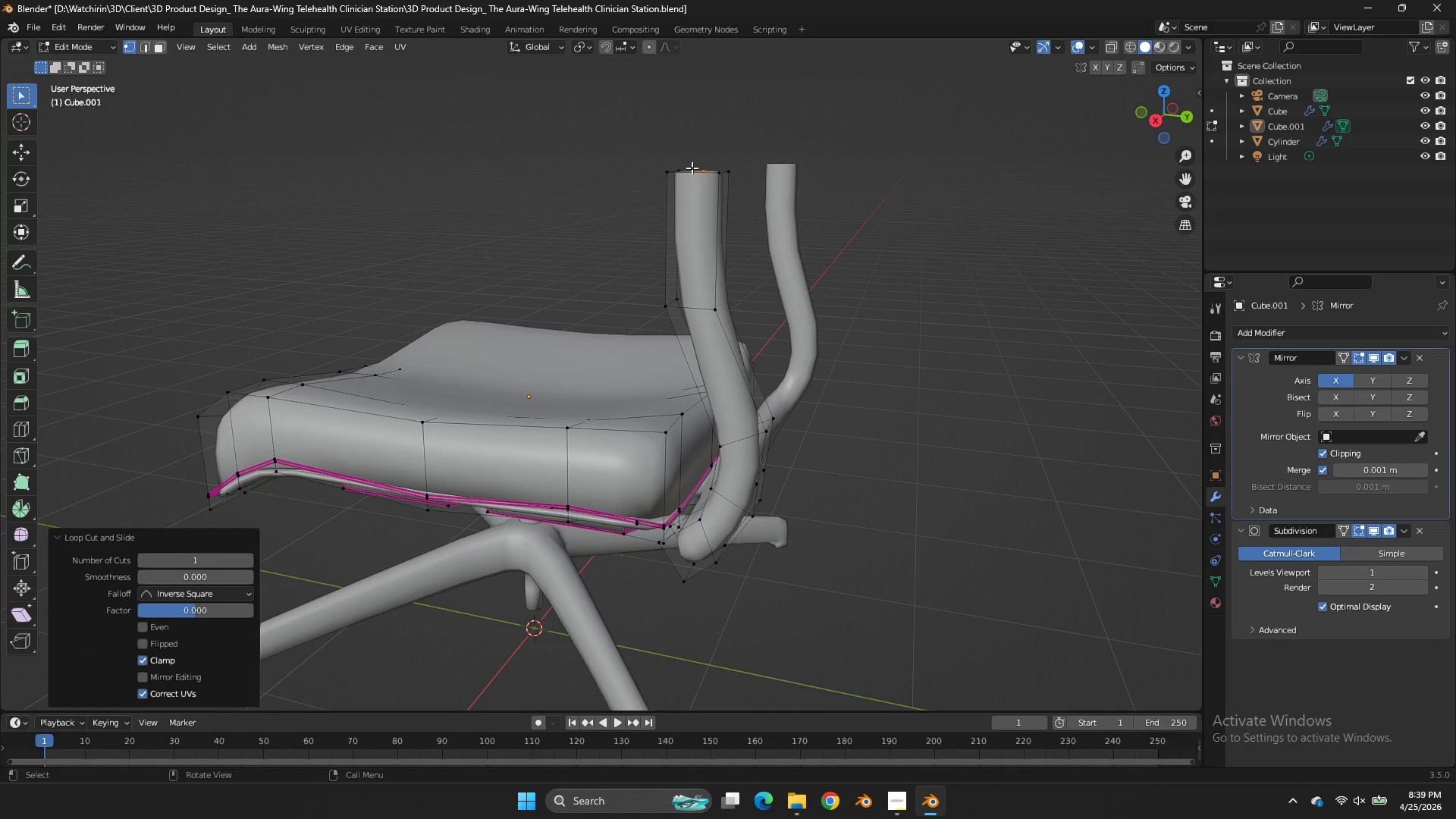 
right_click([692, 168])
 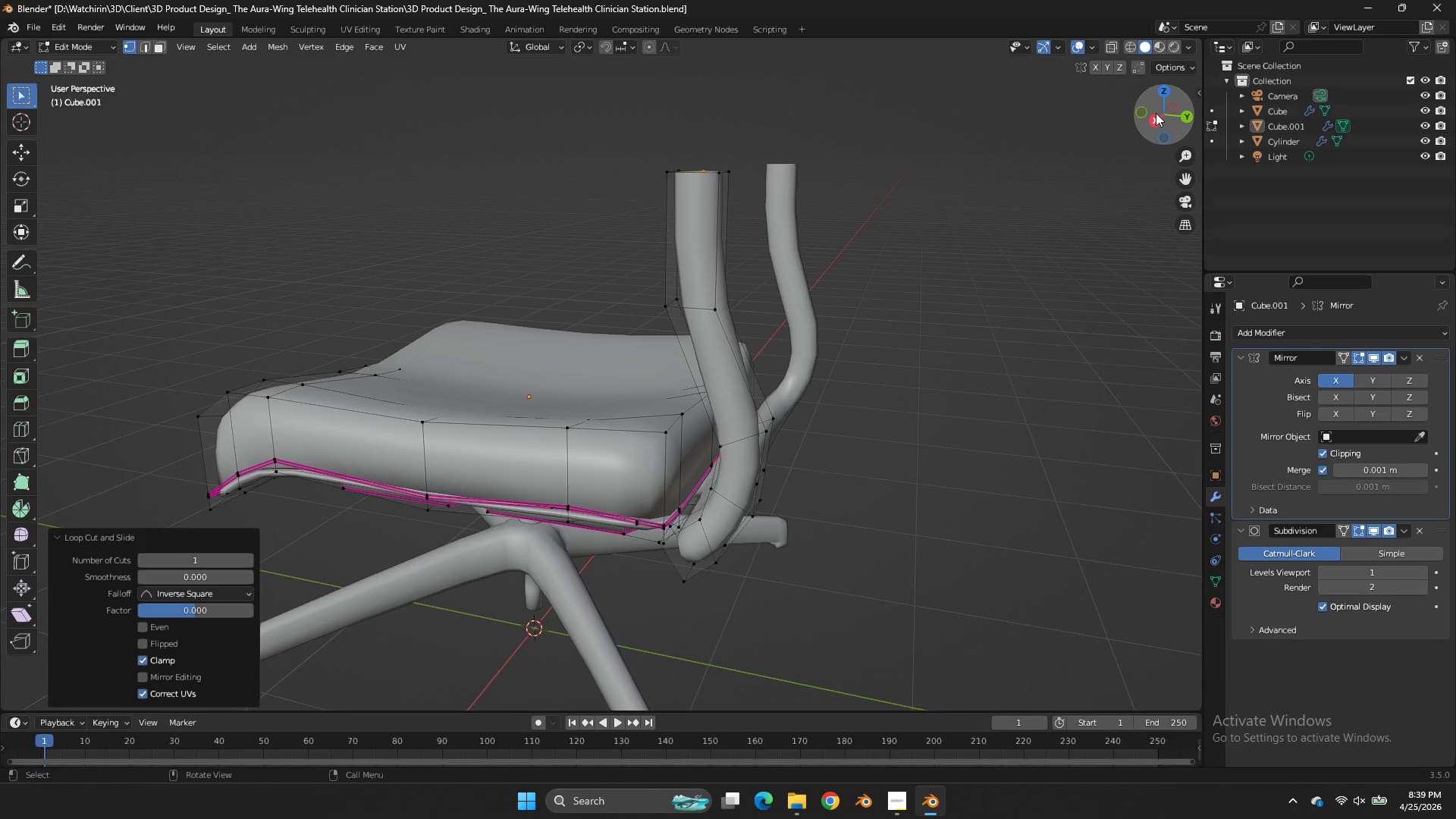 
left_click_drag(start_coordinate=[1156, 113], to_coordinate=[1148, 117])
 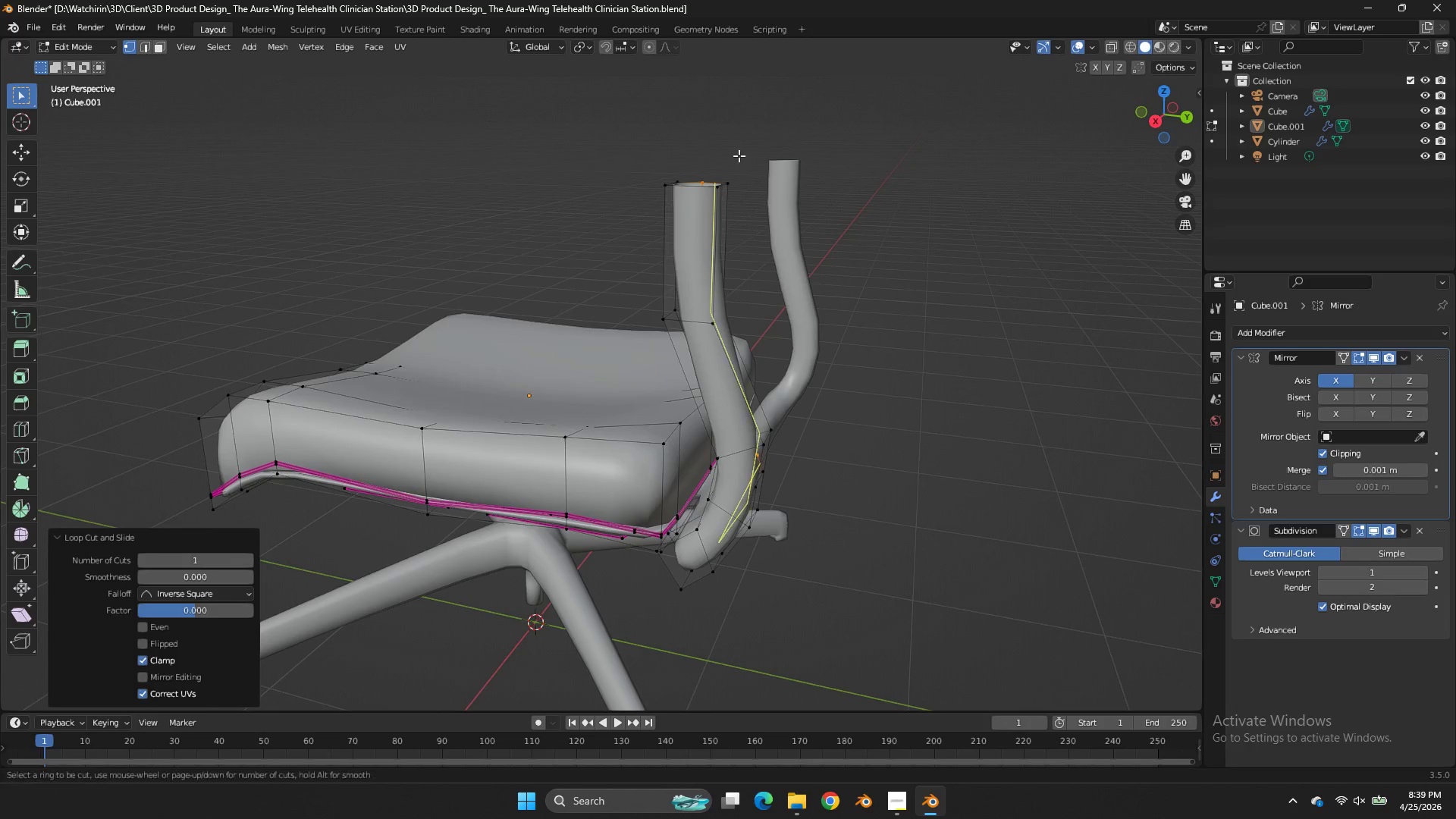 
key(Control+R)
 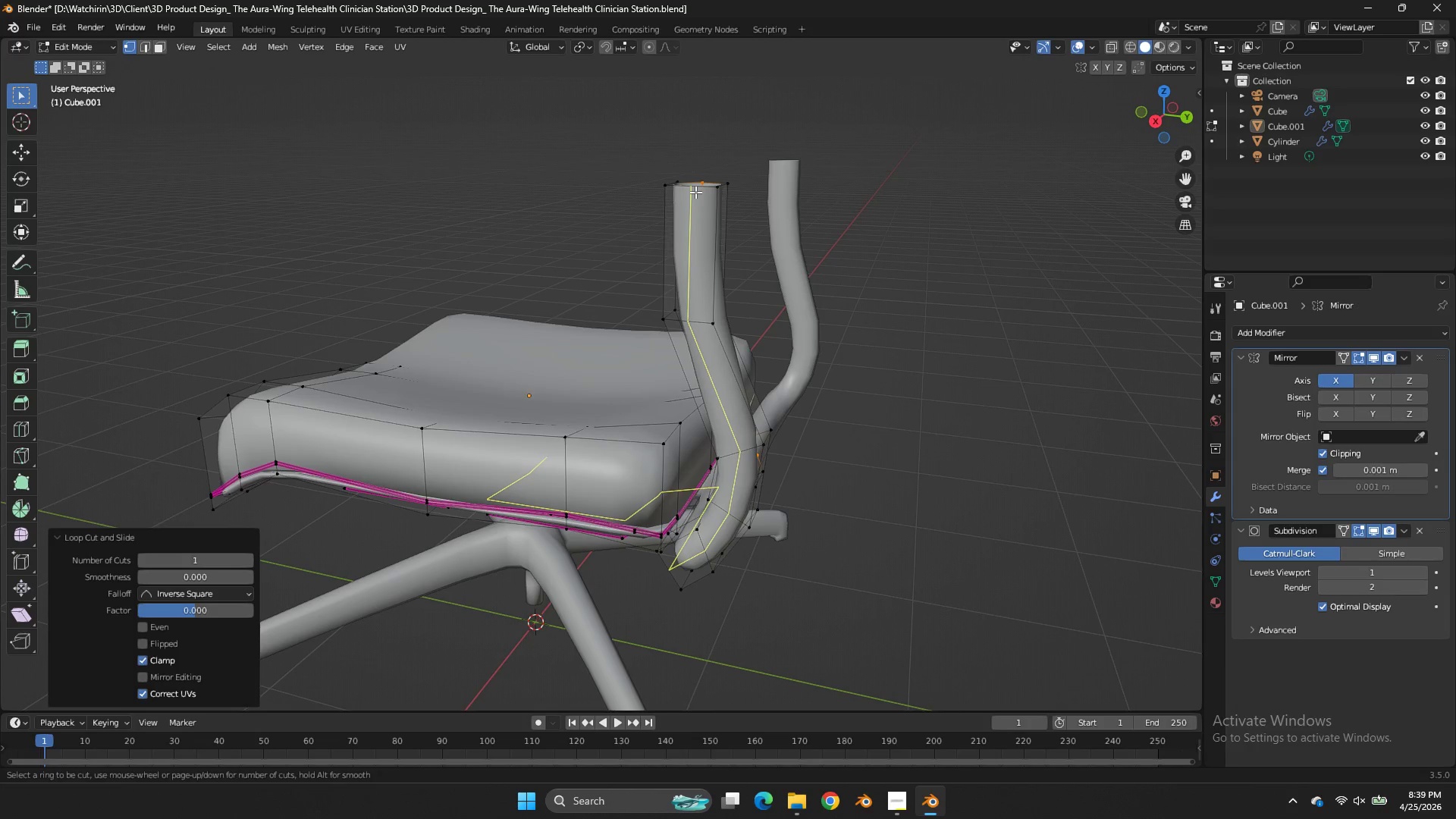 
left_click([695, 192])
 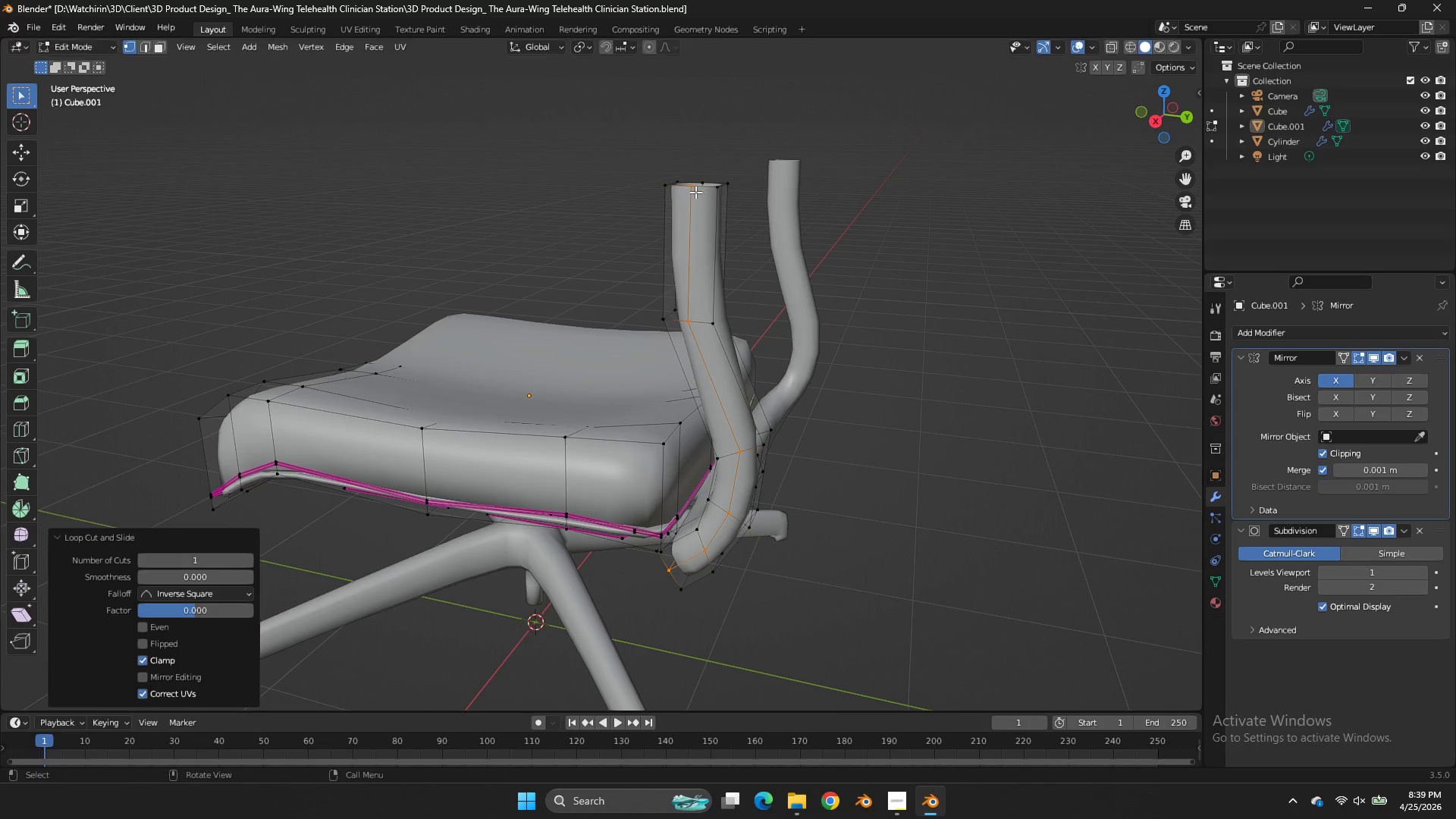 
right_click([695, 192])
 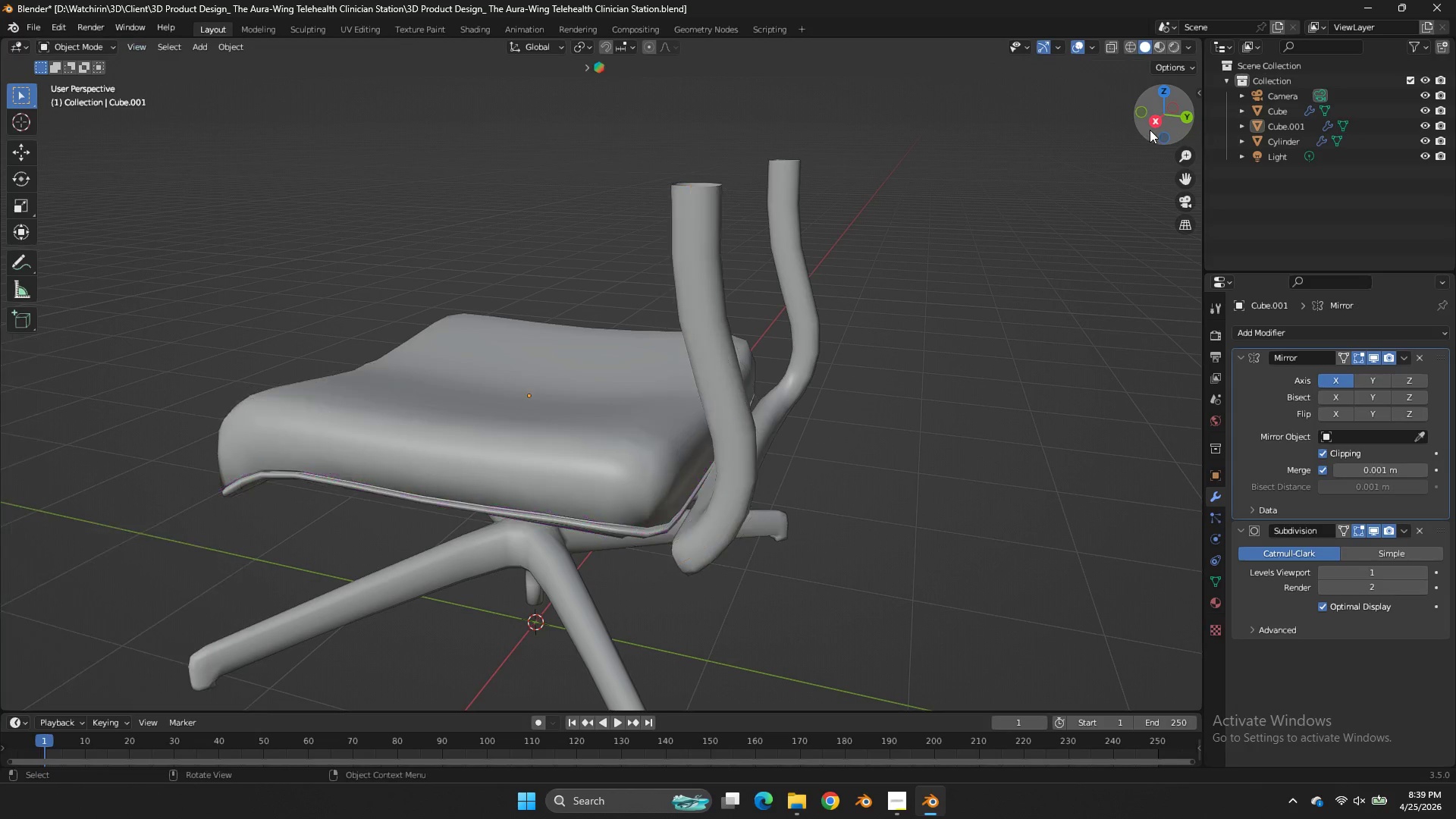 
key(Tab)
 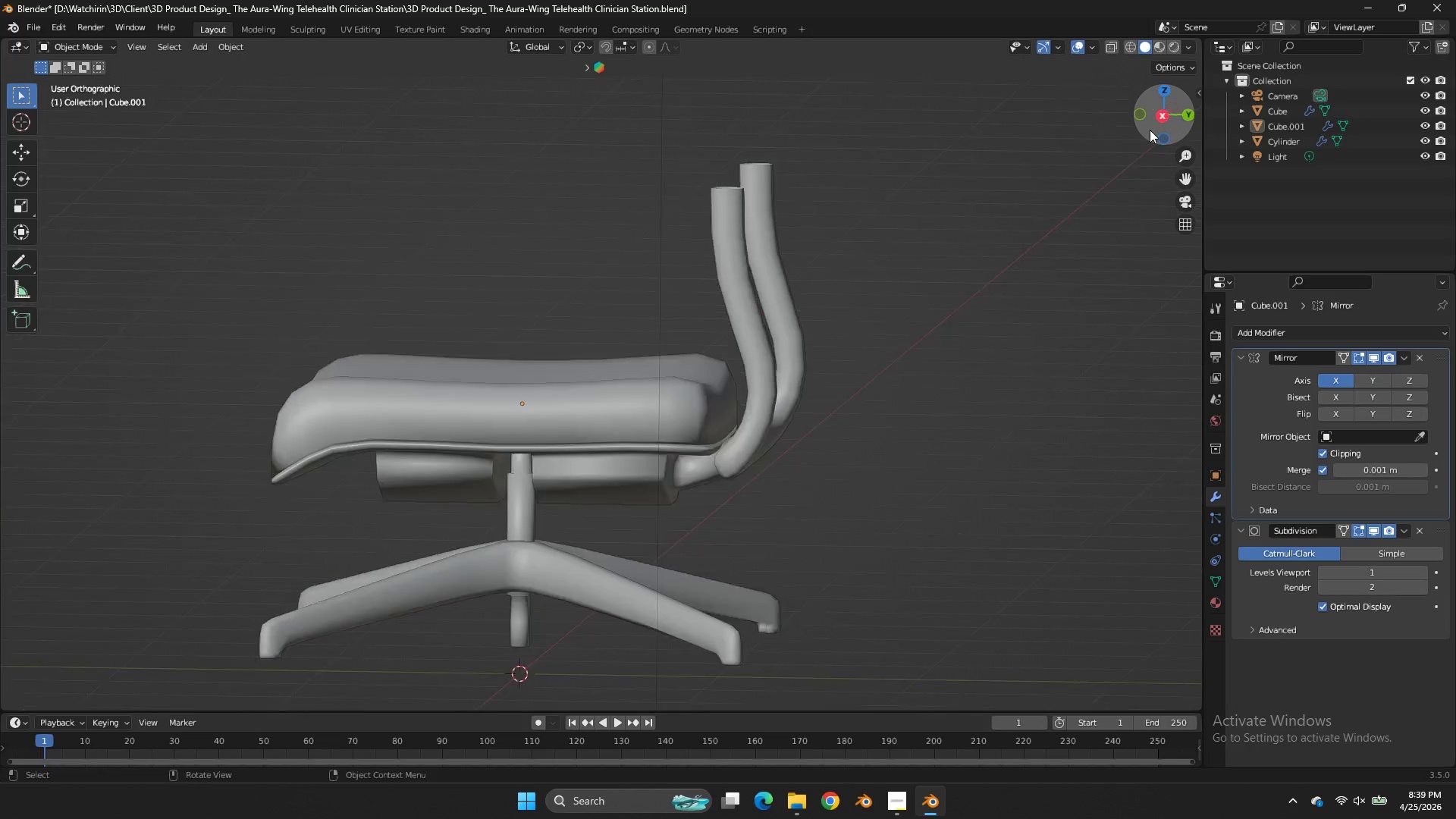 
left_click([1150, 130])
 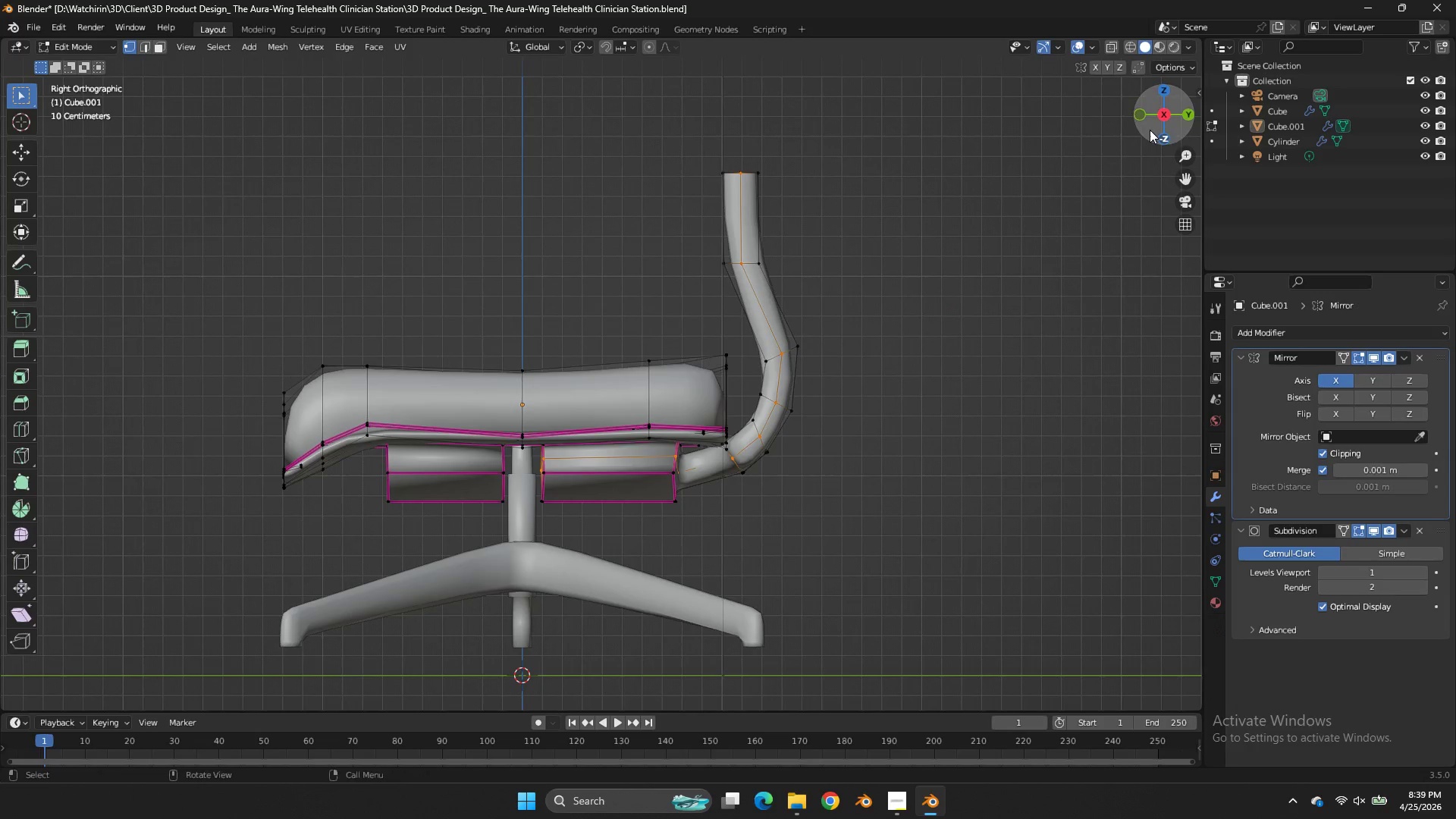 
key(Tab)
 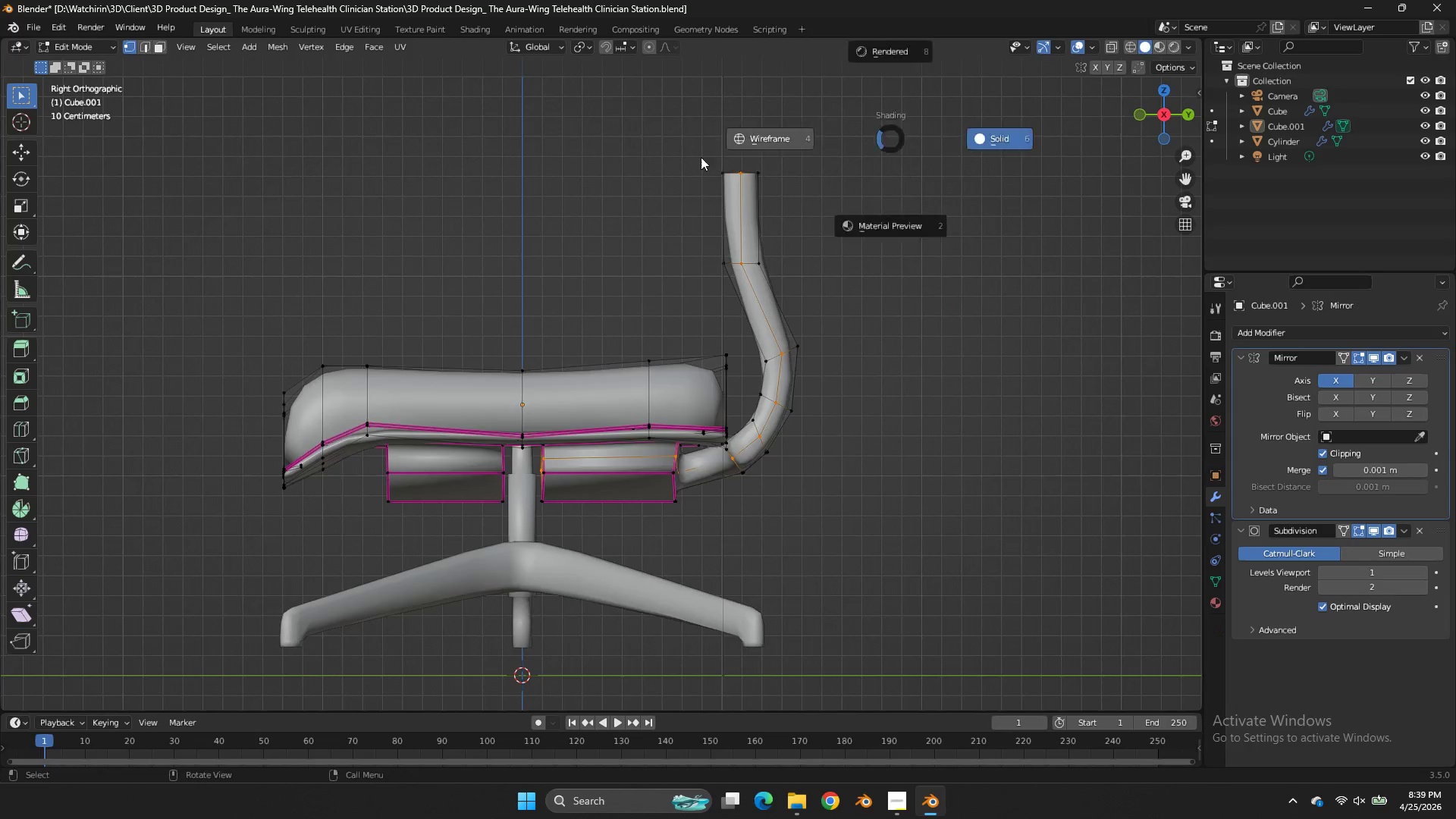 
key(Z)
 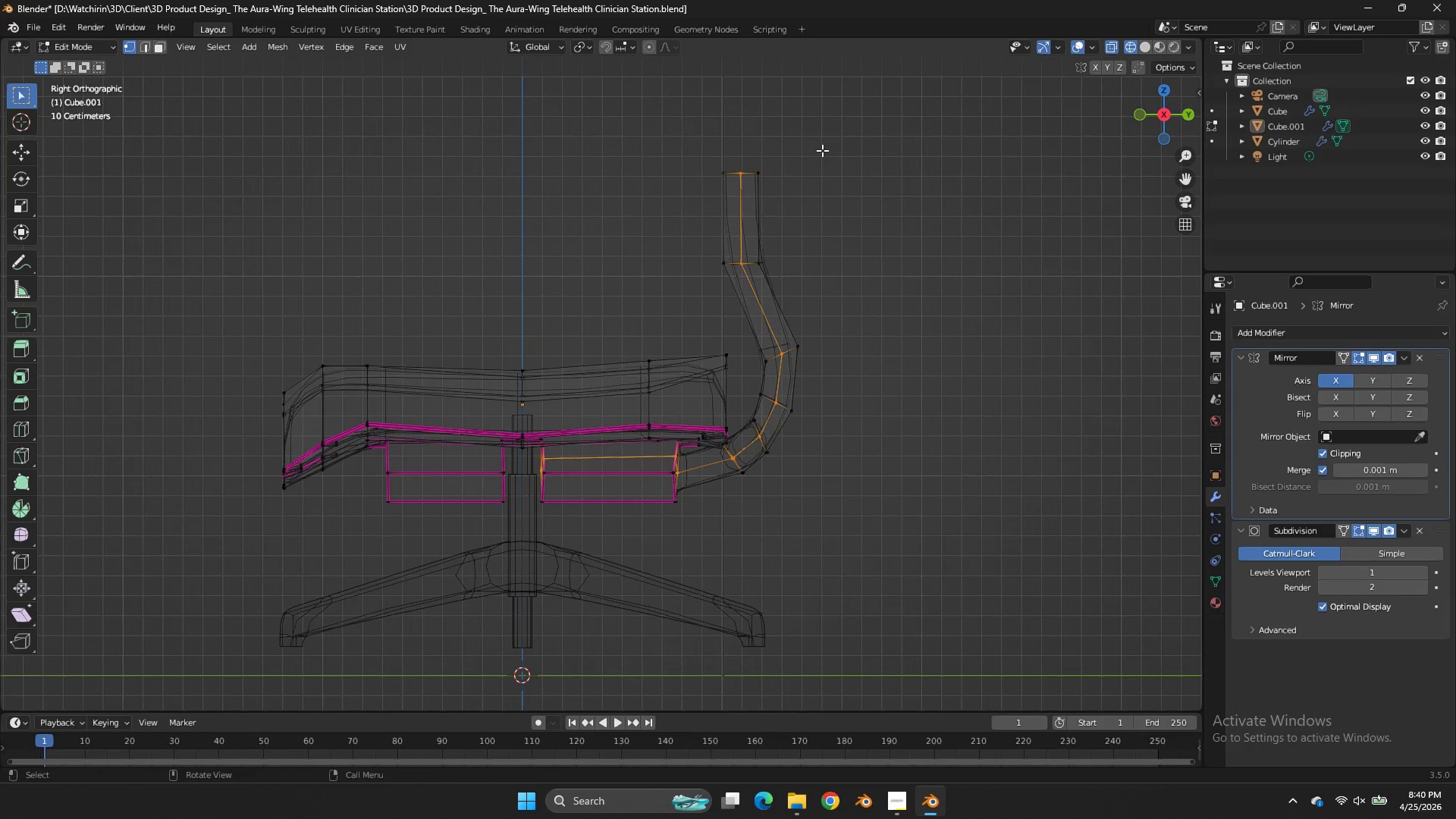 
left_click_drag(start_coordinate=[823, 148], to_coordinate=[679, 199])
 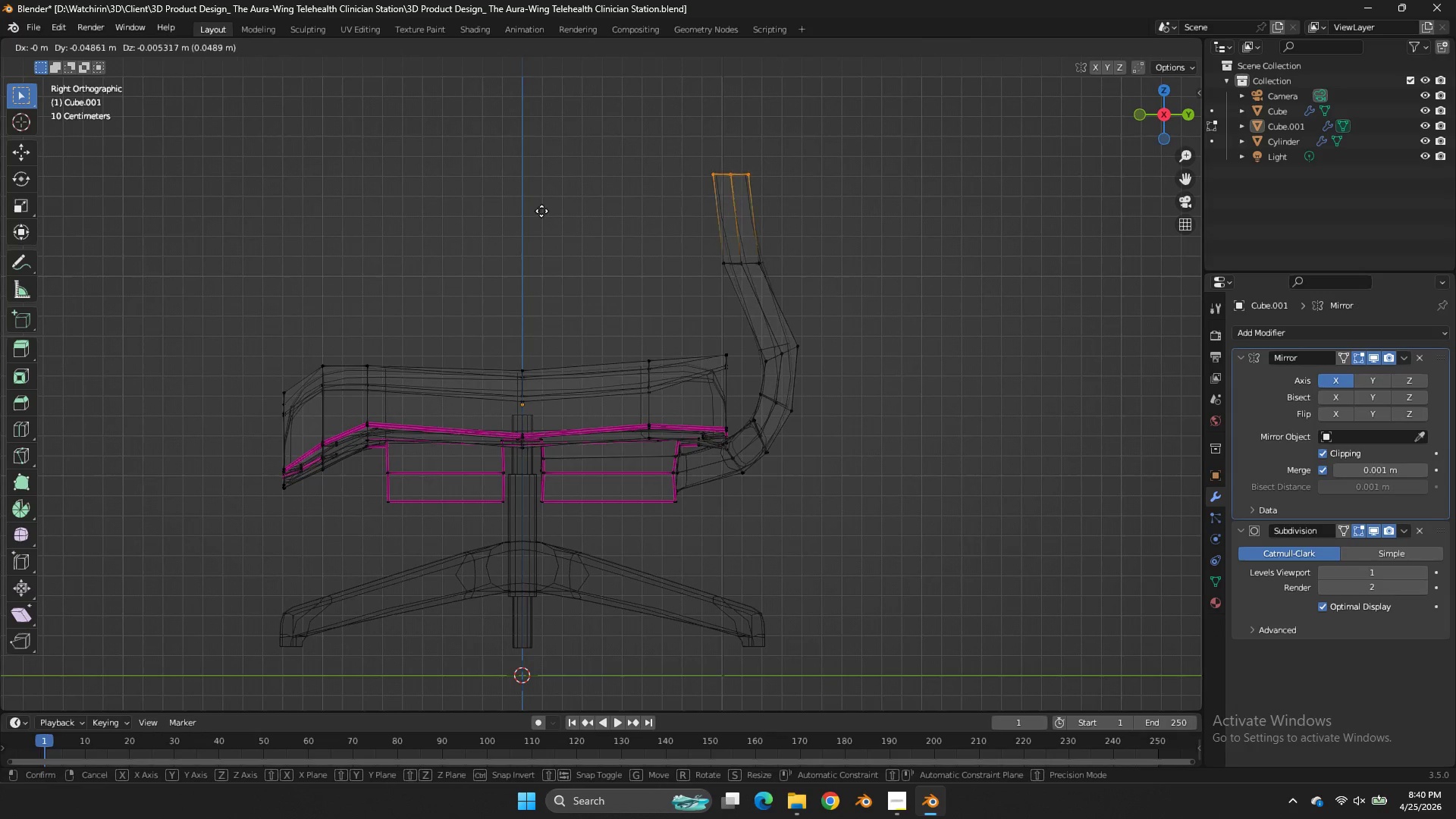 
key(G)
 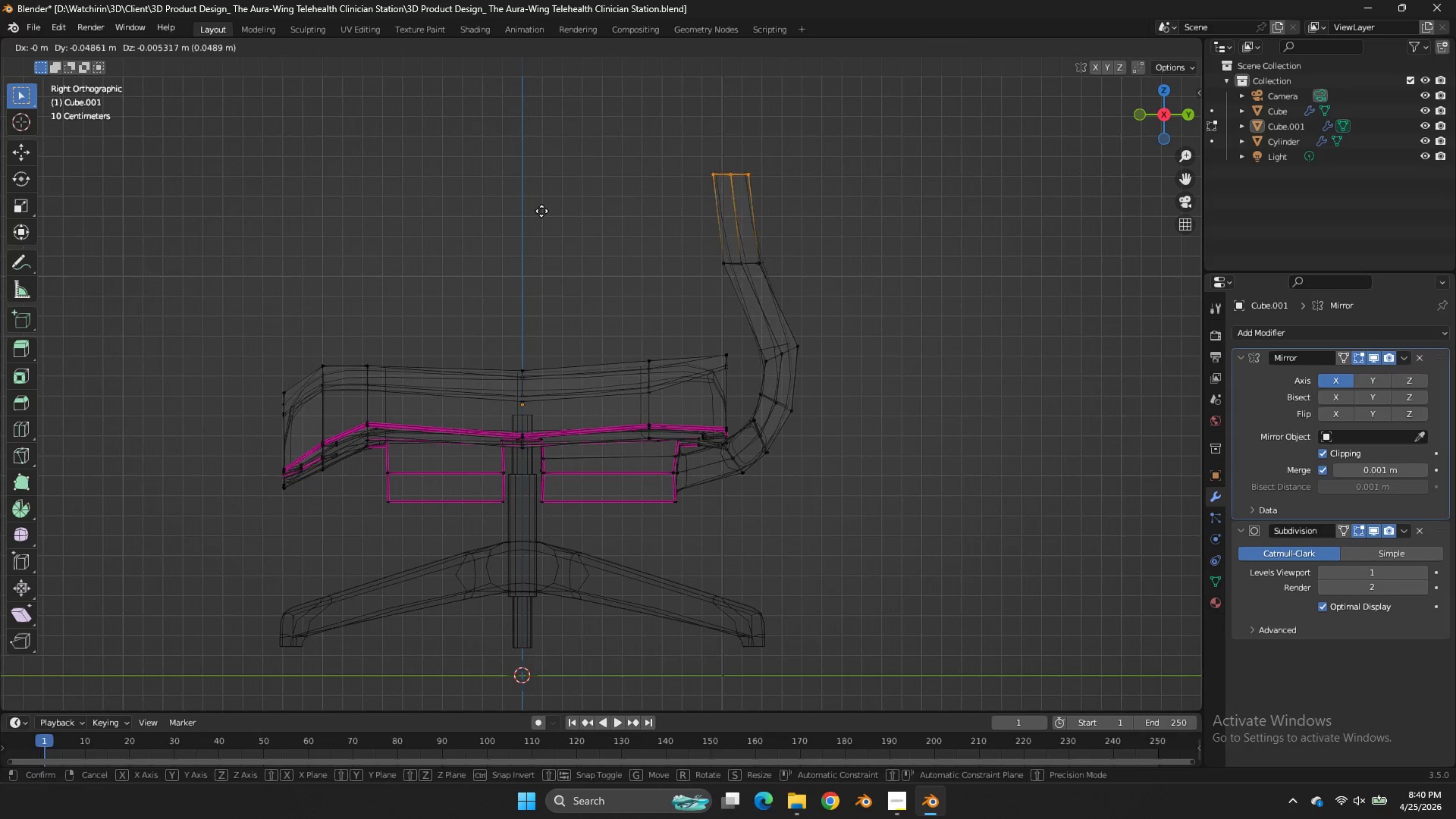 
hold_key(key=ShiftLeft, duration=1.17)
 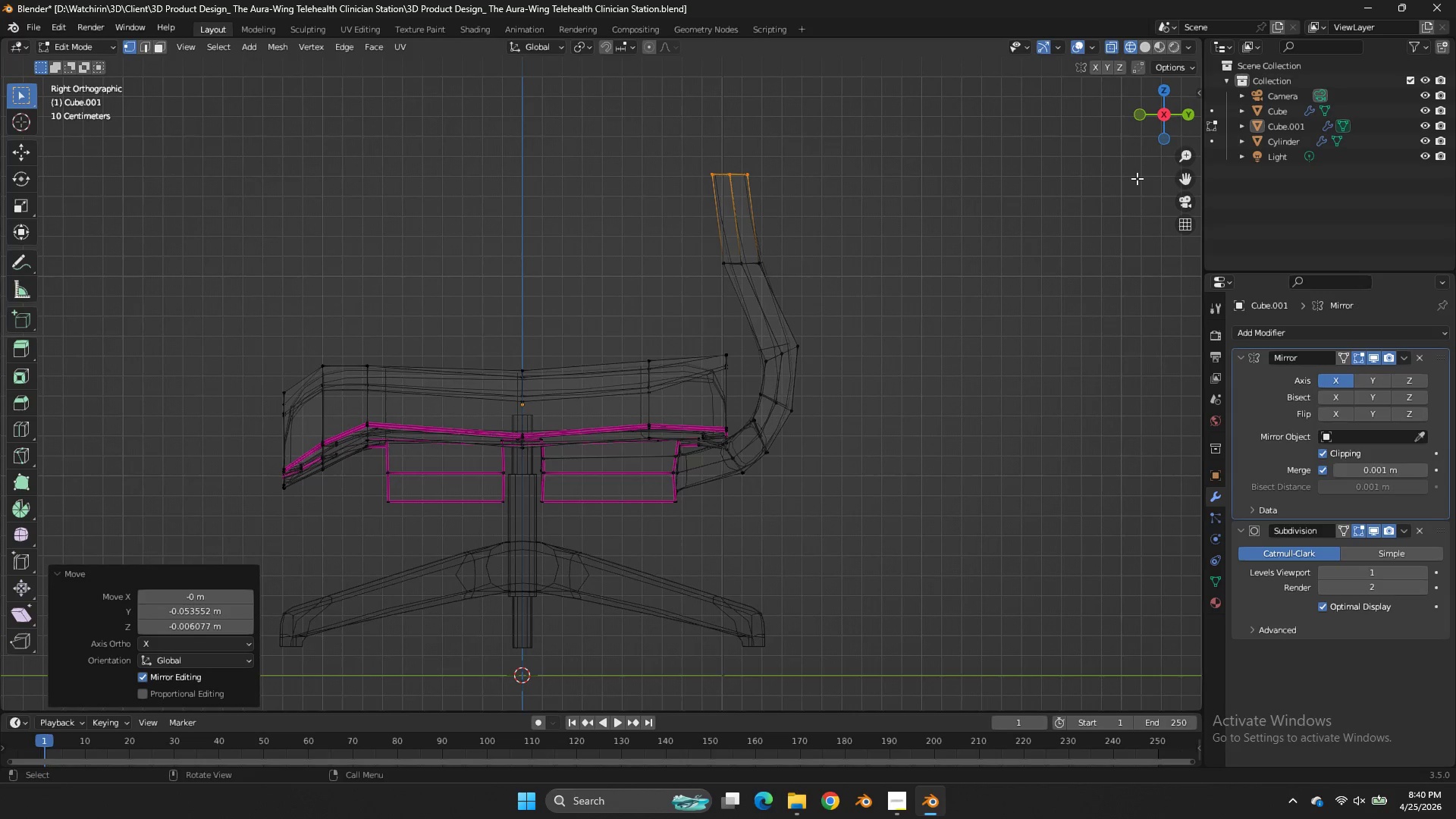 
left_click_drag(start_coordinate=[1187, 177], to_coordinate=[1004, 271])
 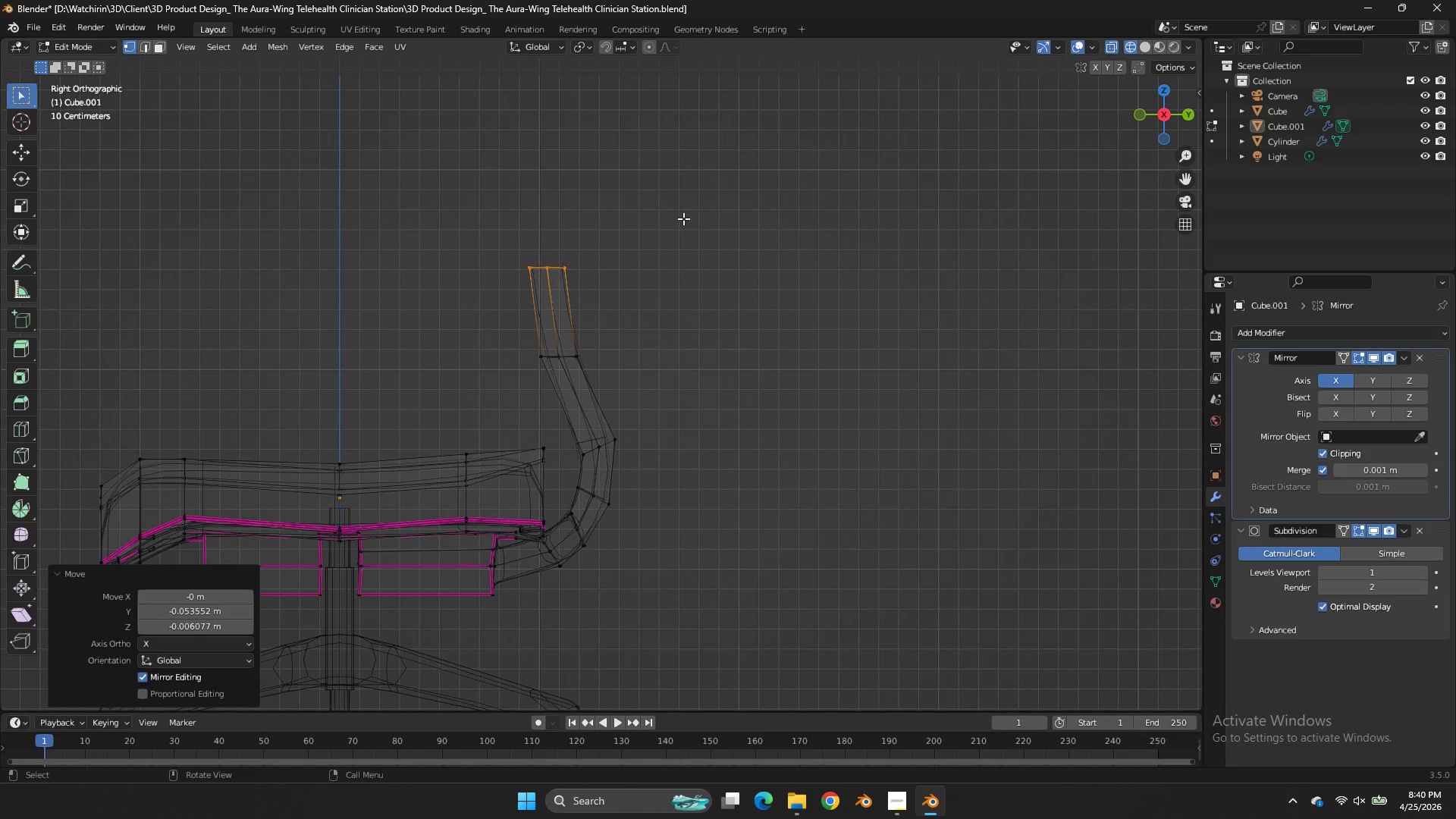 
wait(5.78)
 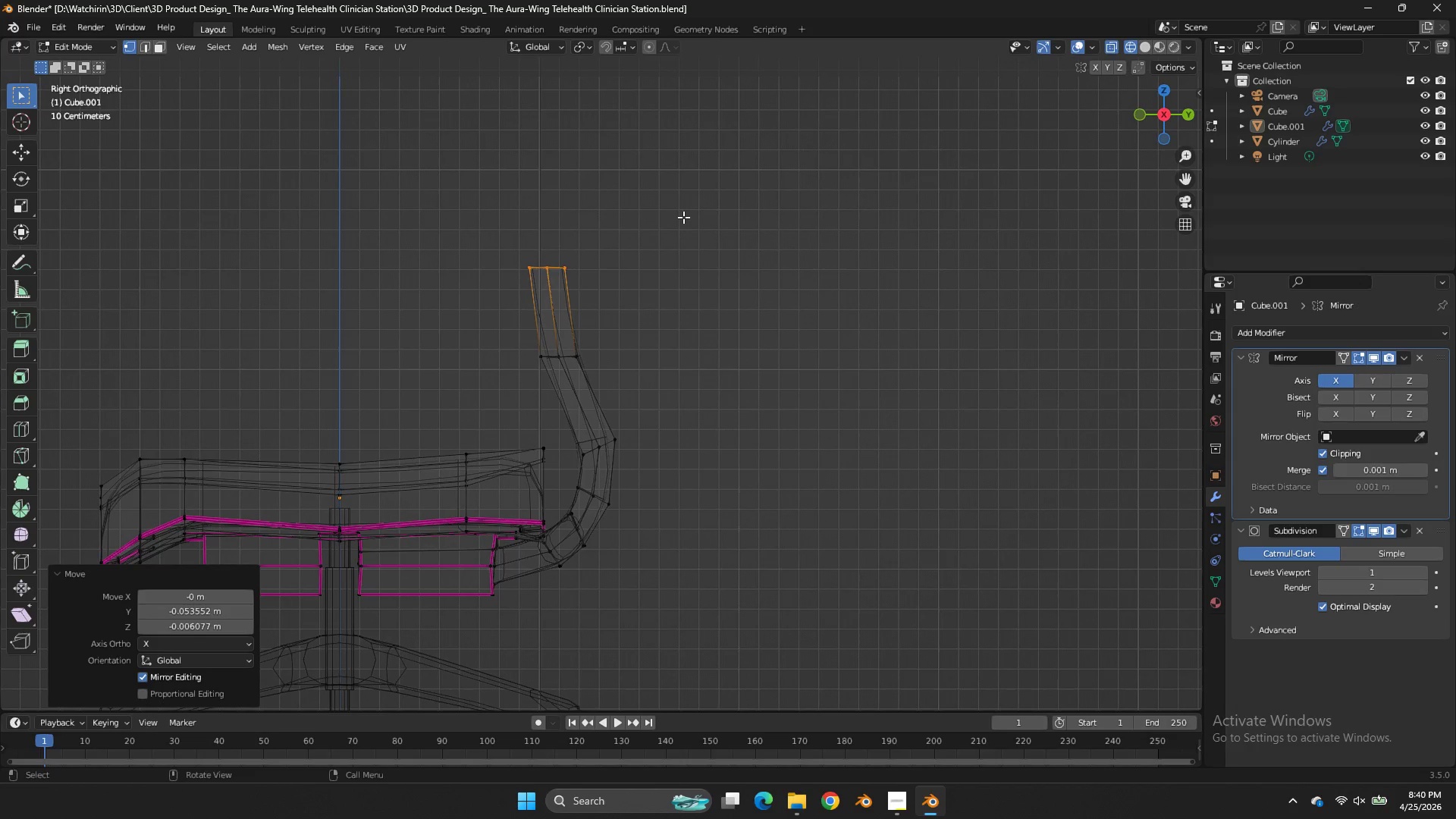 
left_click_drag(start_coordinate=[639, 222], to_coordinate=[513, 302])
 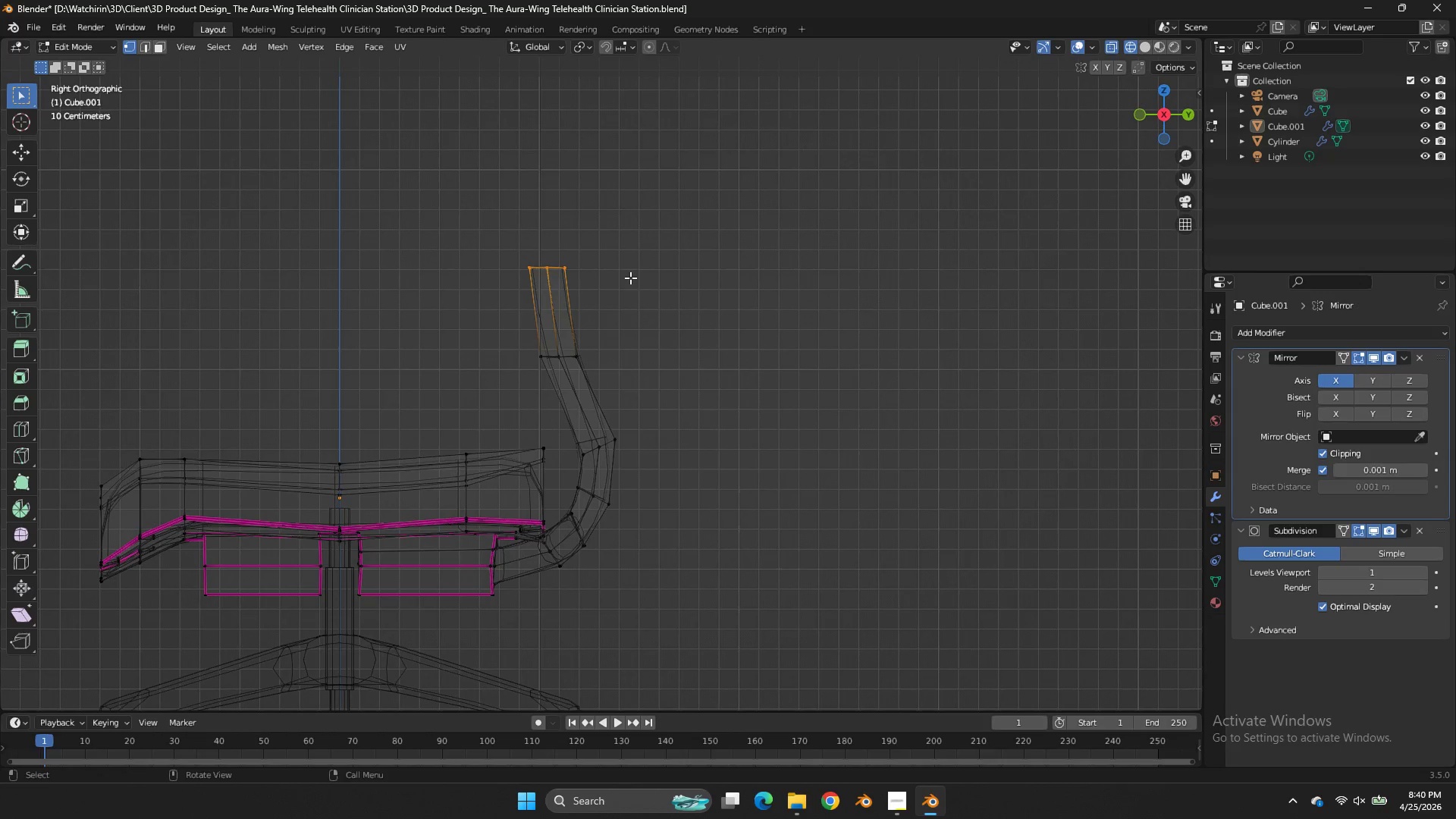 
scroll: coordinate [632, 278], scroll_direction: down, amount: 2.0
 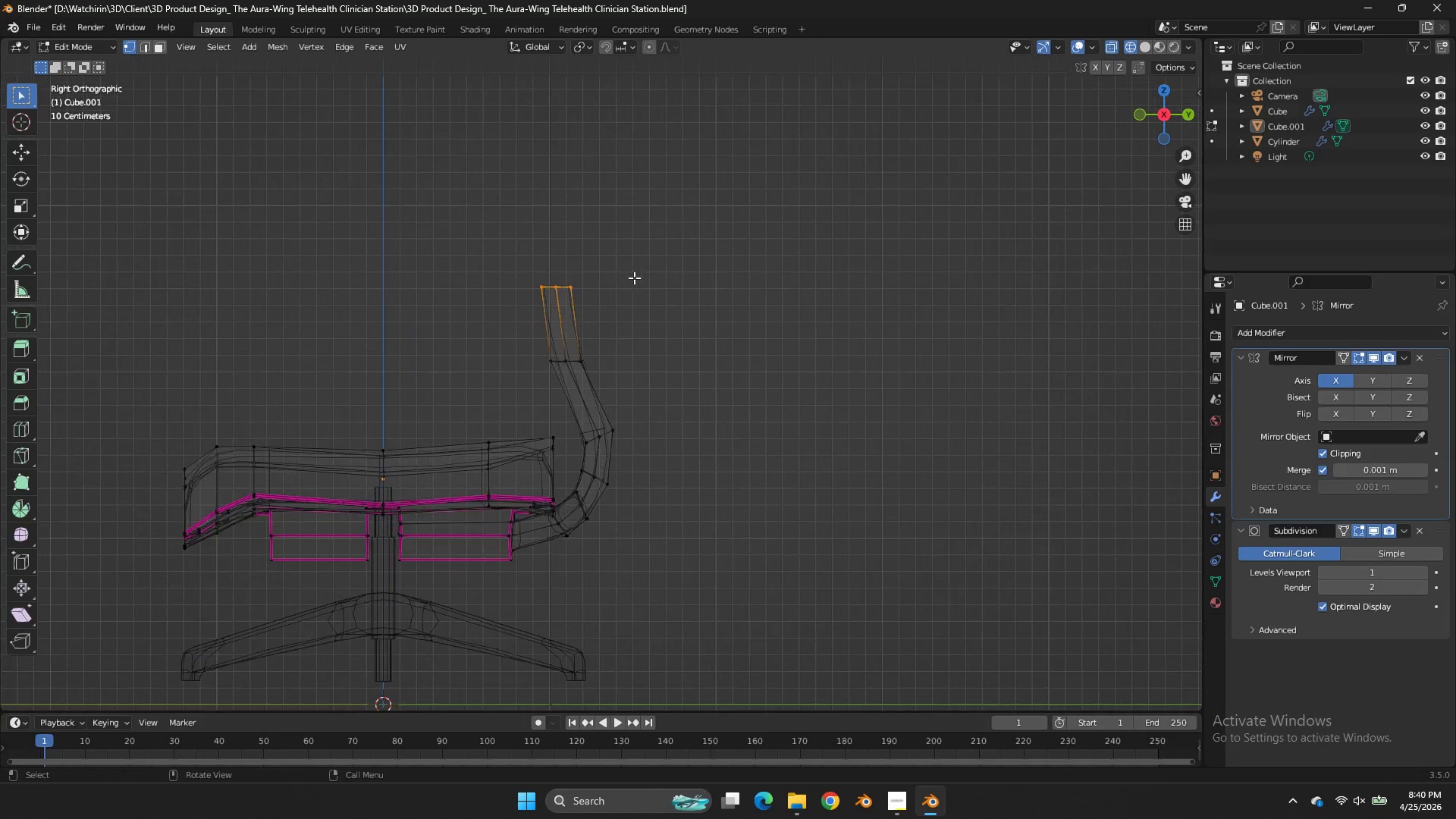 
scroll: coordinate [634, 278], scroll_direction: up, amount: 1.0
 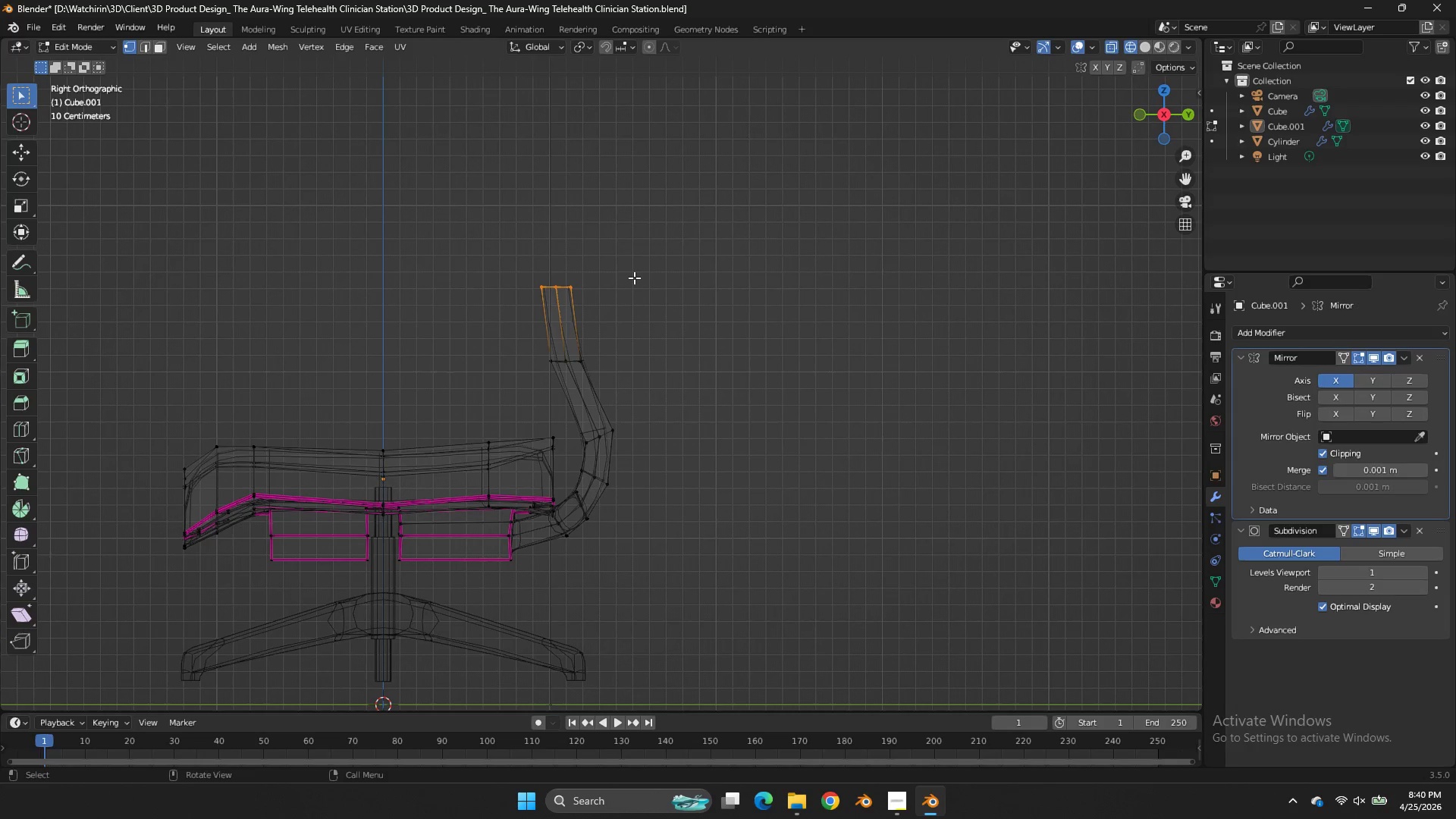 
key(G)
 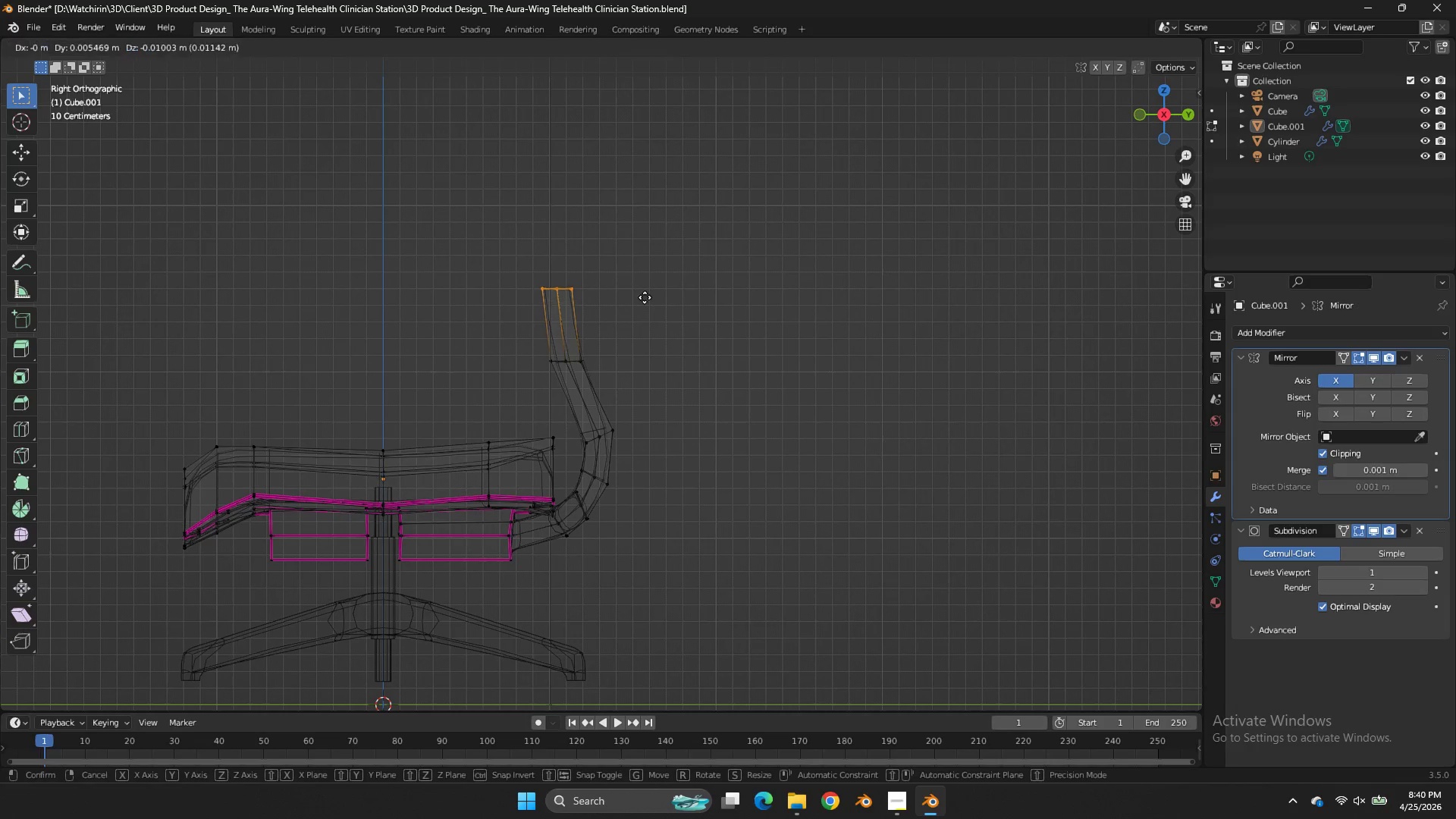 
hold_key(key=ShiftLeft, duration=0.59)
left_click([660, 325])
 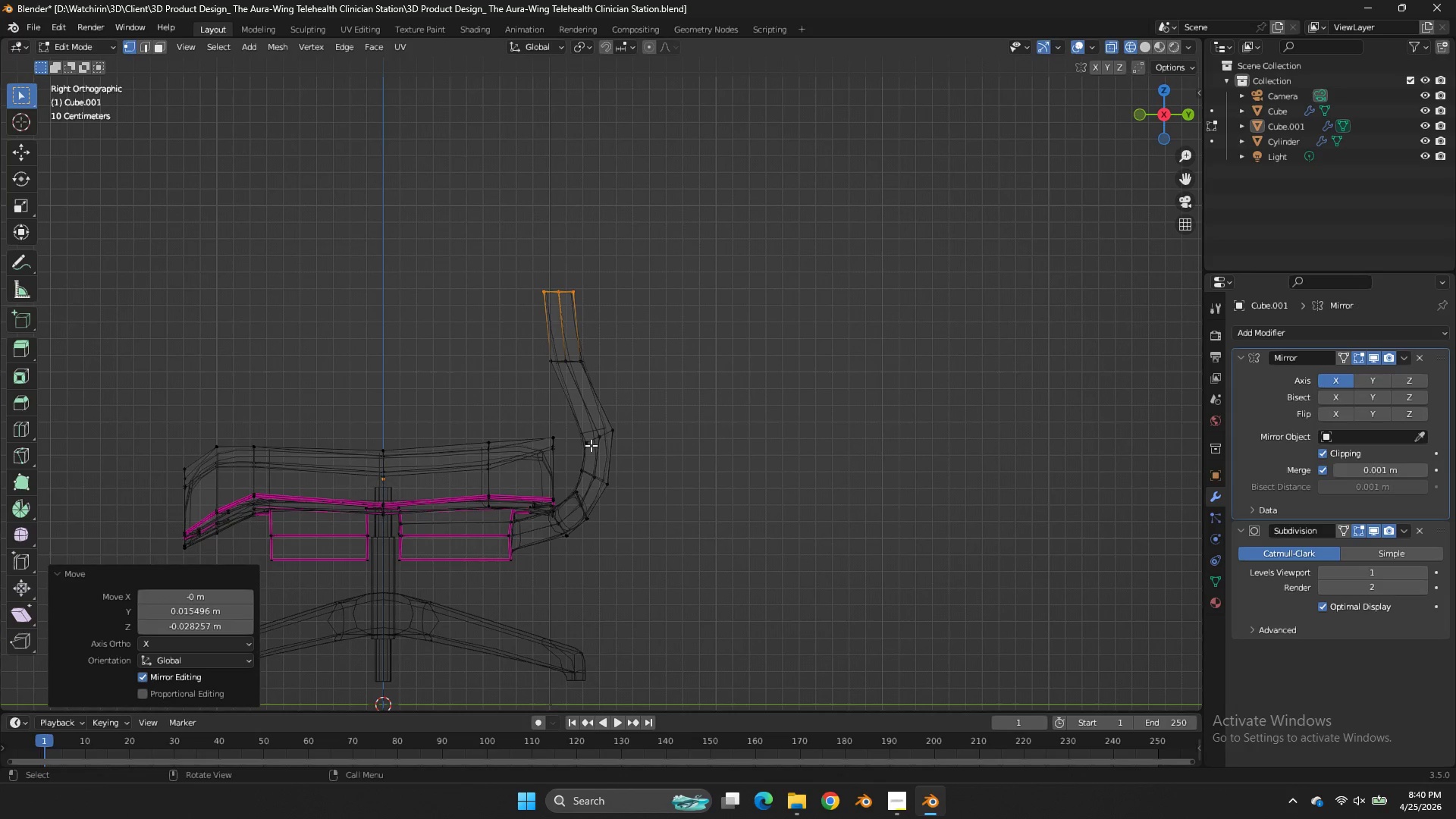 
left_click_drag(start_coordinate=[592, 429], to_coordinate=[567, 445])
 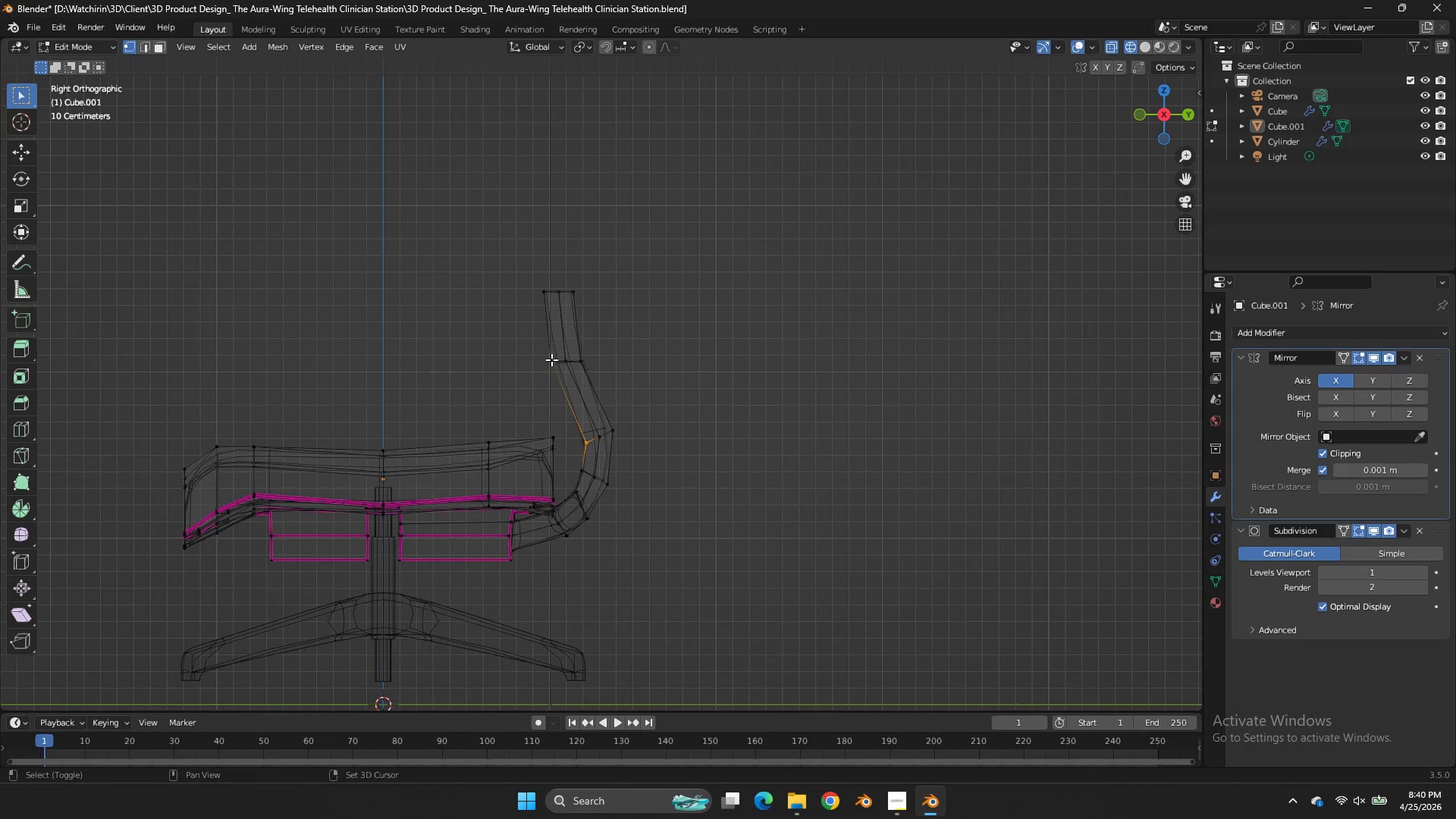 
hold_key(key=ShiftLeft, duration=4.91)
left_click_drag(start_coordinate=[551, 279], to_coordinate=[500, 386])
 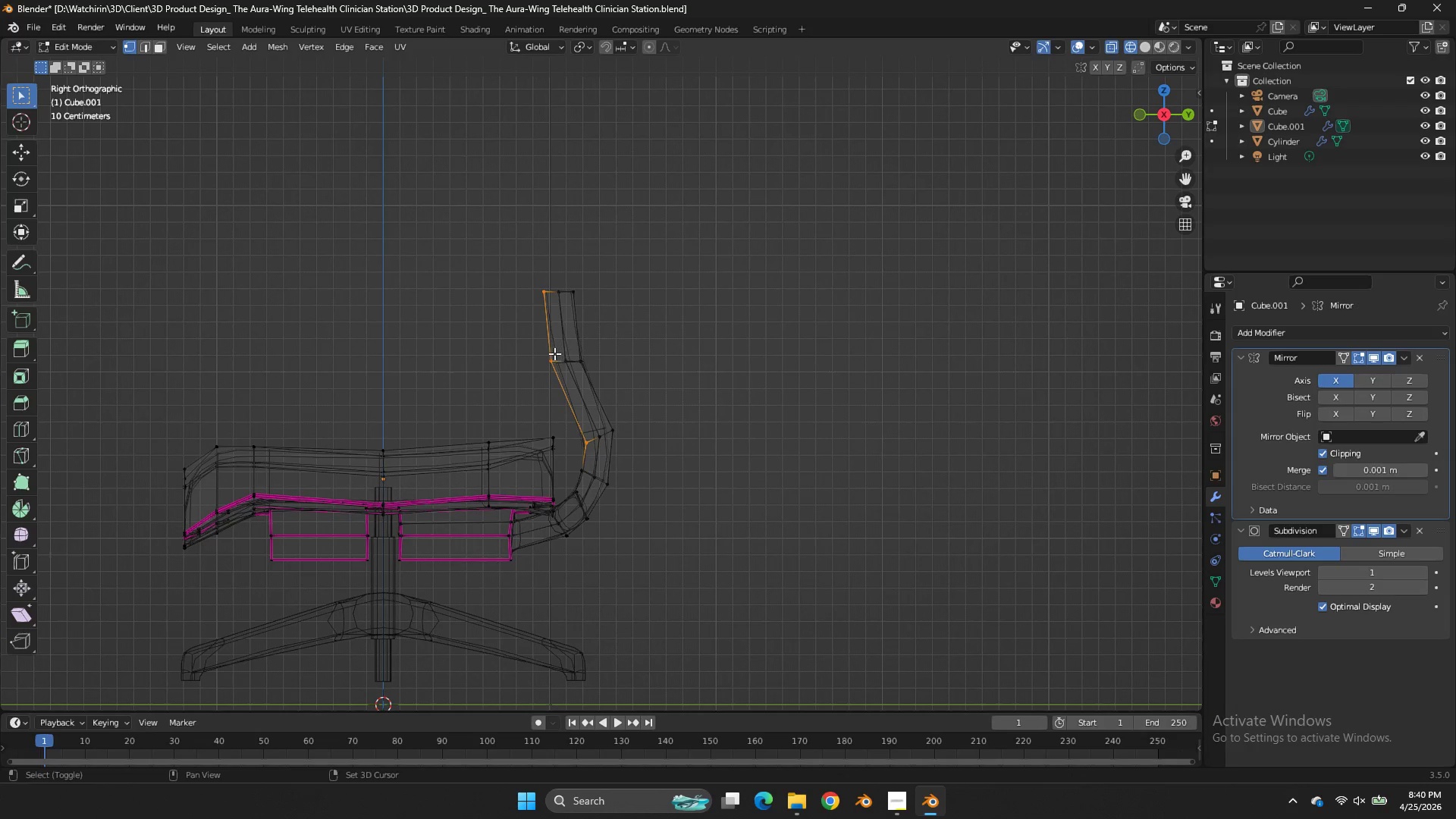 
left_click_drag(start_coordinate=[554, 353], to_coordinate=[514, 387])
 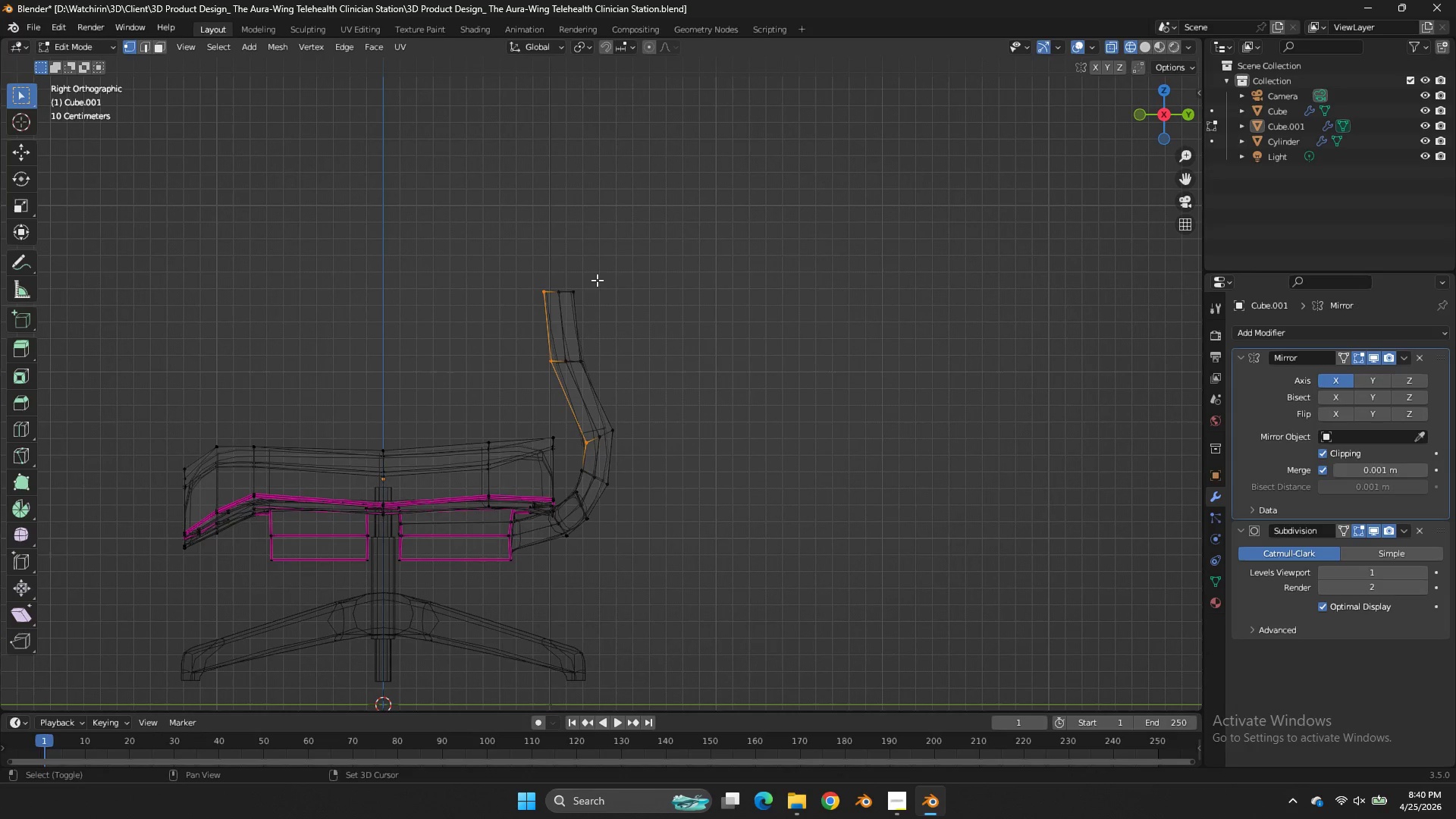 
left_click_drag(start_coordinate=[594, 275], to_coordinate=[516, 311])
 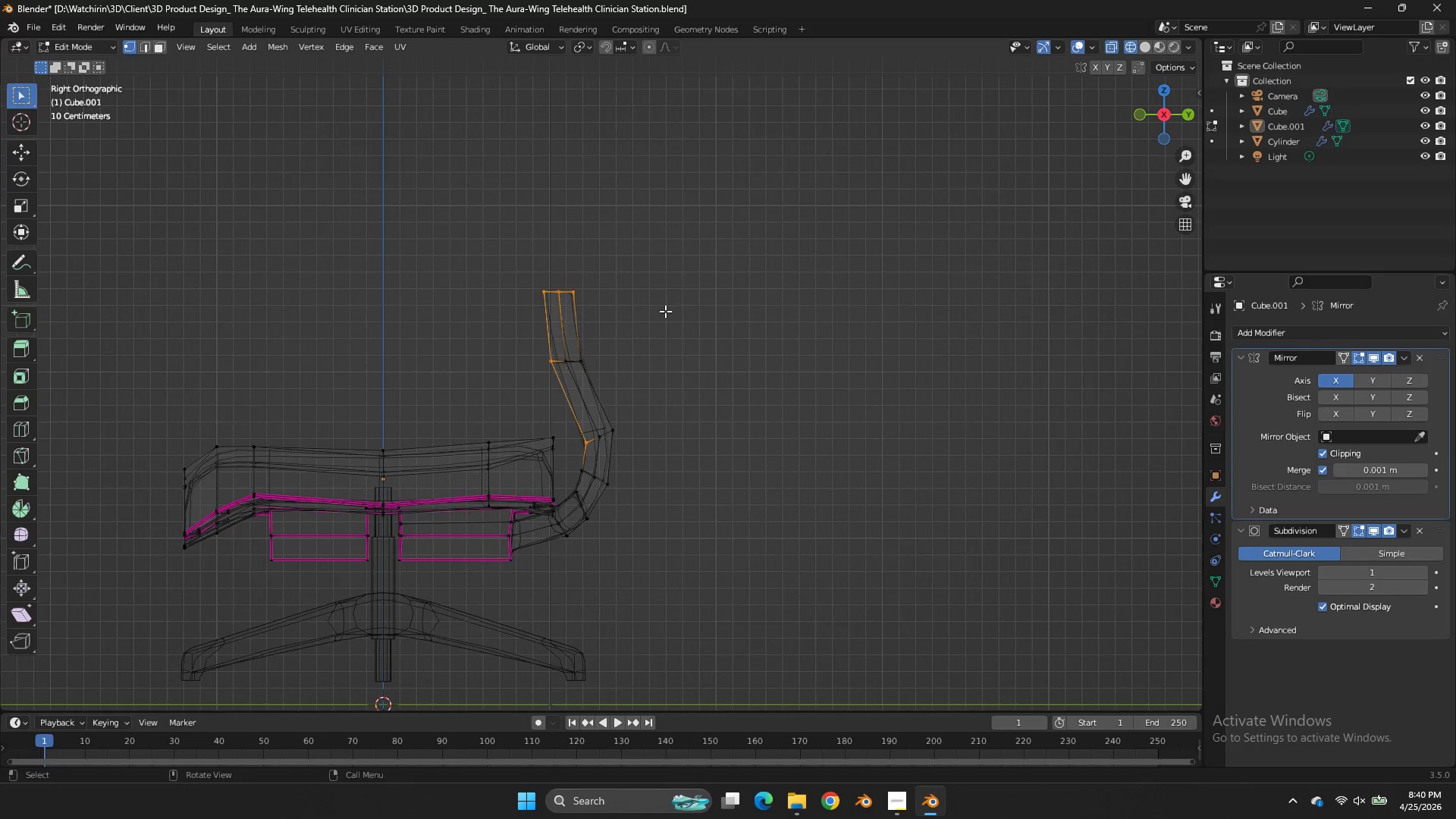 
key(E)
 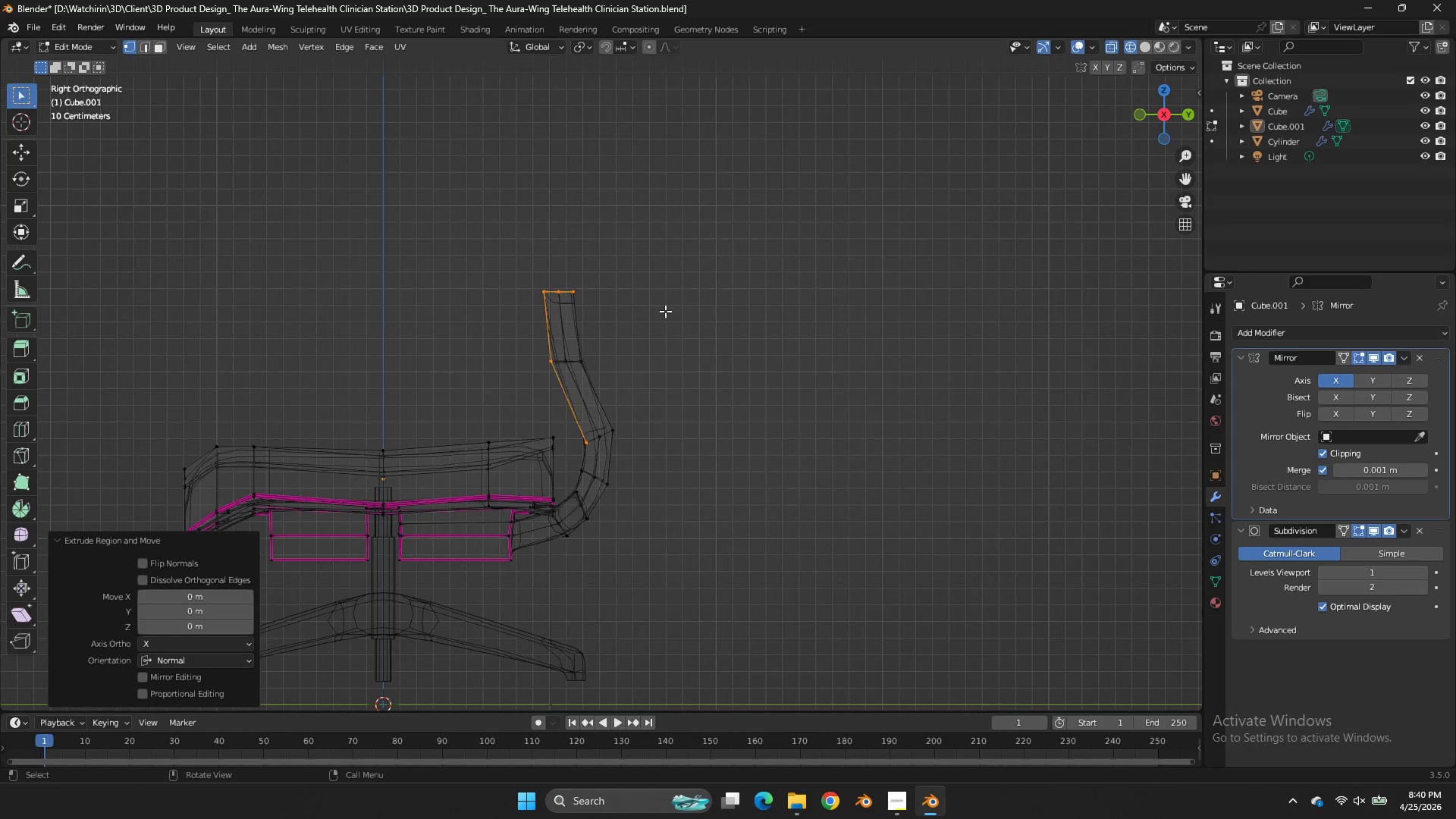 
left_click([665, 311])
 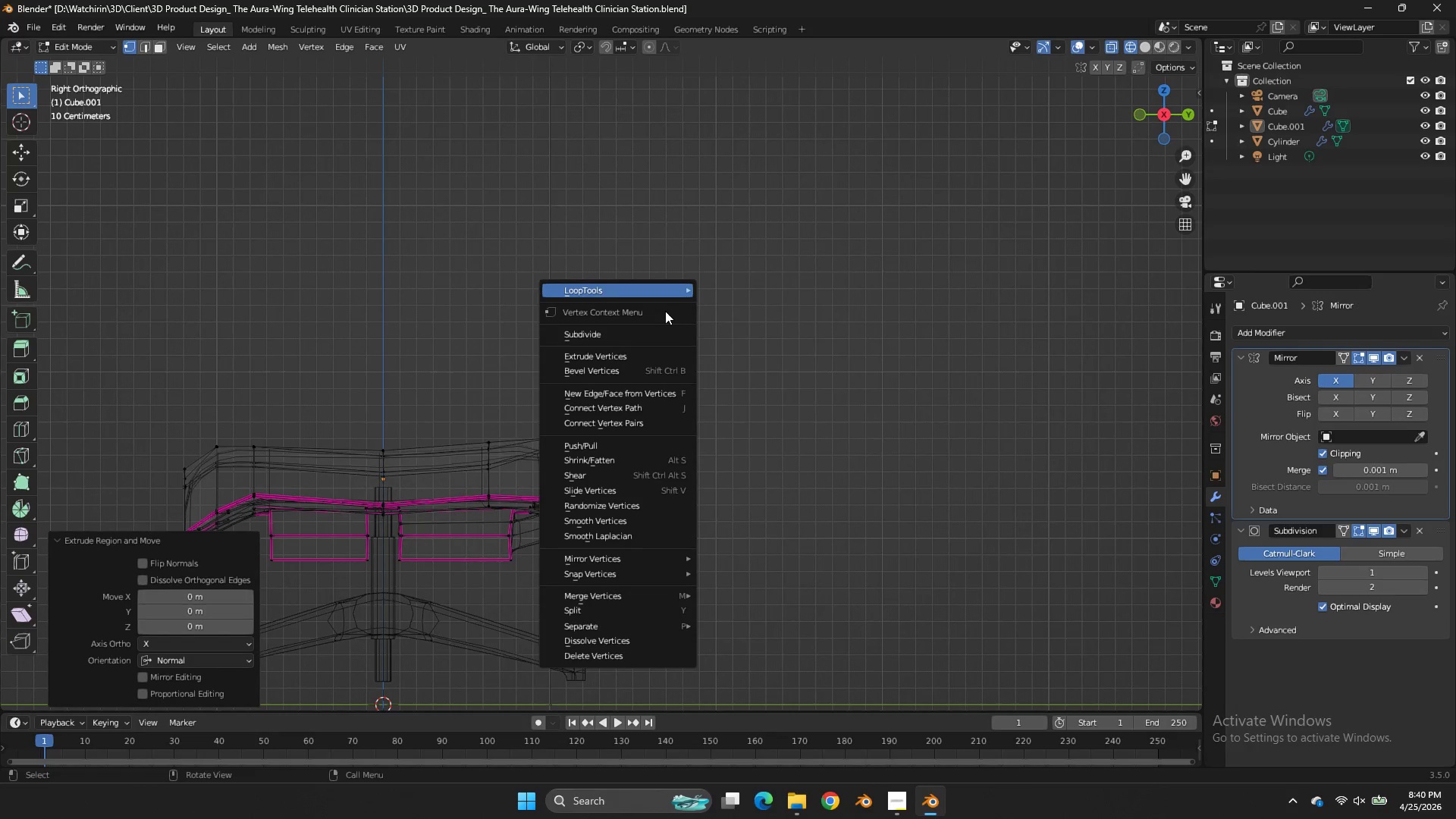 
right_click([665, 311])
 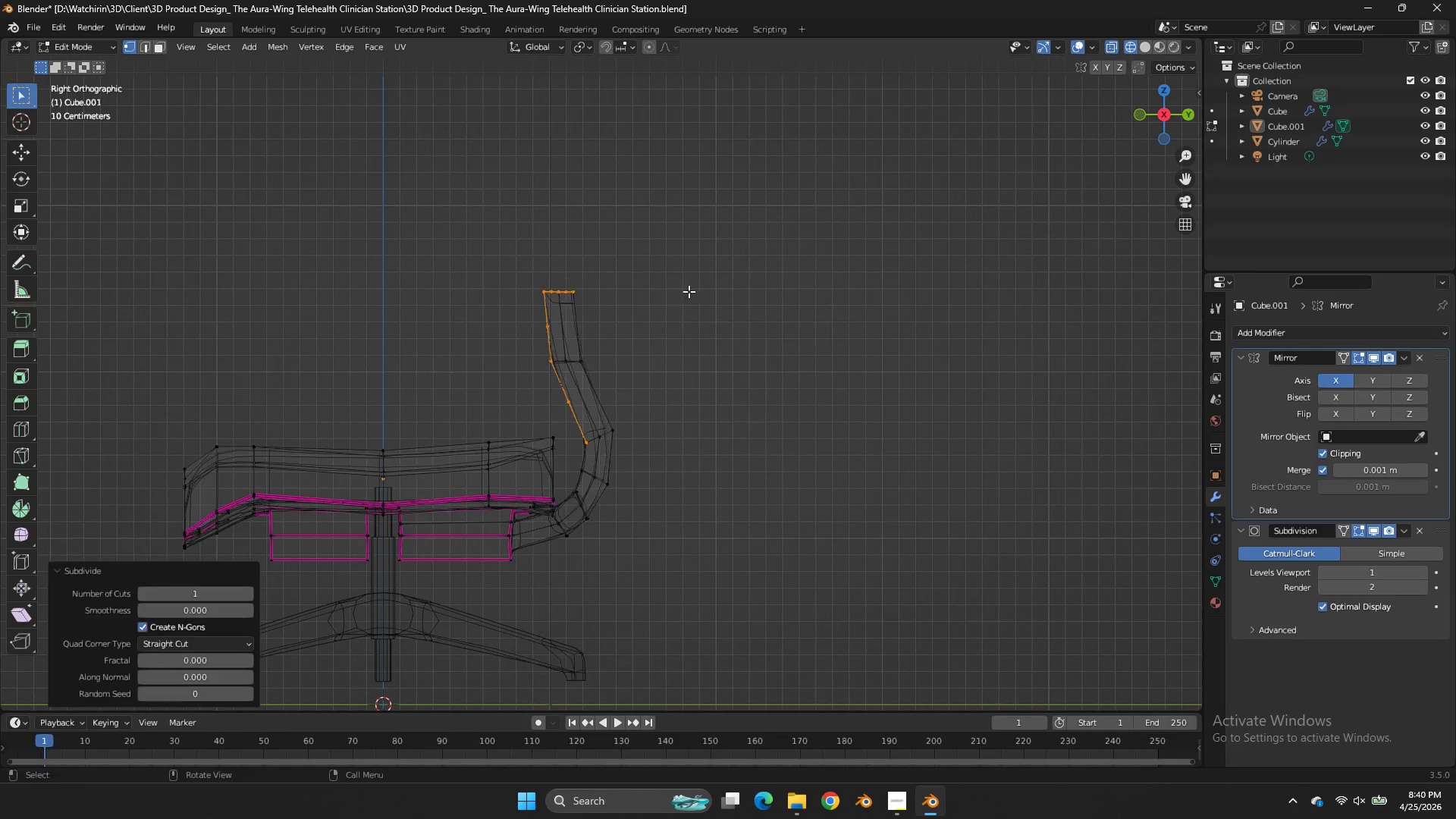 
key(S)
 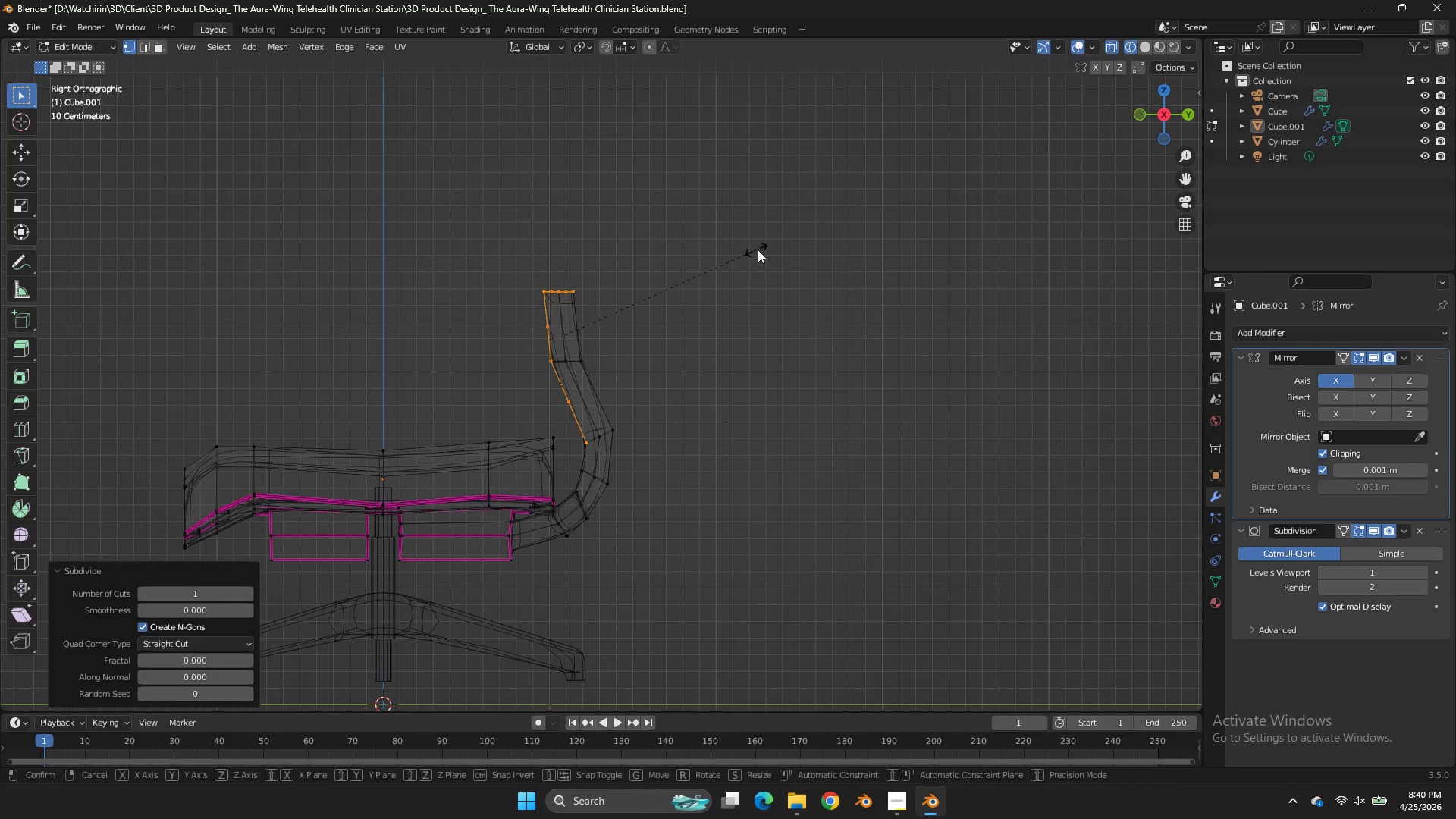 
key(S)
 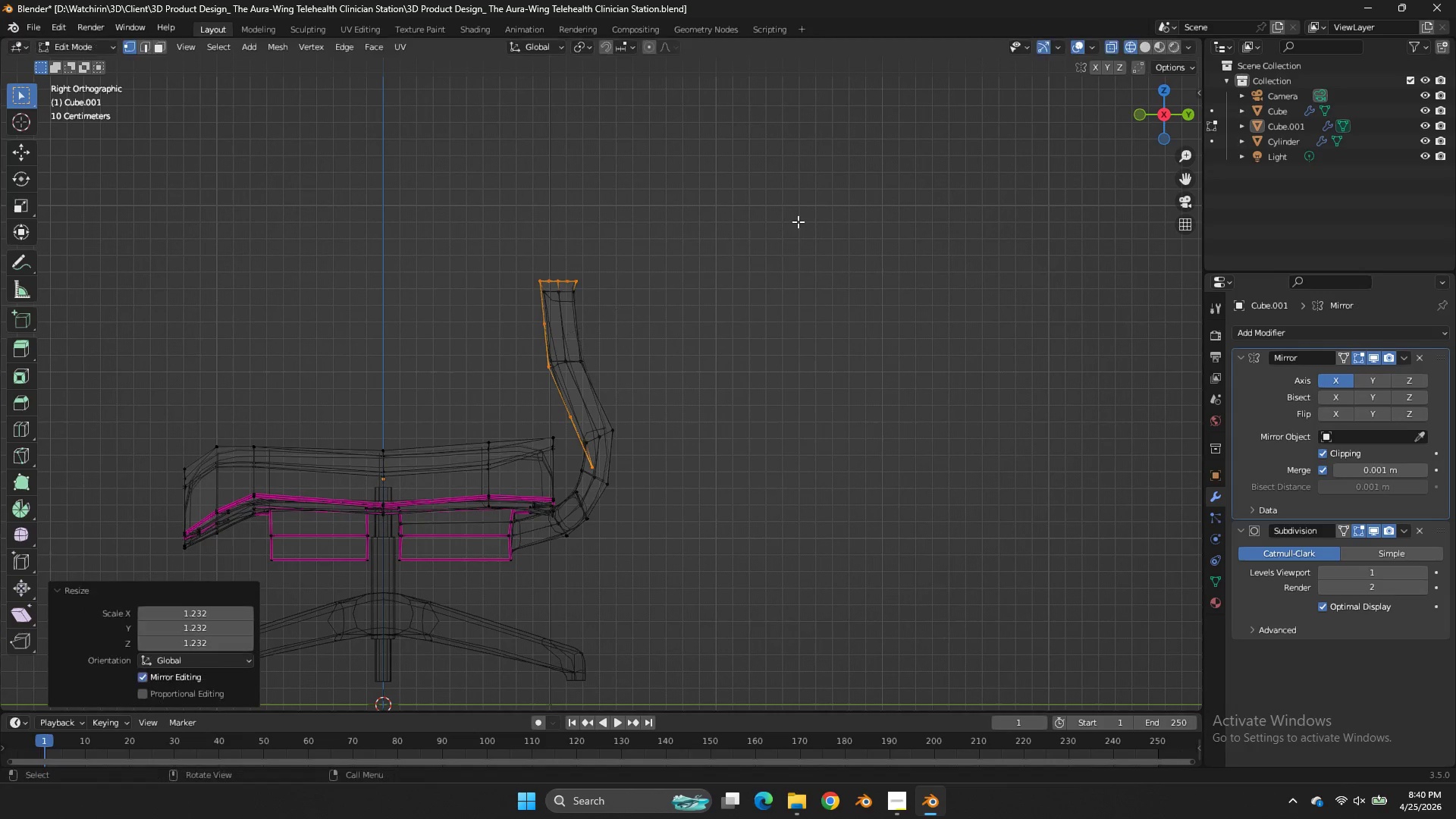 
left_click([798, 221])
 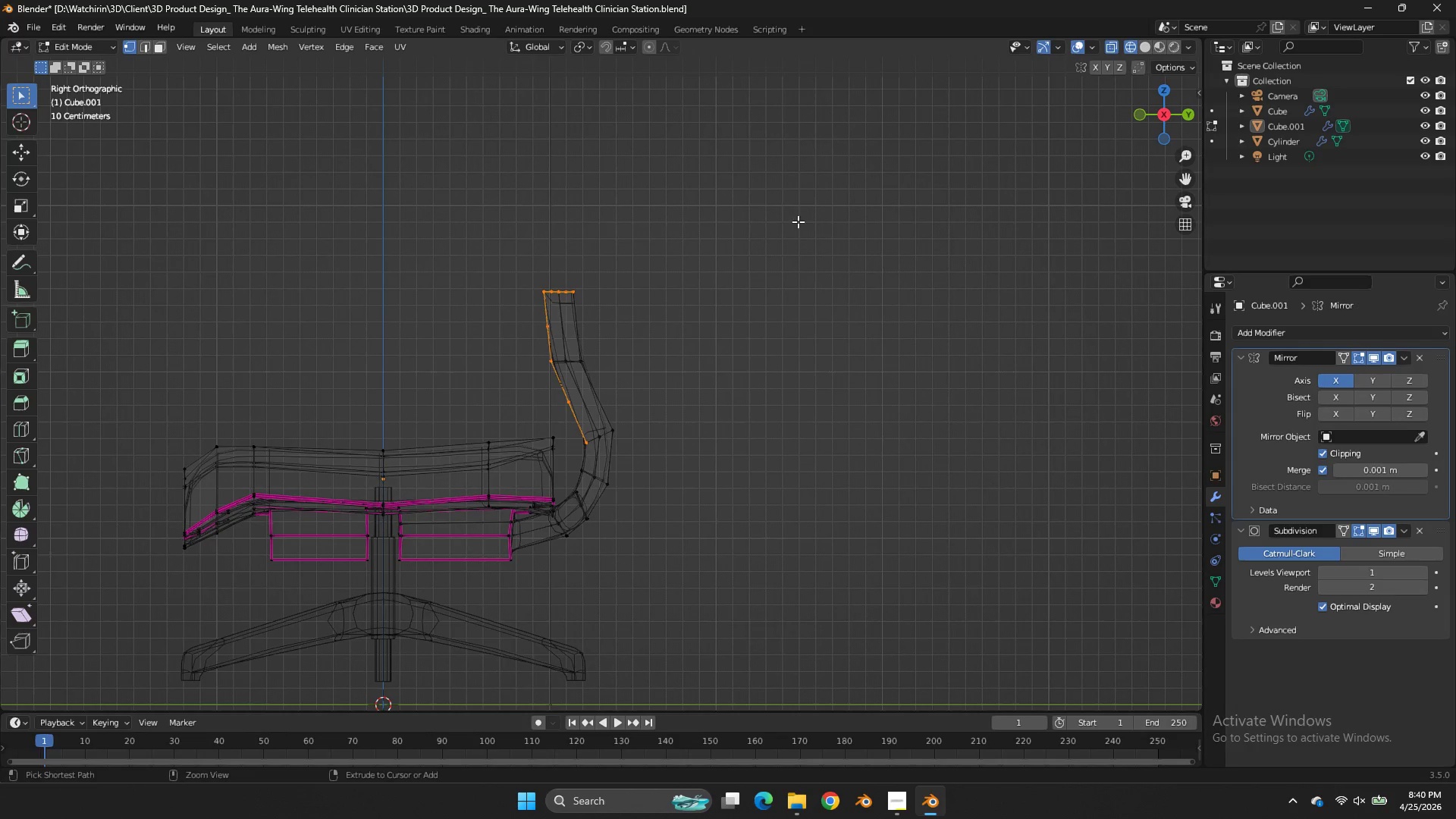 
key(Control+Z)
 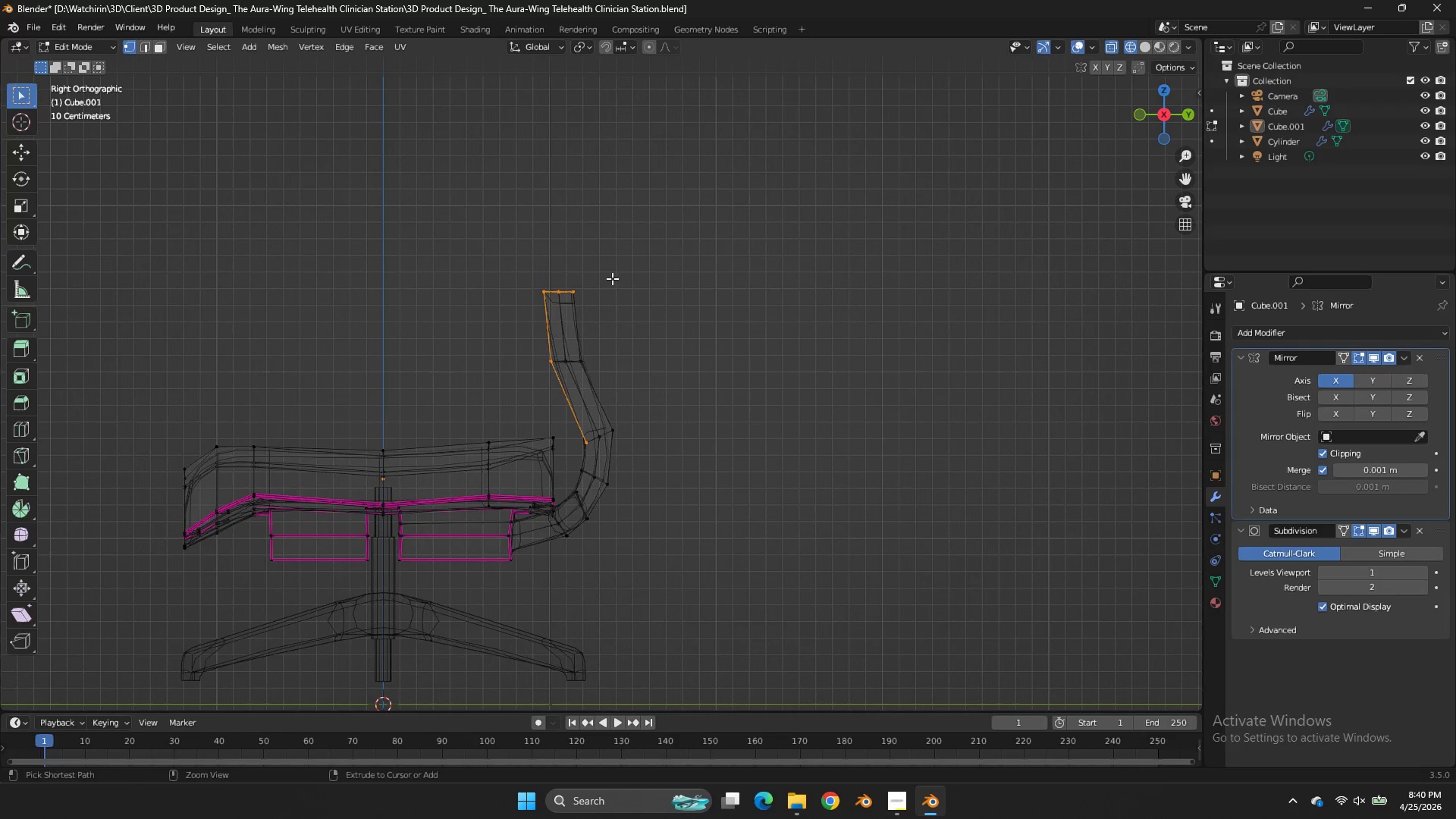 
key(Control+Z)
 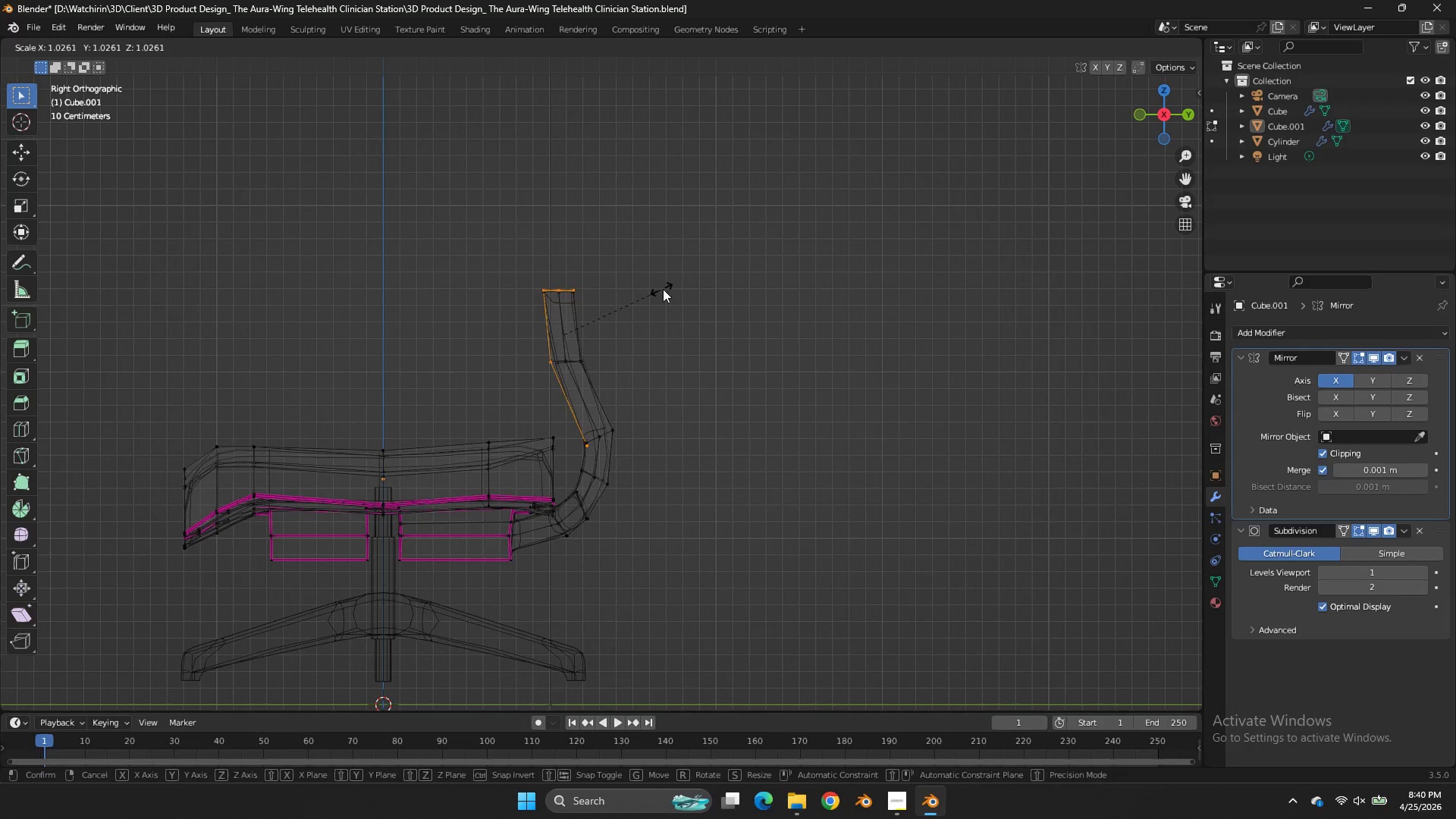 
key(S)
 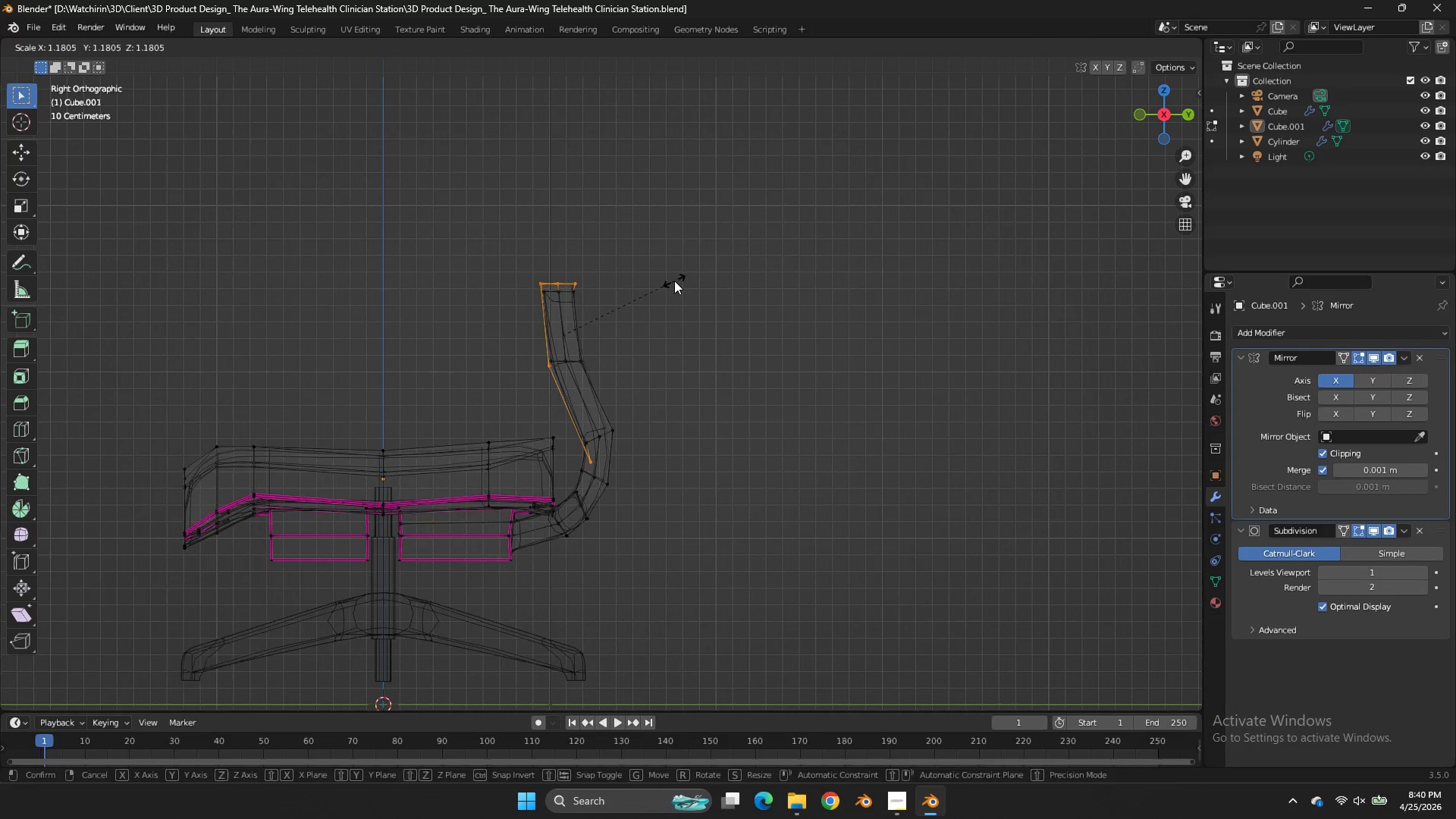 
left_click([674, 281])
 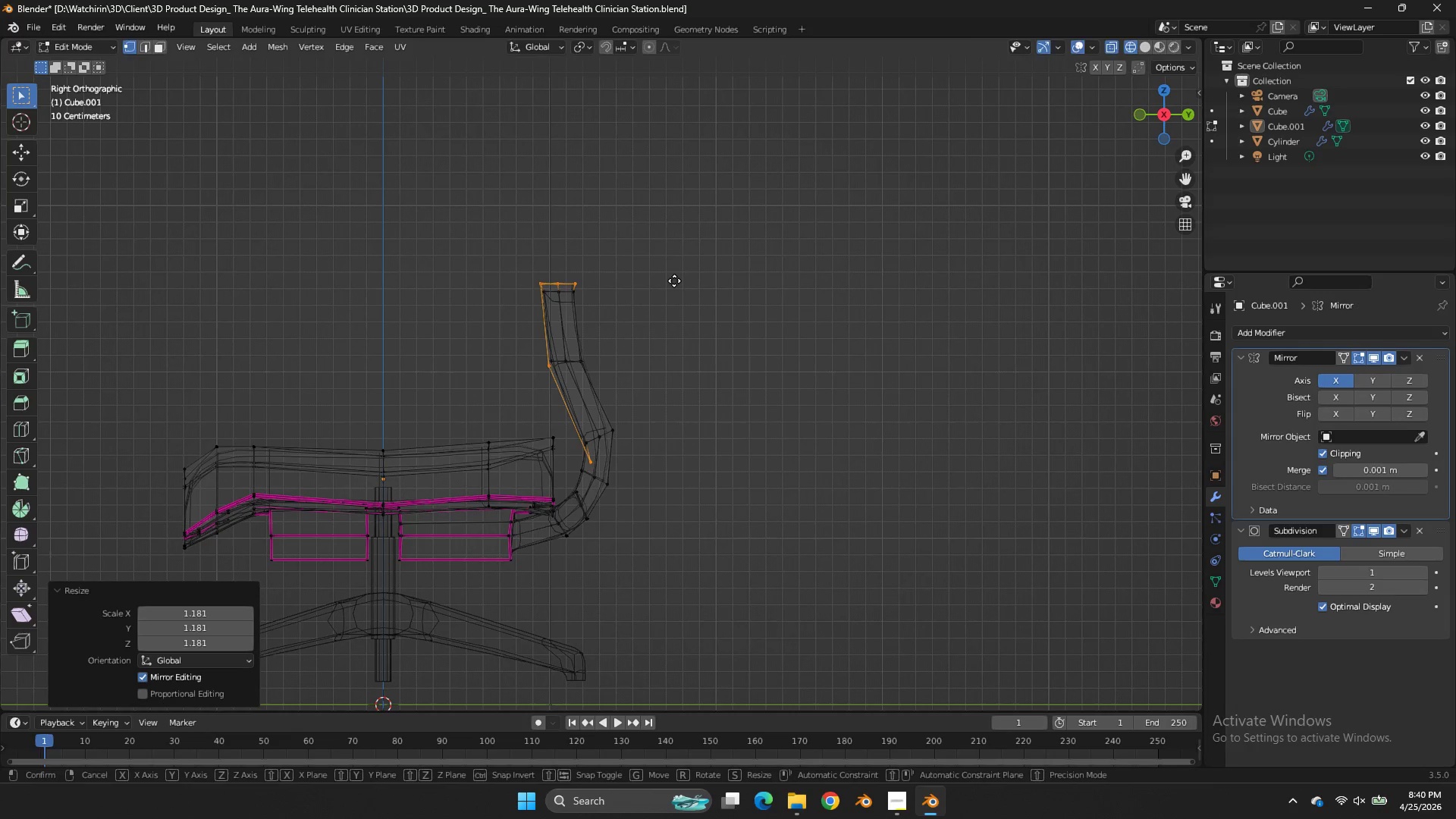 
type(gxy)
 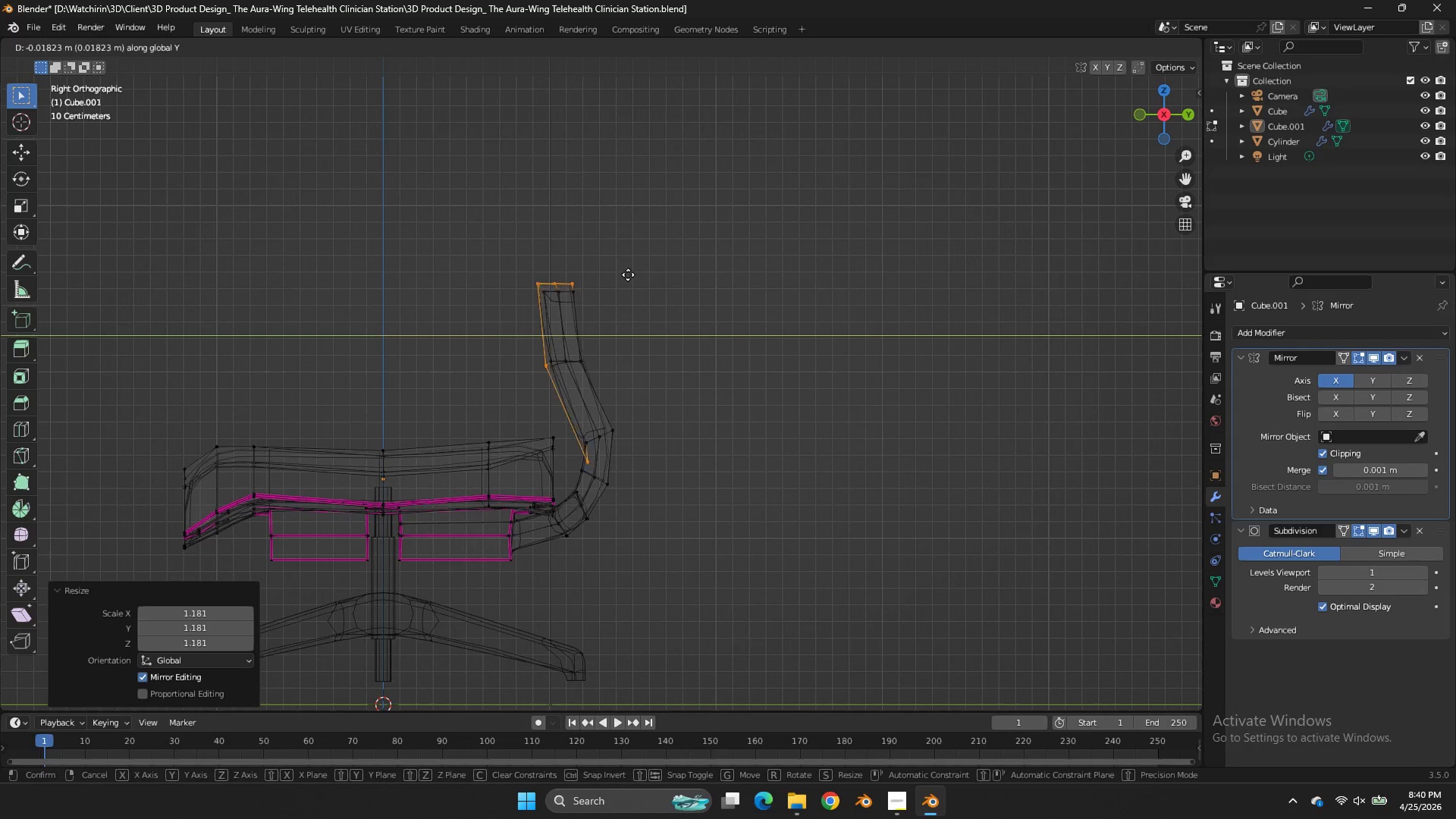 
hold_key(key=ShiftLeft, duration=1.39)
left_click([486, 257])
 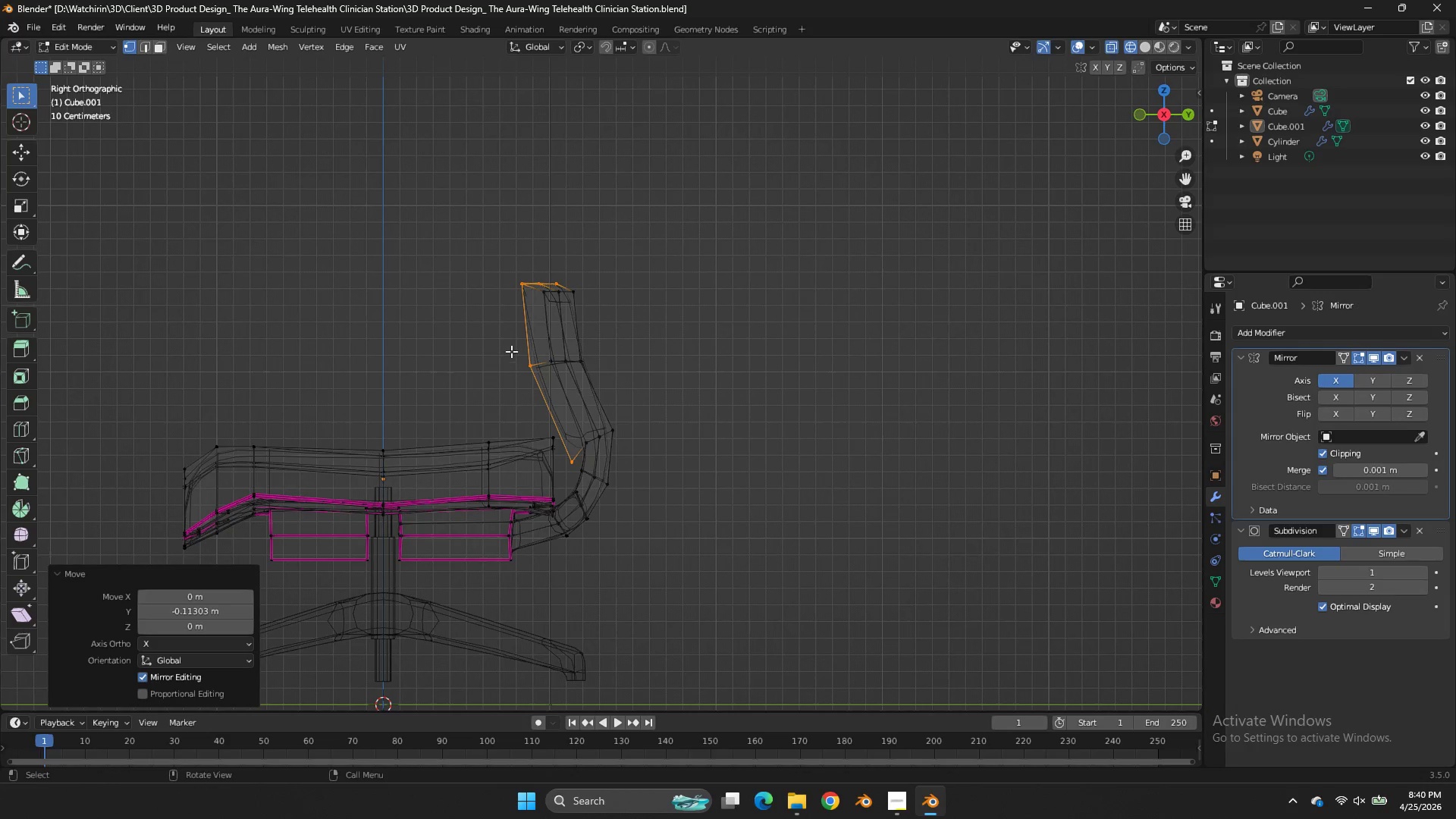 
scroll: coordinate [512, 350], scroll_direction: up, amount: 2.0
 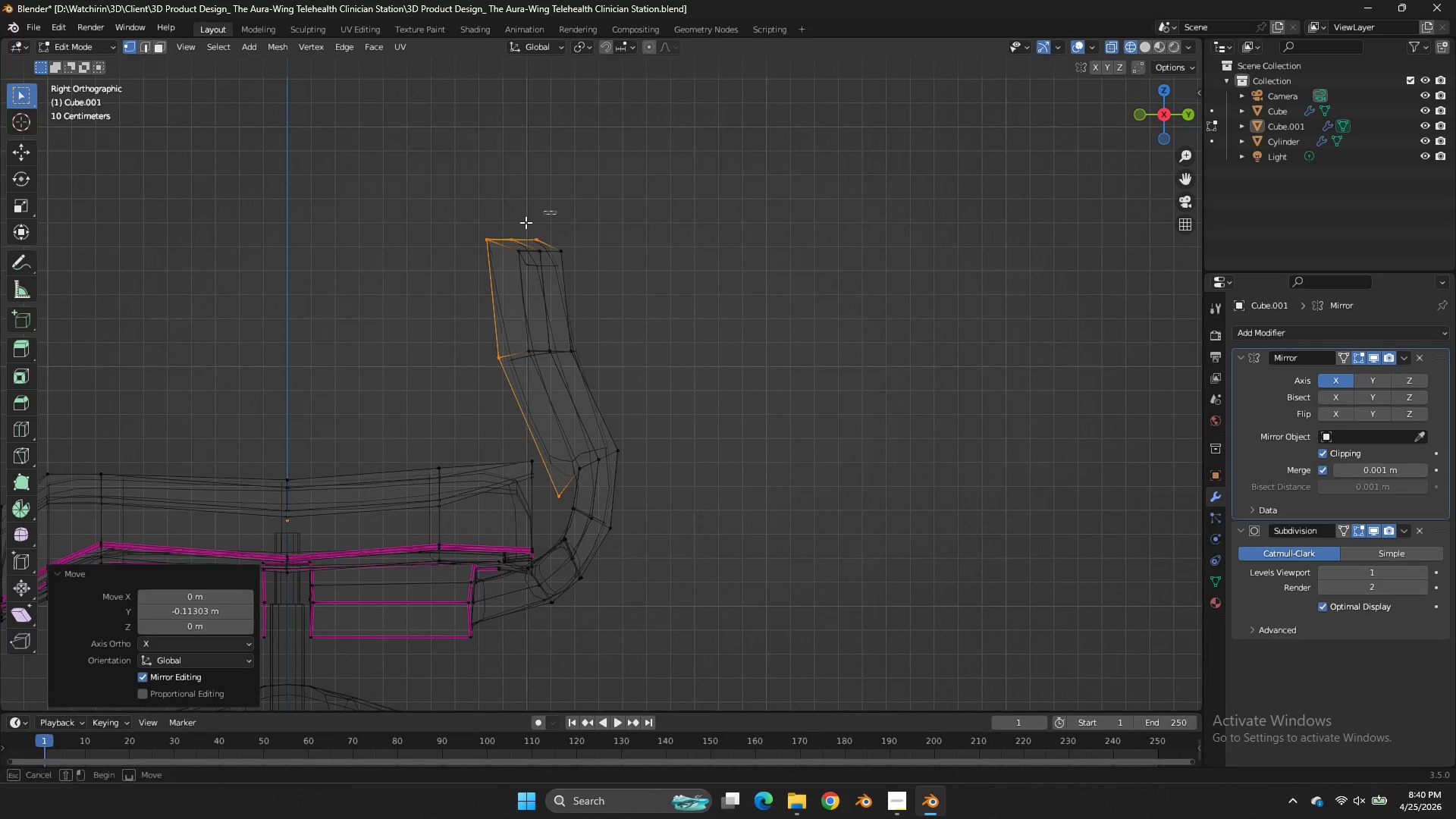 
left_click_drag(start_coordinate=[556, 211], to_coordinate=[483, 244])
 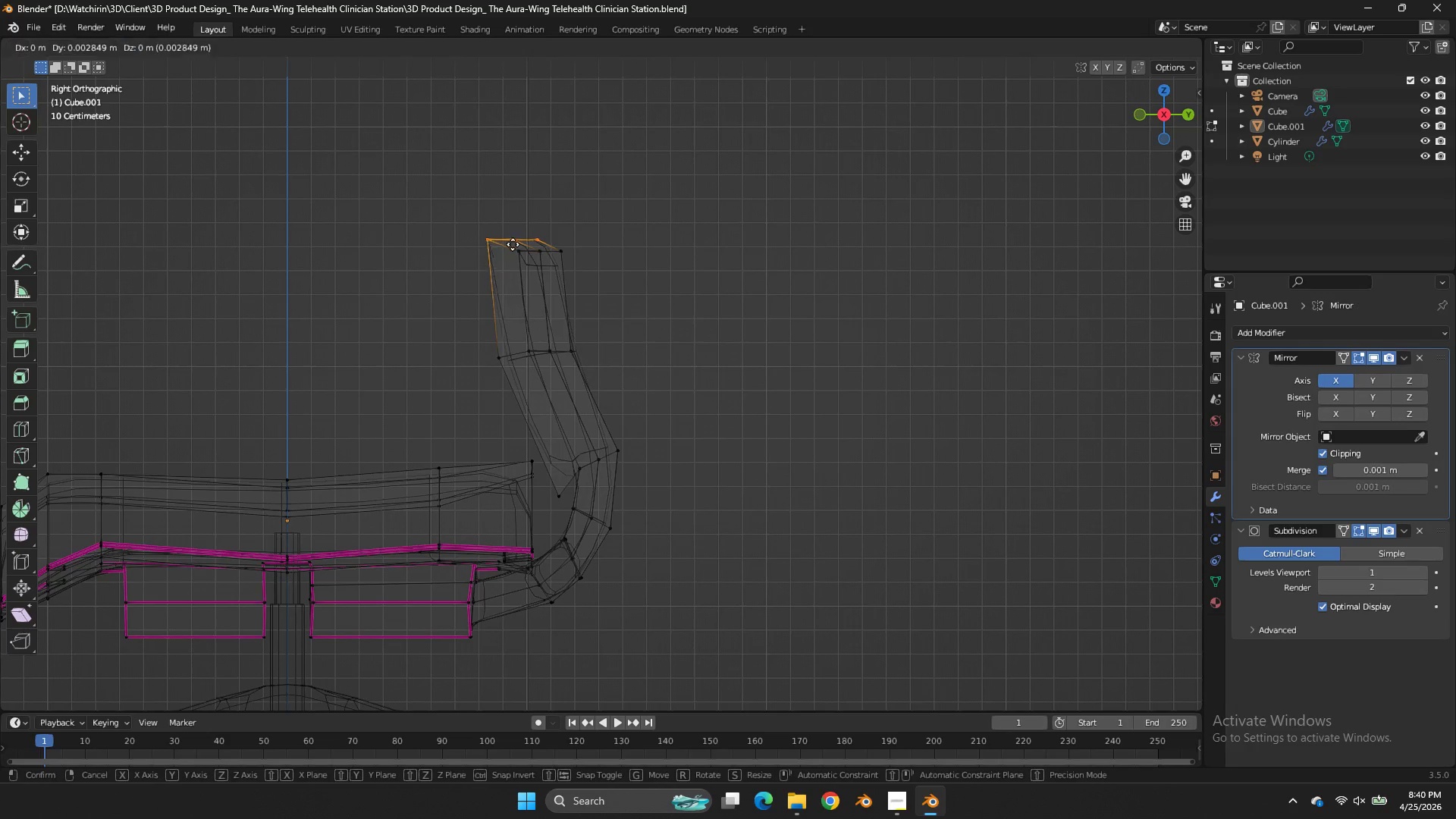 
key(G)
 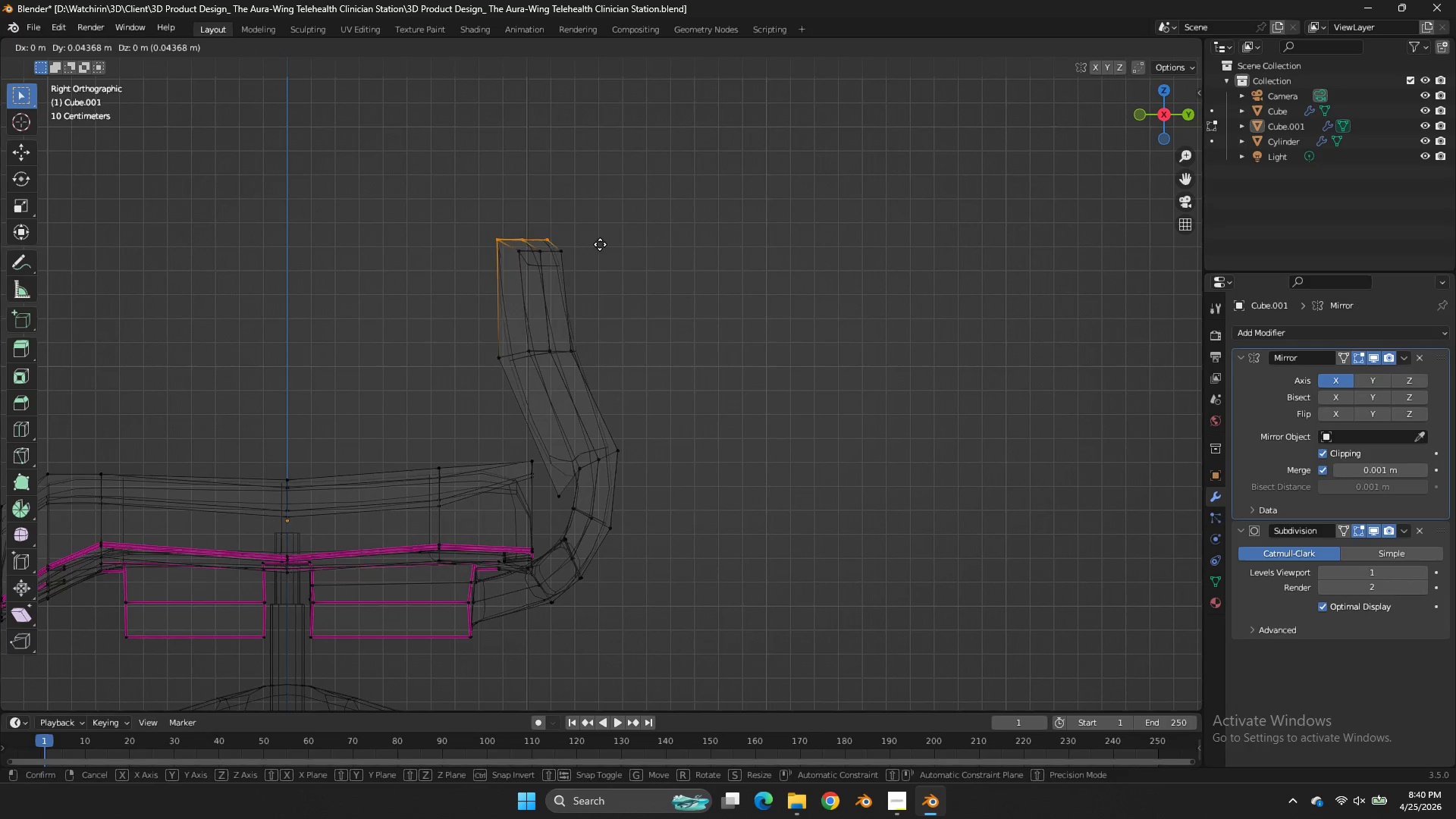 
hold_key(key=ShiftLeft, duration=1.75)
 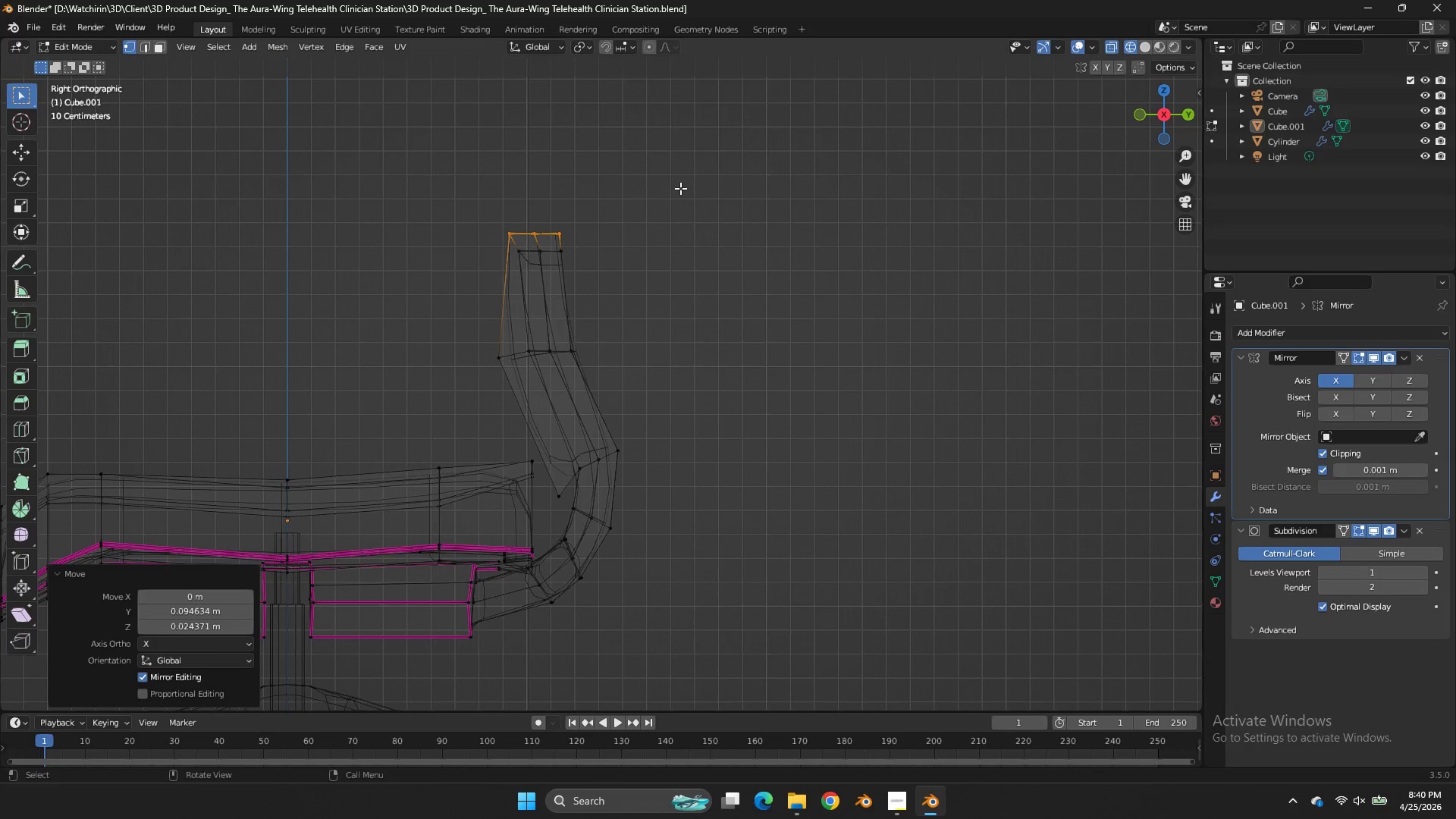 
left_click([703, 186])
 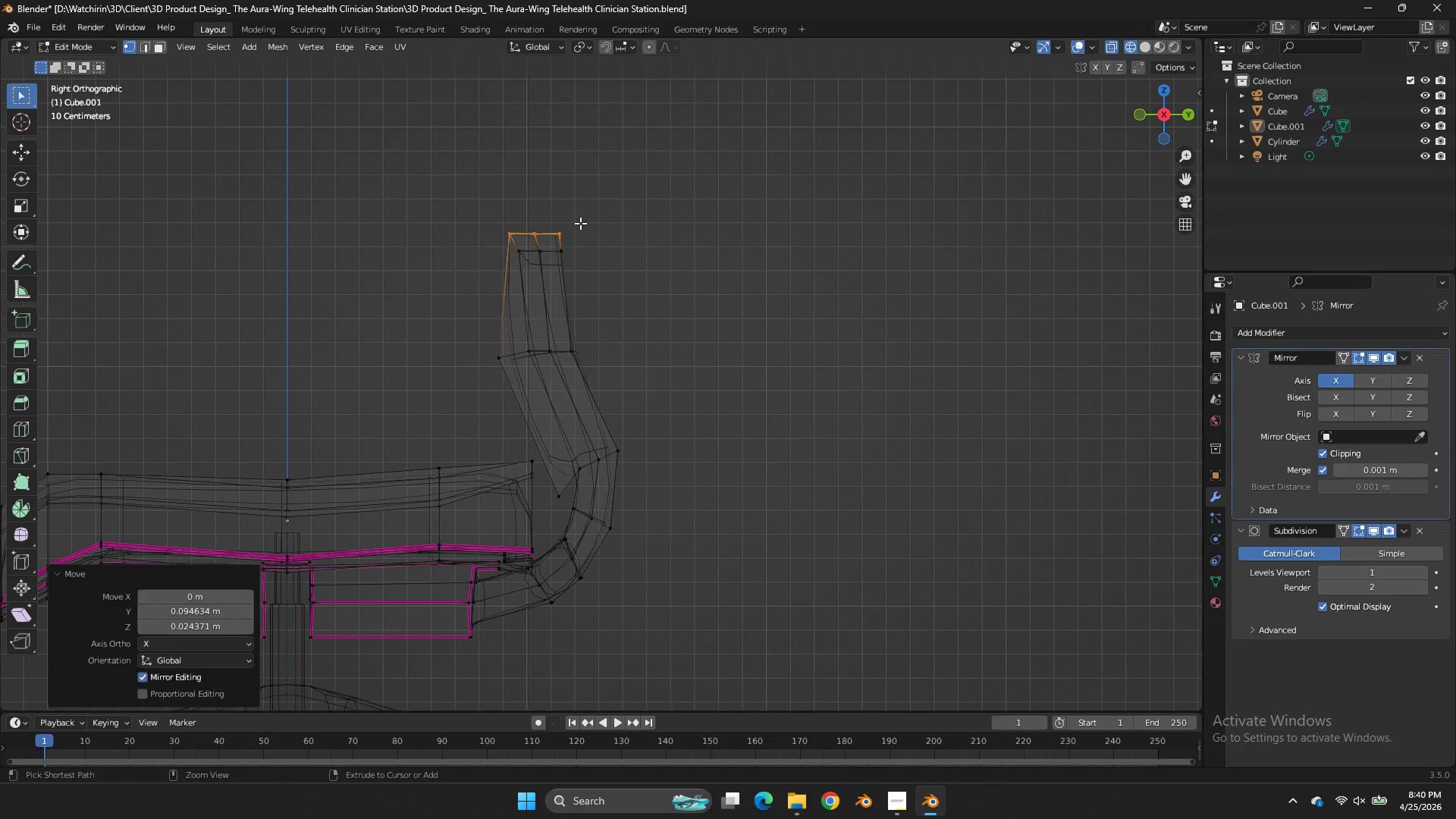 
key(Control+Z)
 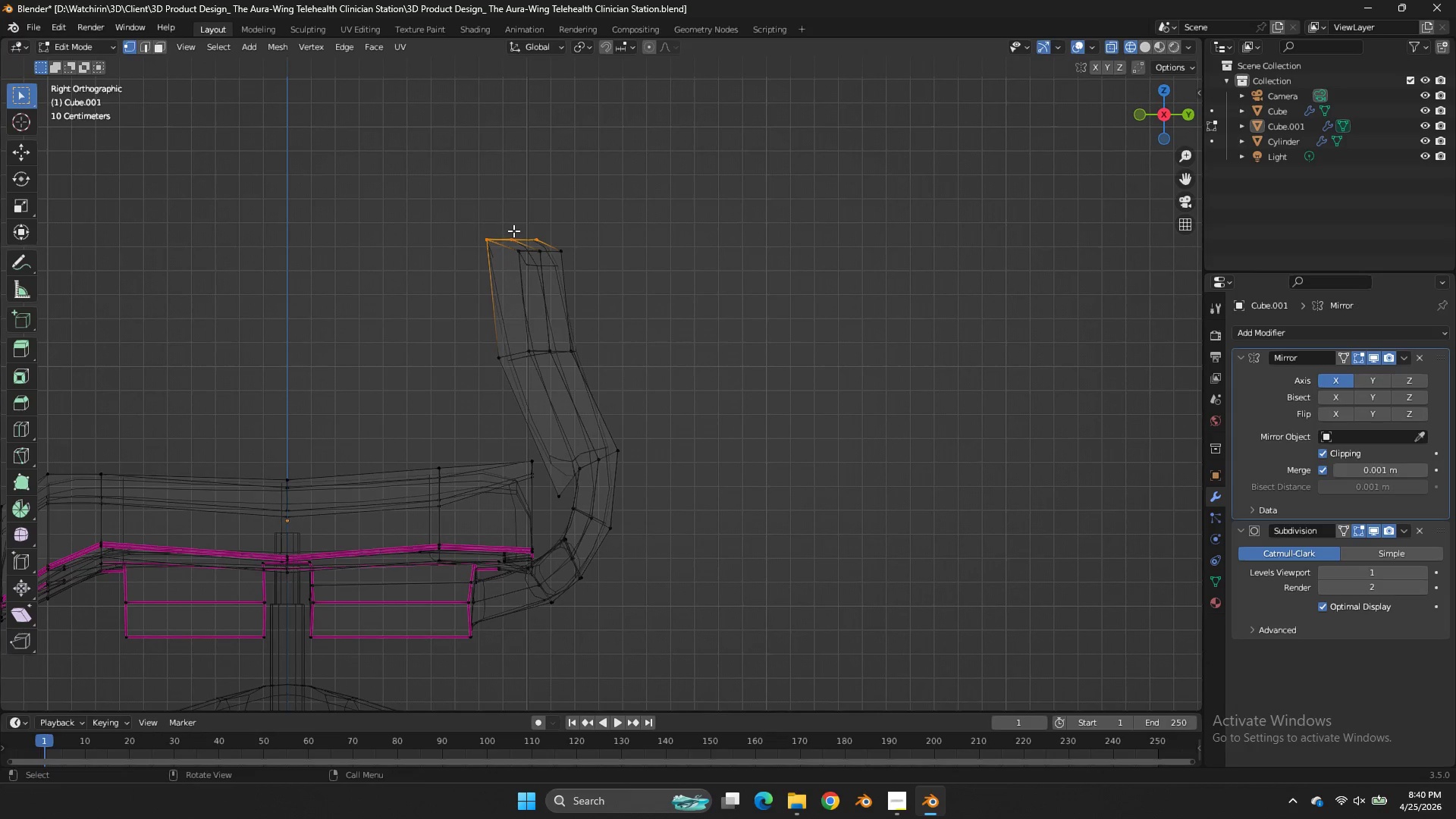 
left_click_drag(start_coordinate=[572, 214], to_coordinate=[482, 244])
 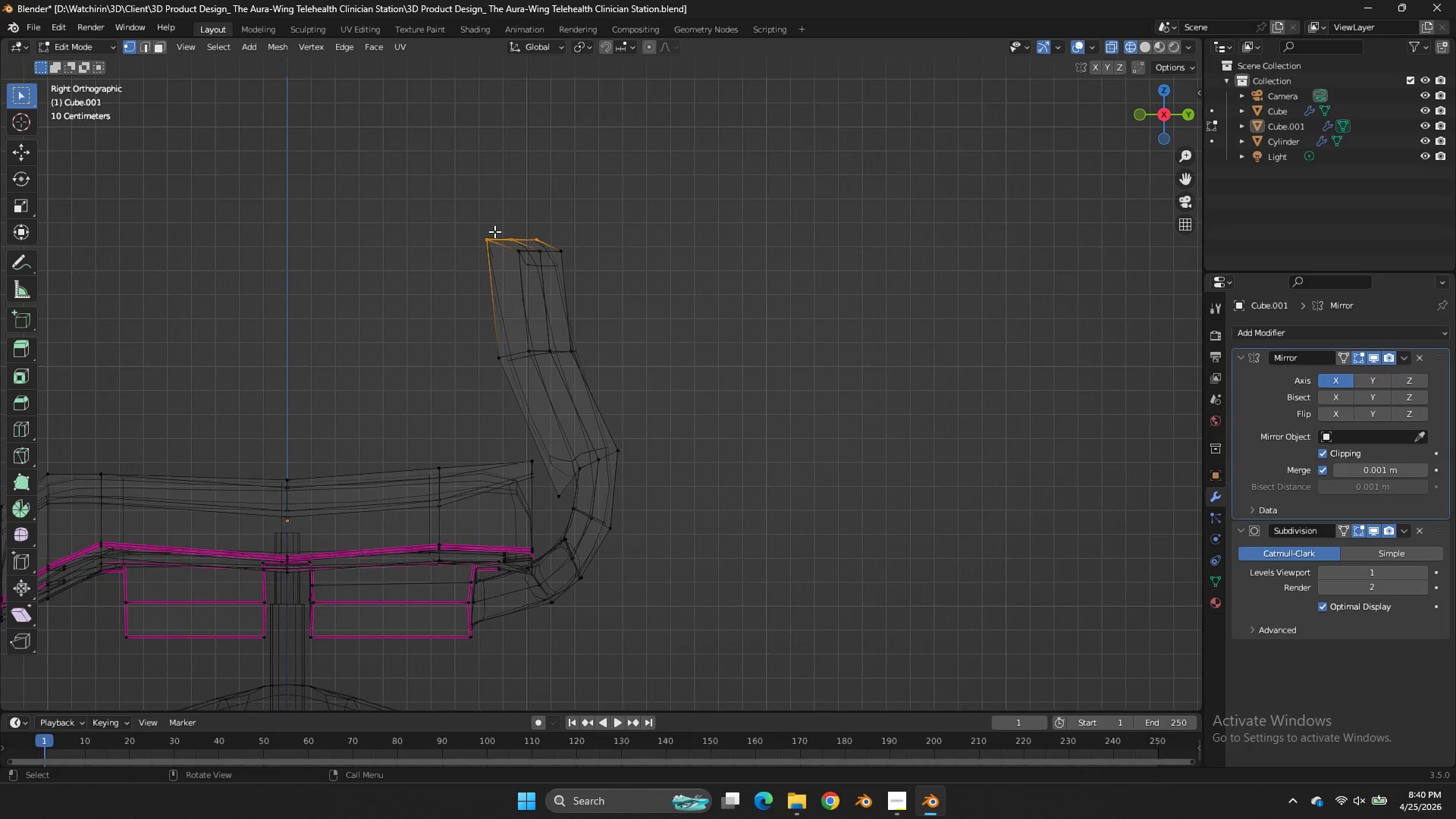 
left_click([485, 235])
 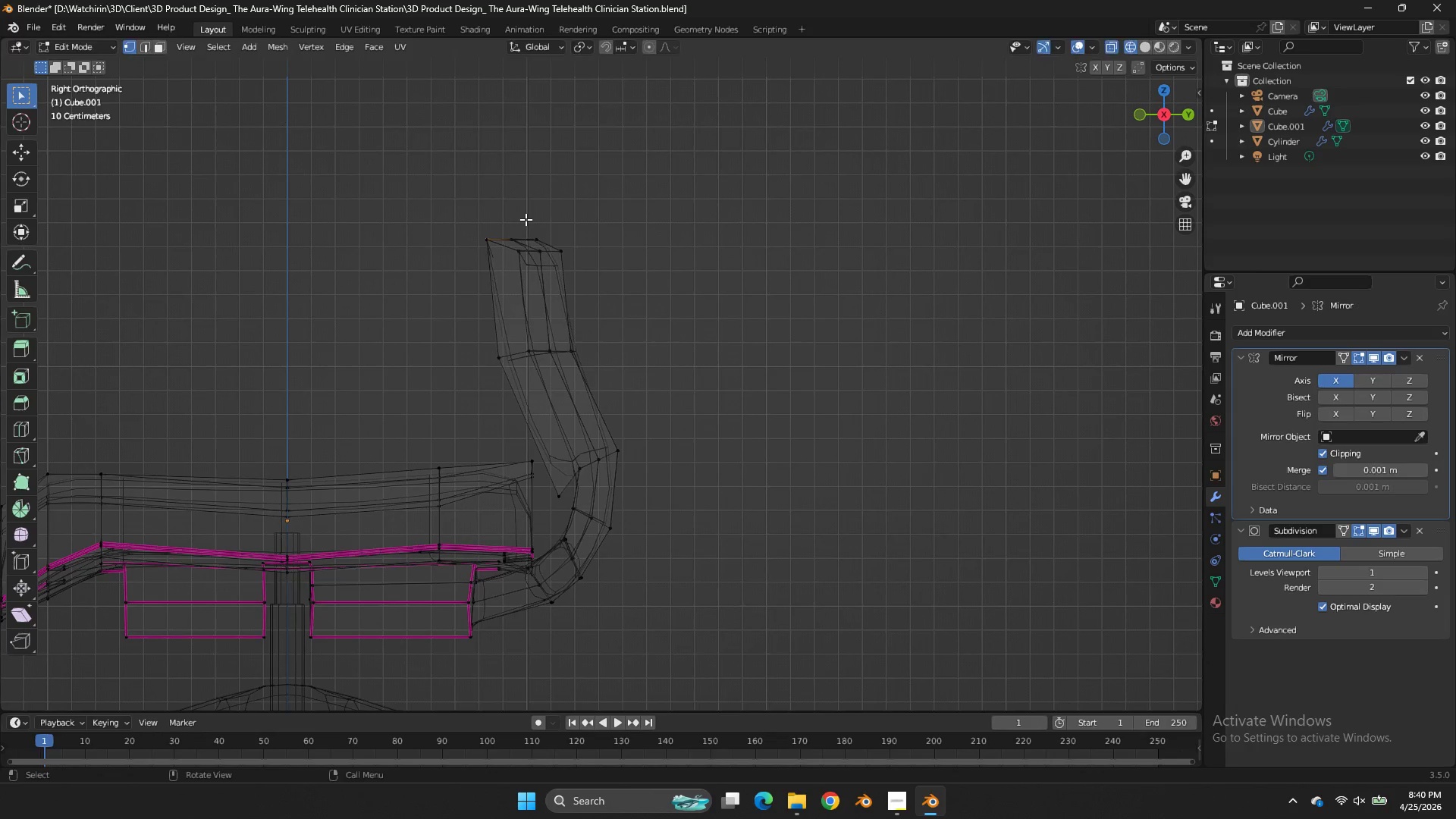 
key(V)
 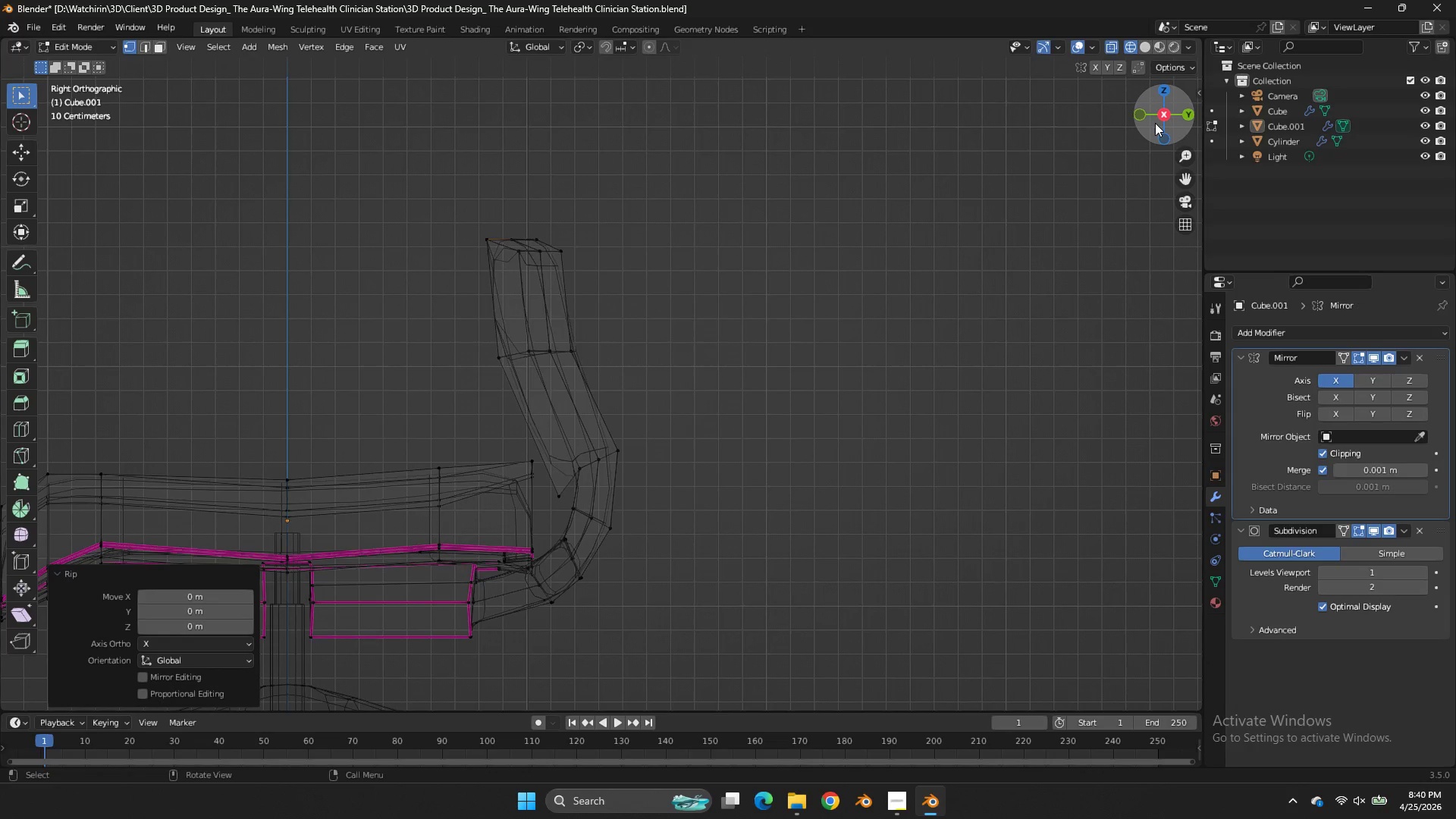 
left_click_drag(start_coordinate=[1156, 123], to_coordinate=[15, 155])
 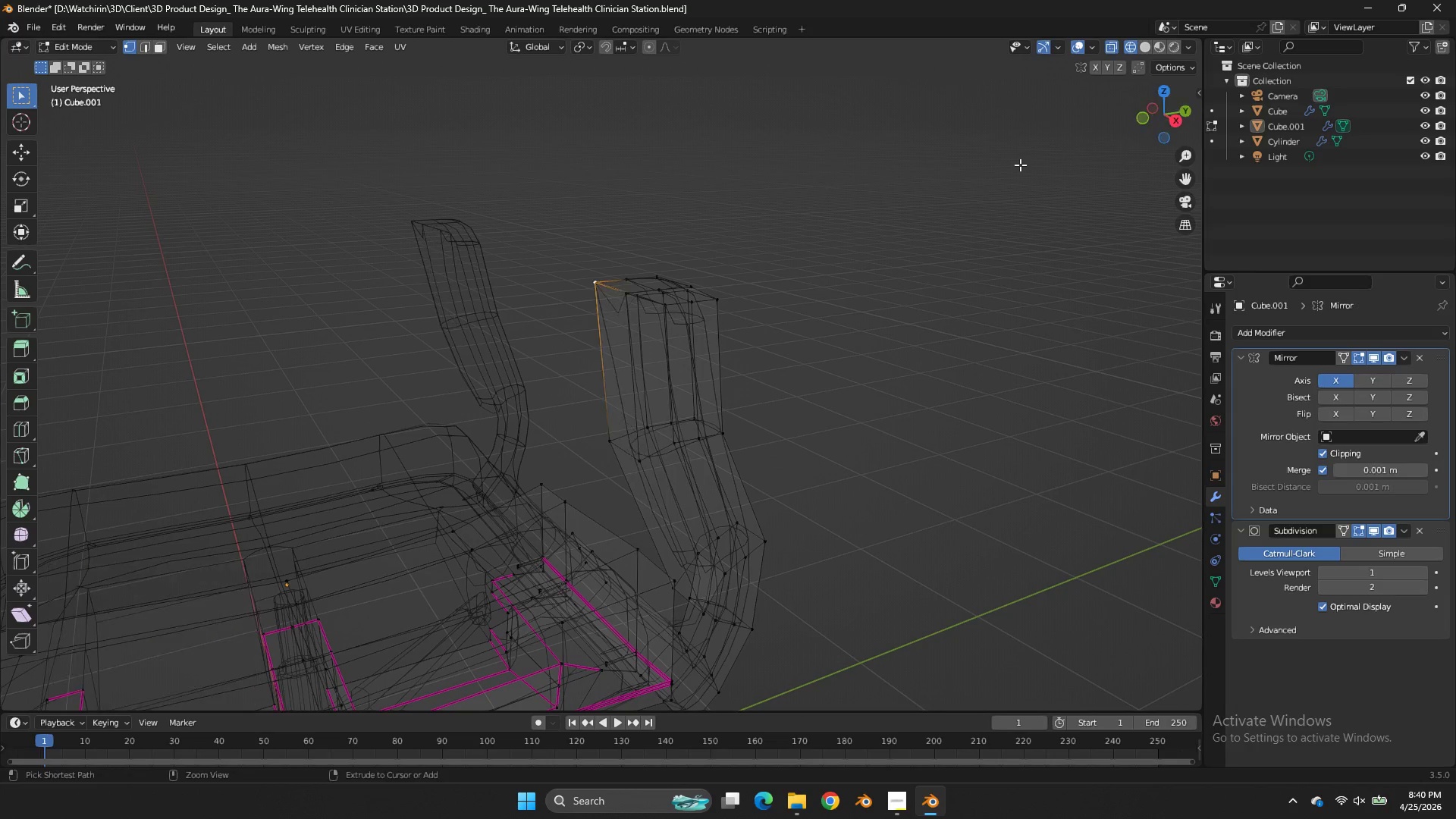 
key(Control+ControlLeft)
 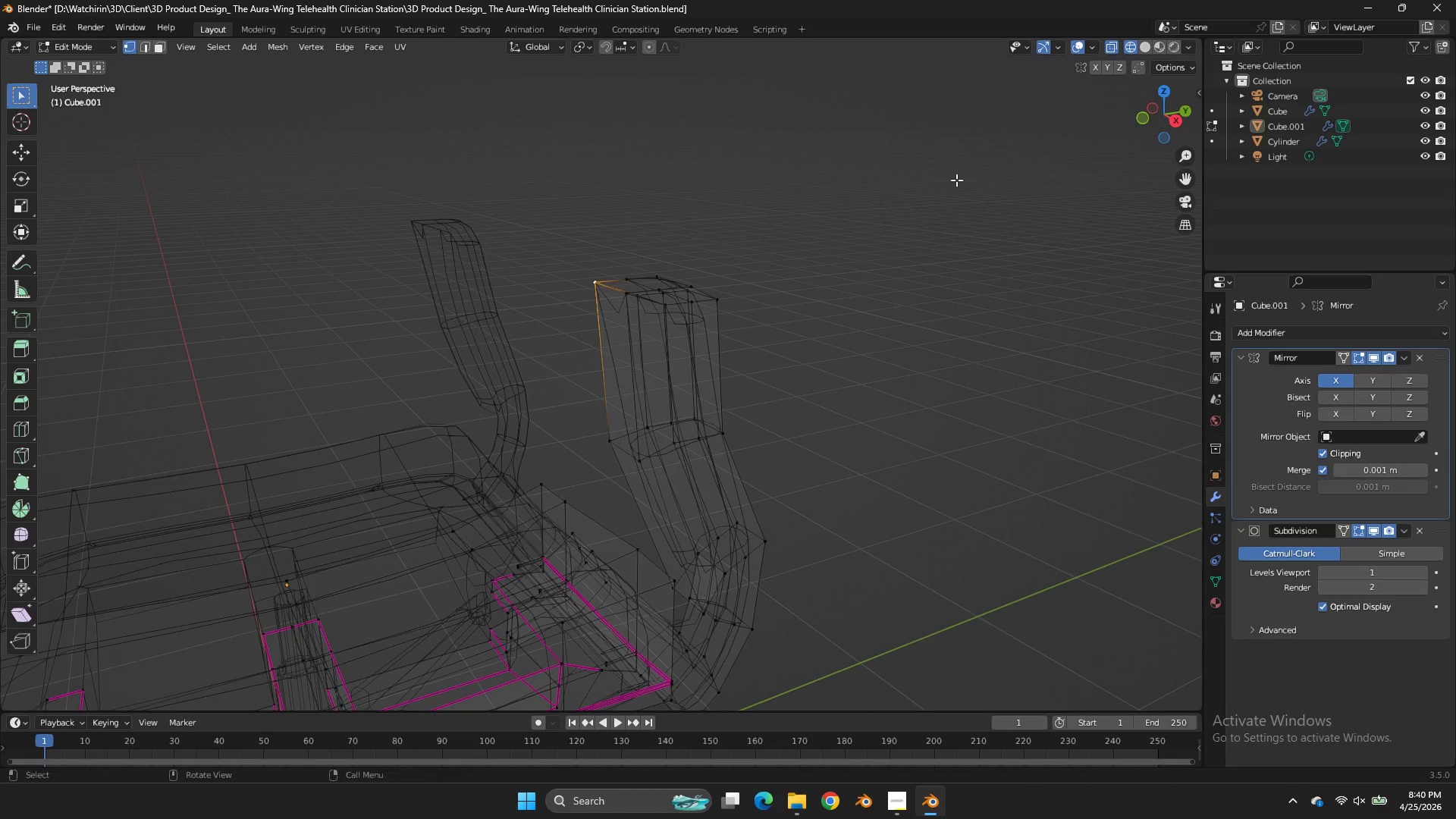 
key(Control+Z)
 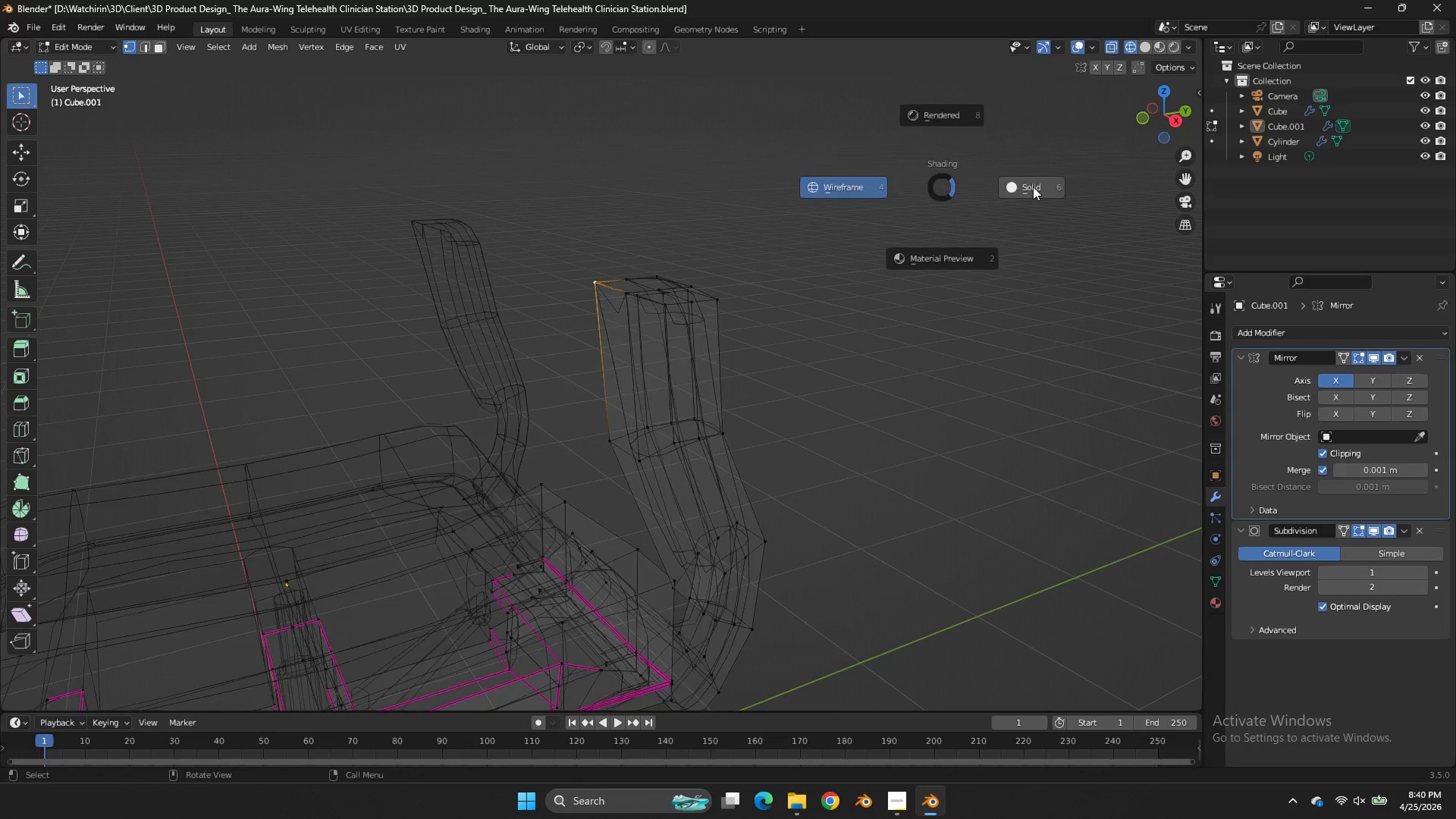 
key(Z)
 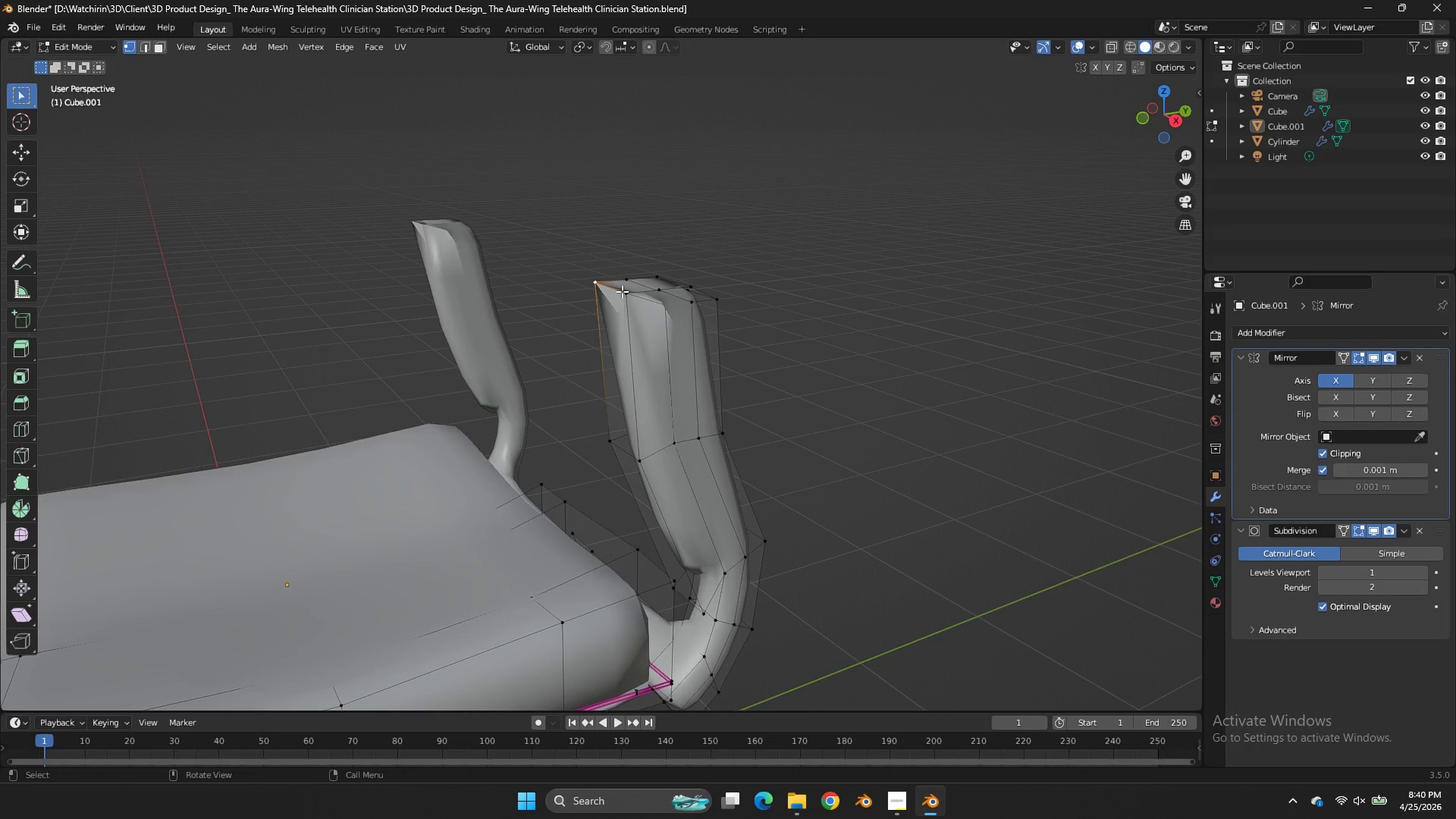 
left_click([622, 291])
 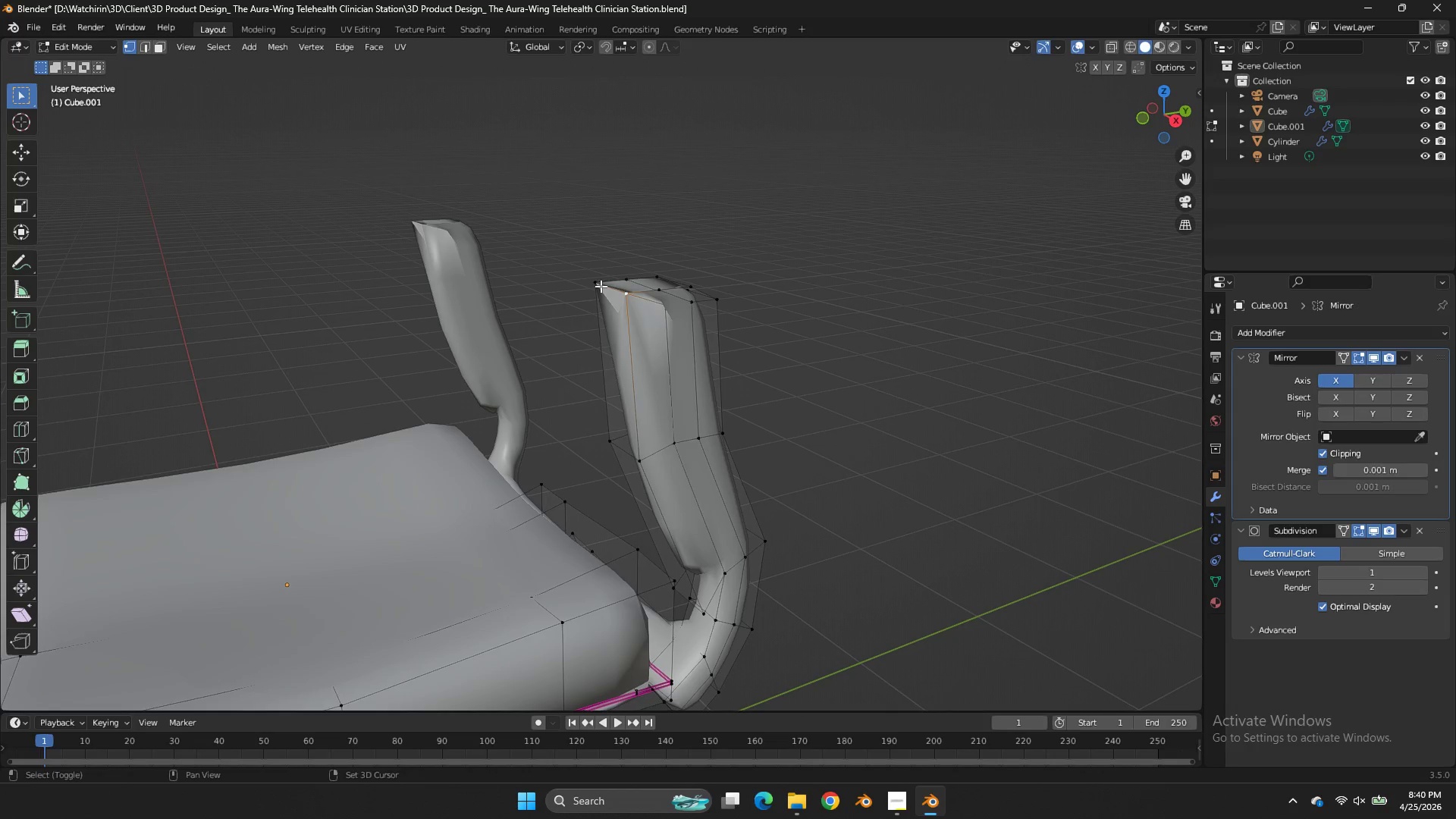 
hold_key(key=ShiftLeft, duration=0.56)
double_click([601, 286])
 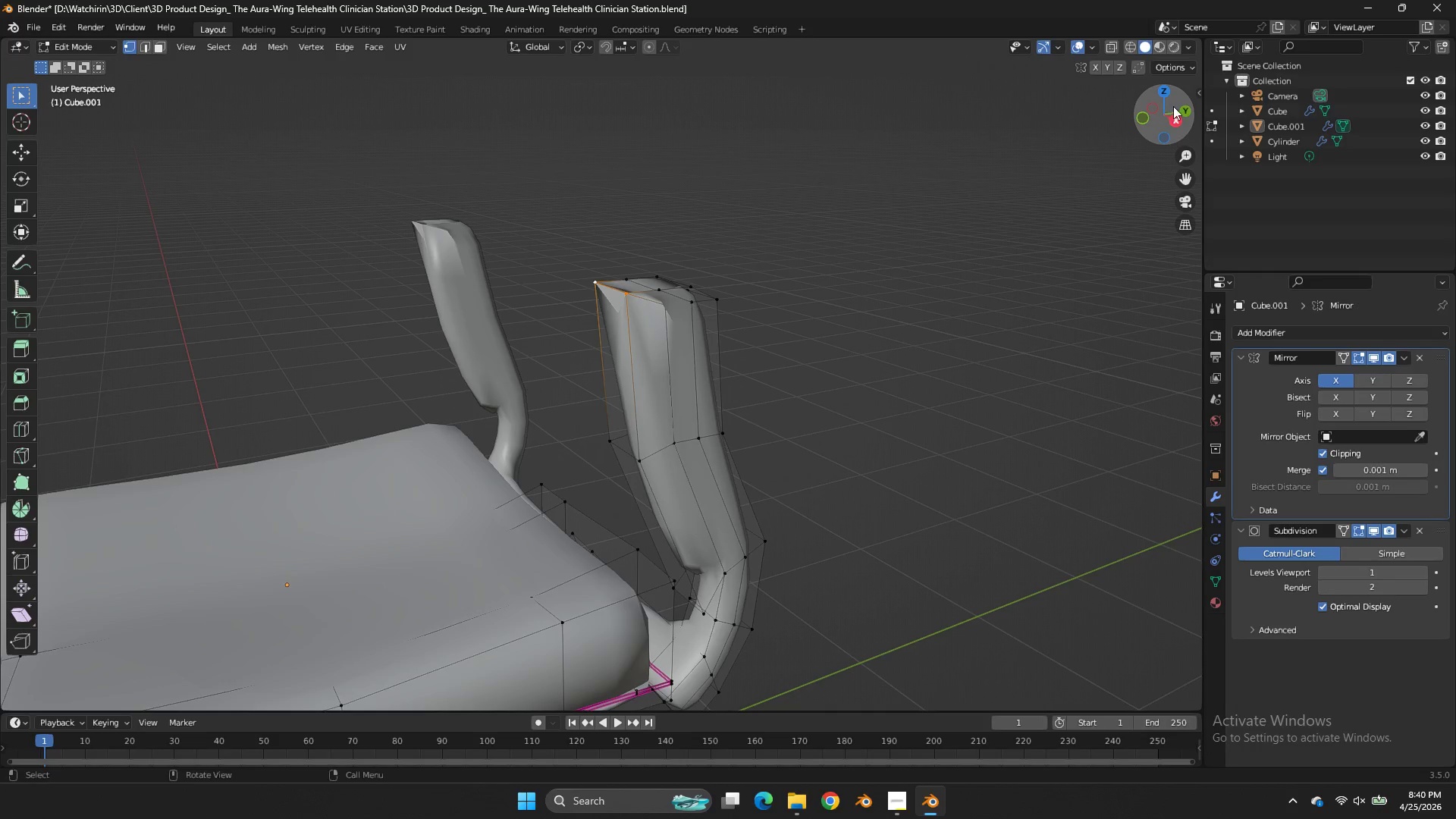 
left_click_drag(start_coordinate=[1173, 106], to_coordinate=[1134, 119])
 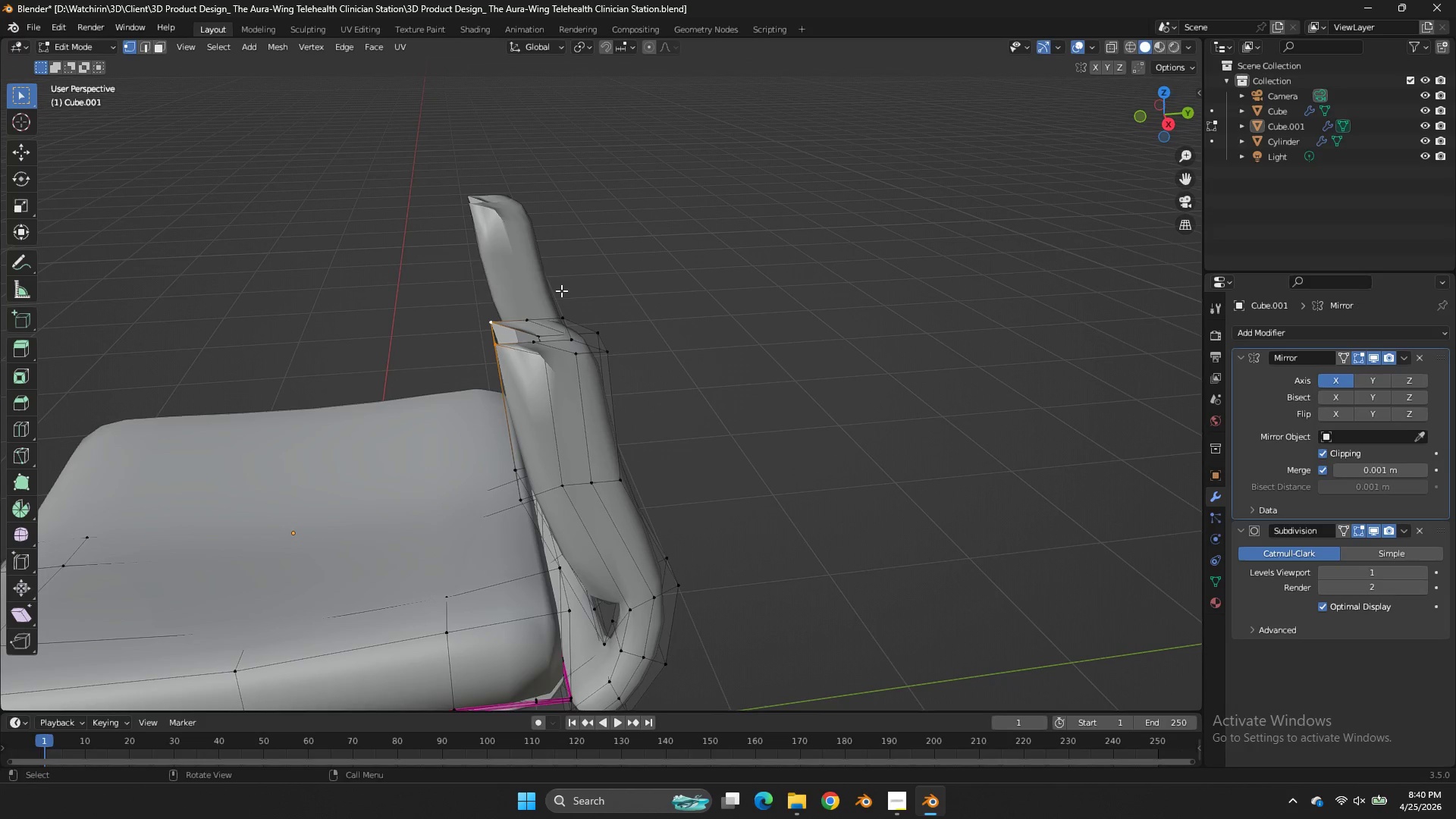 
key(V)
 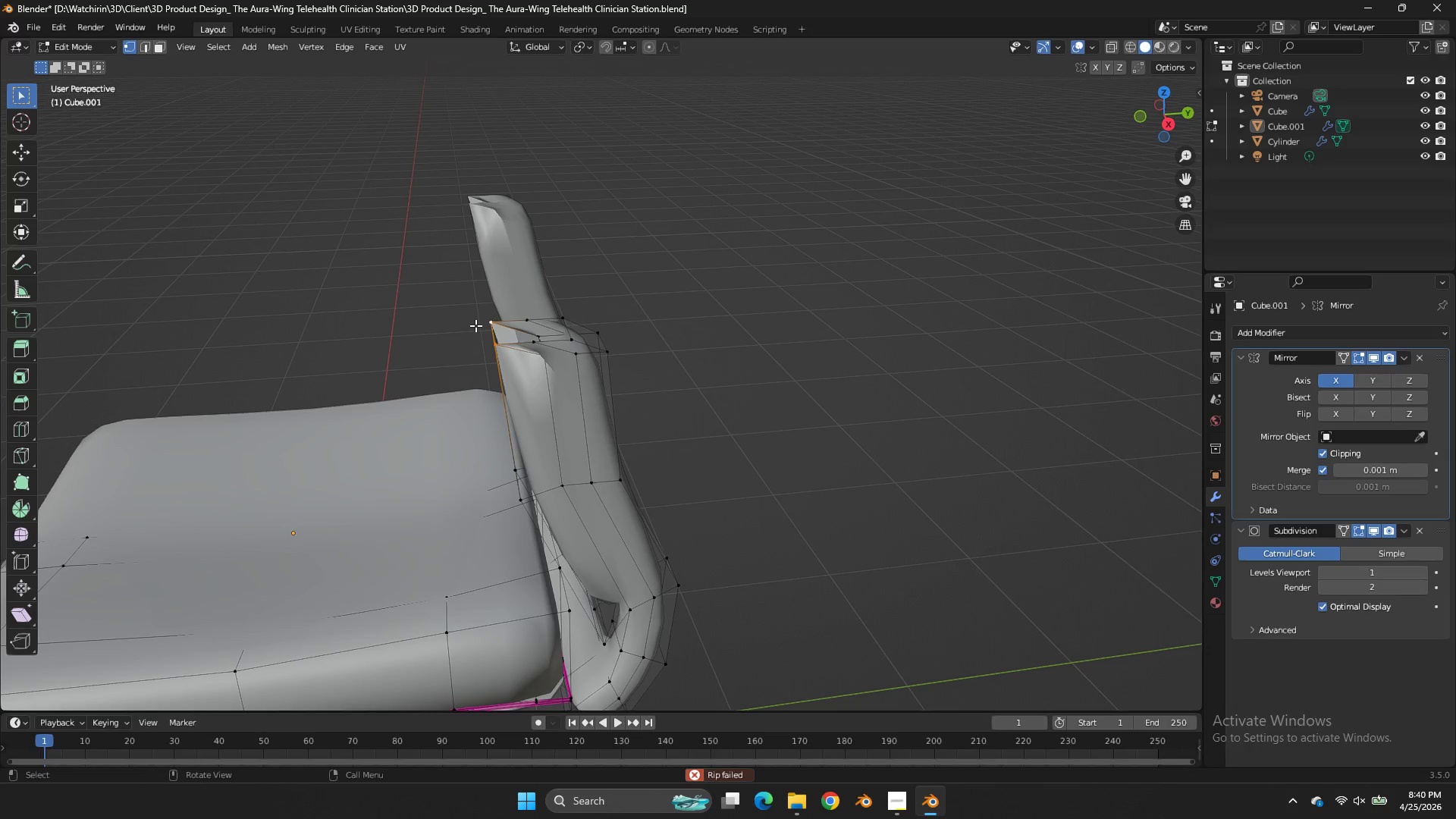 
left_click_drag(start_coordinate=[475, 325], to_coordinate=[482, 322])
 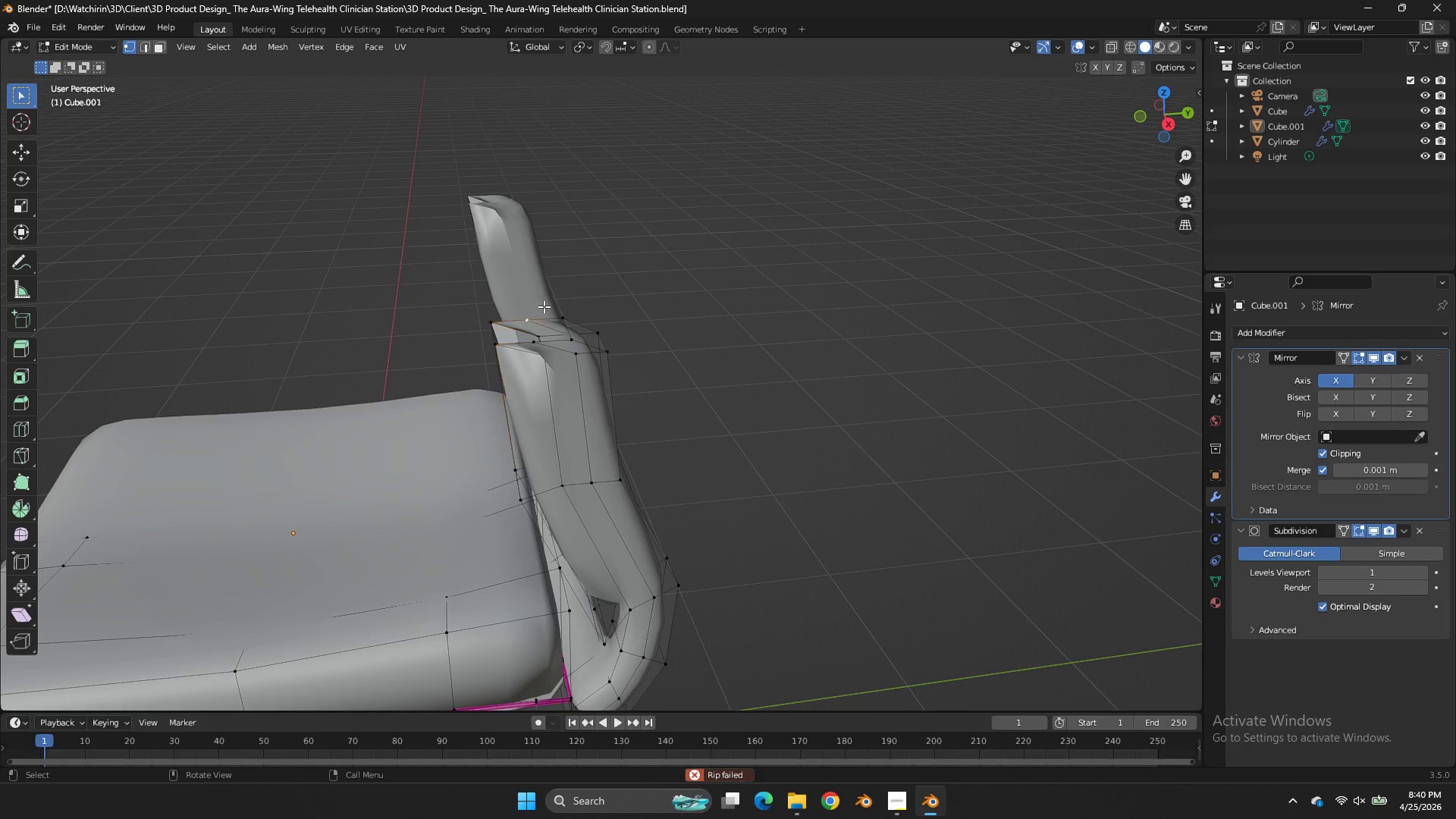 
double_click([541, 306])
 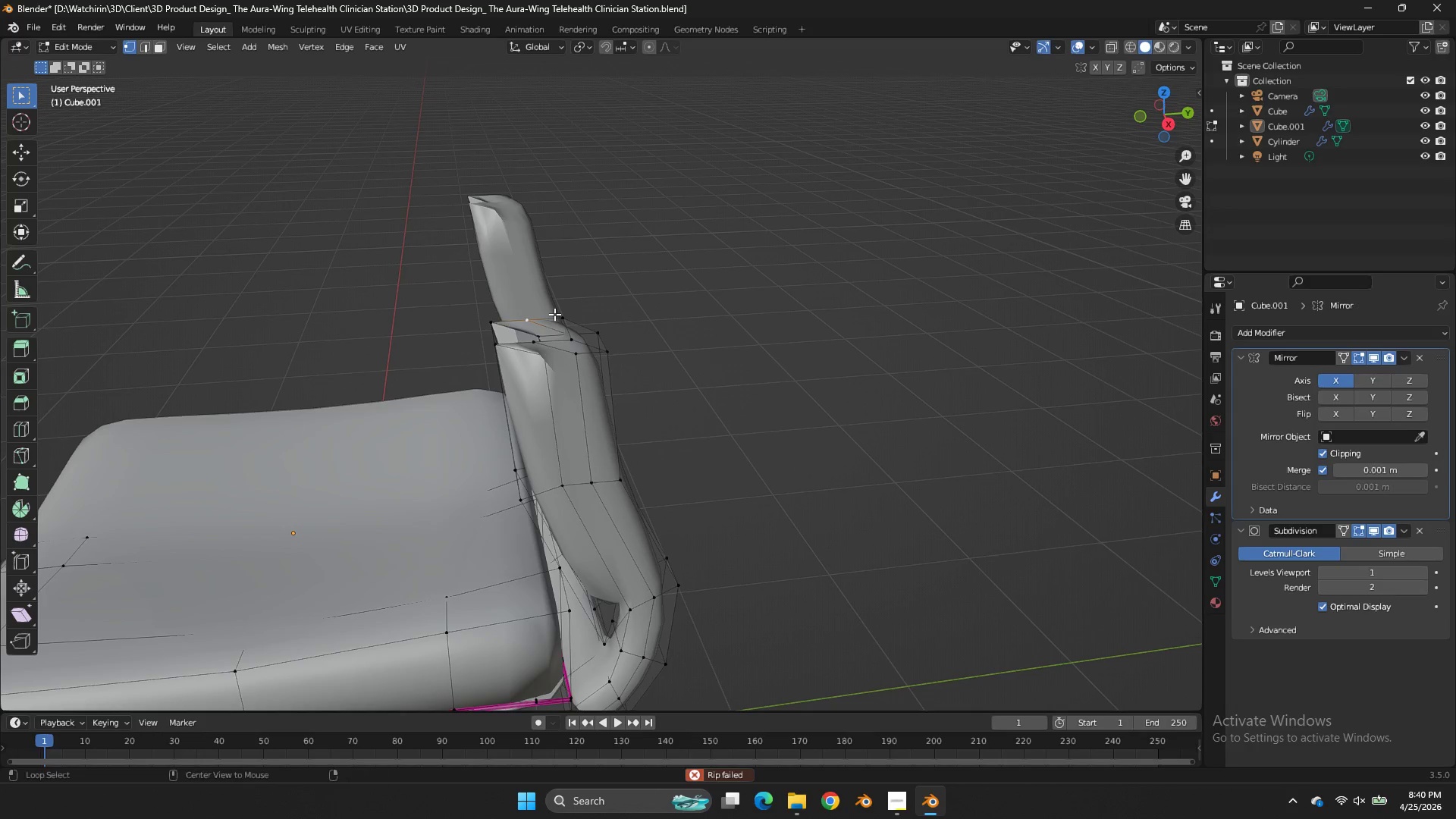 
hold_key(key=AltLeft, duration=0.55)
left_click([554, 314])
 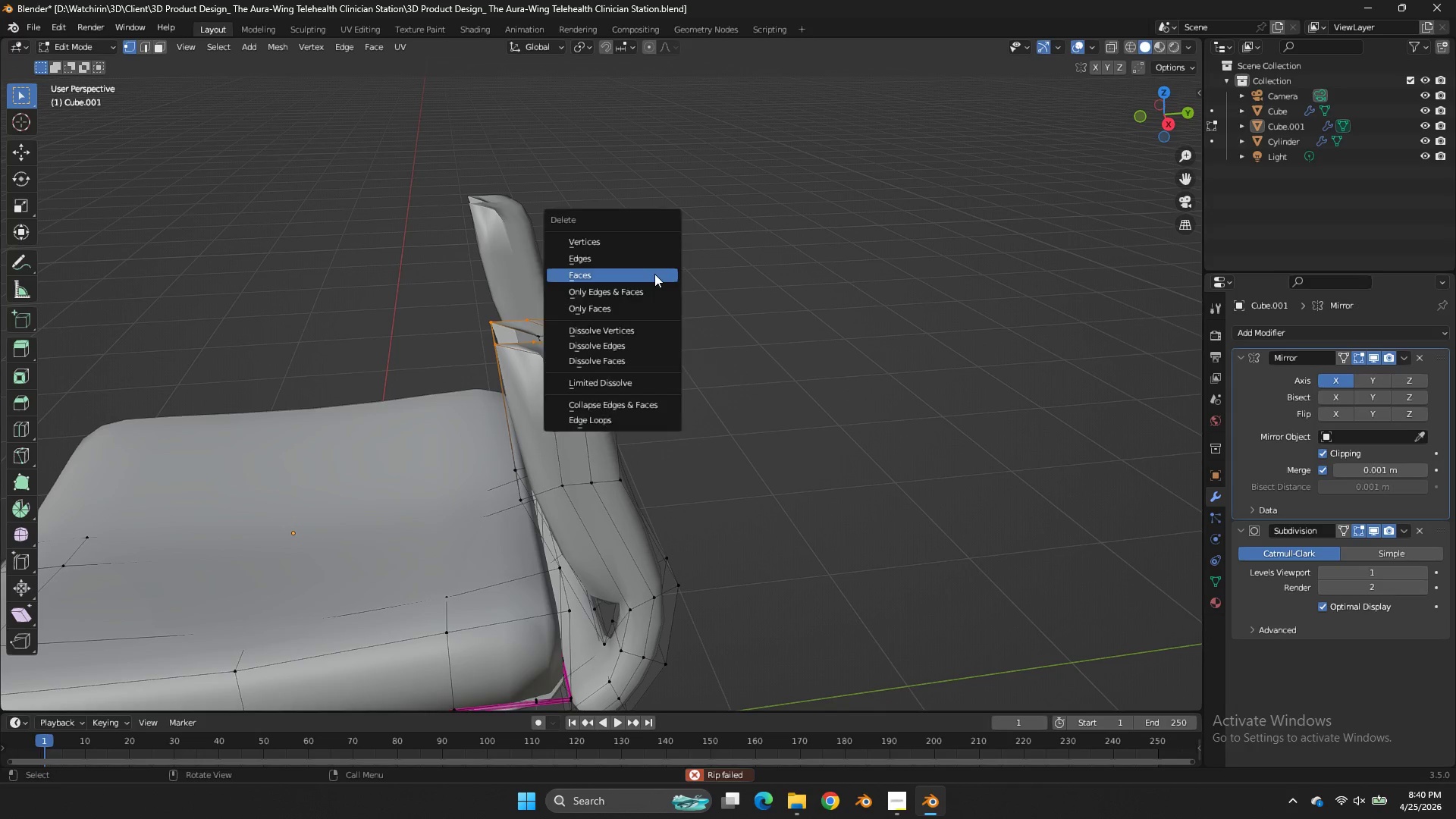 
key(X)
 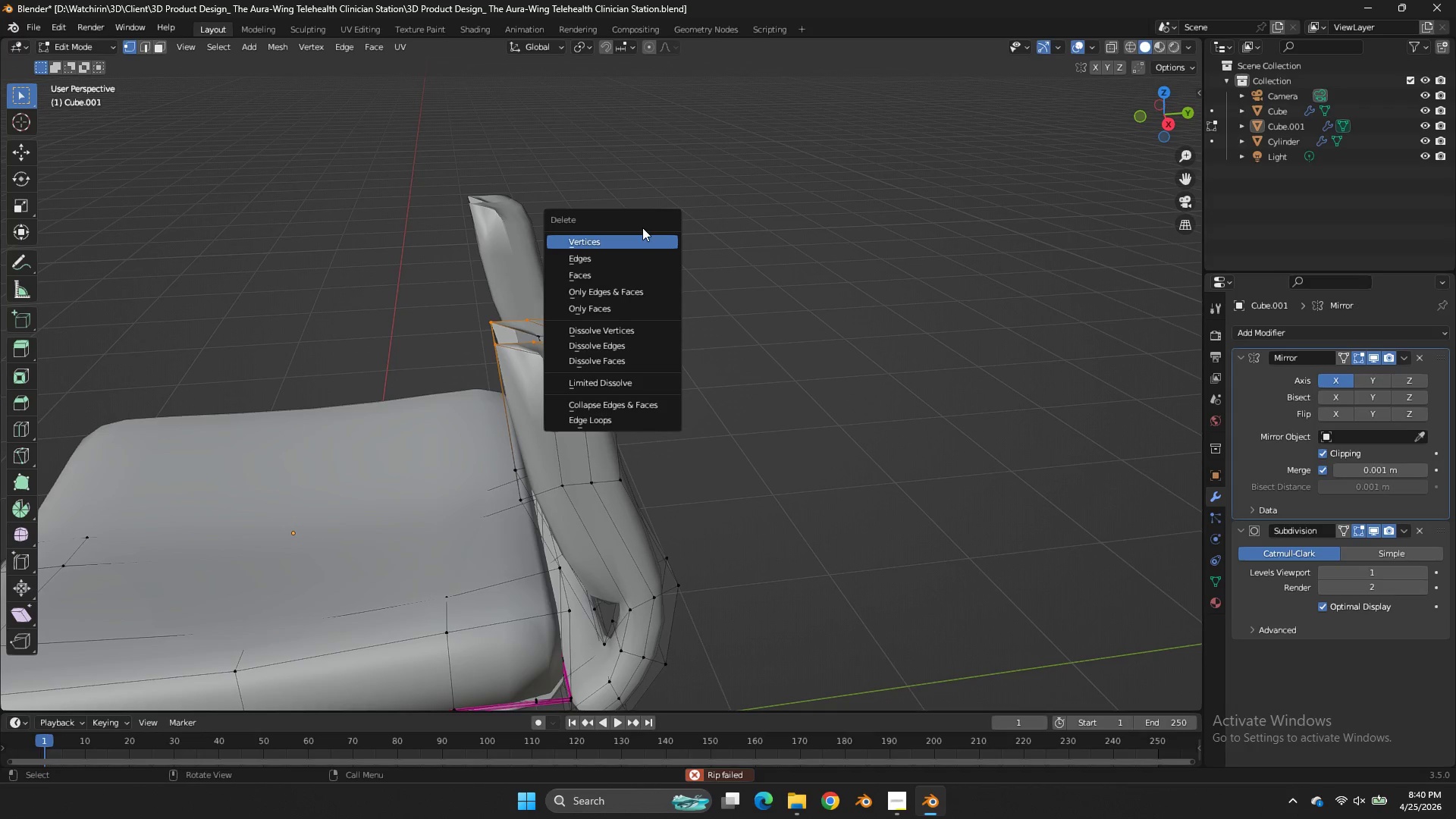 
left_click([642, 228])
 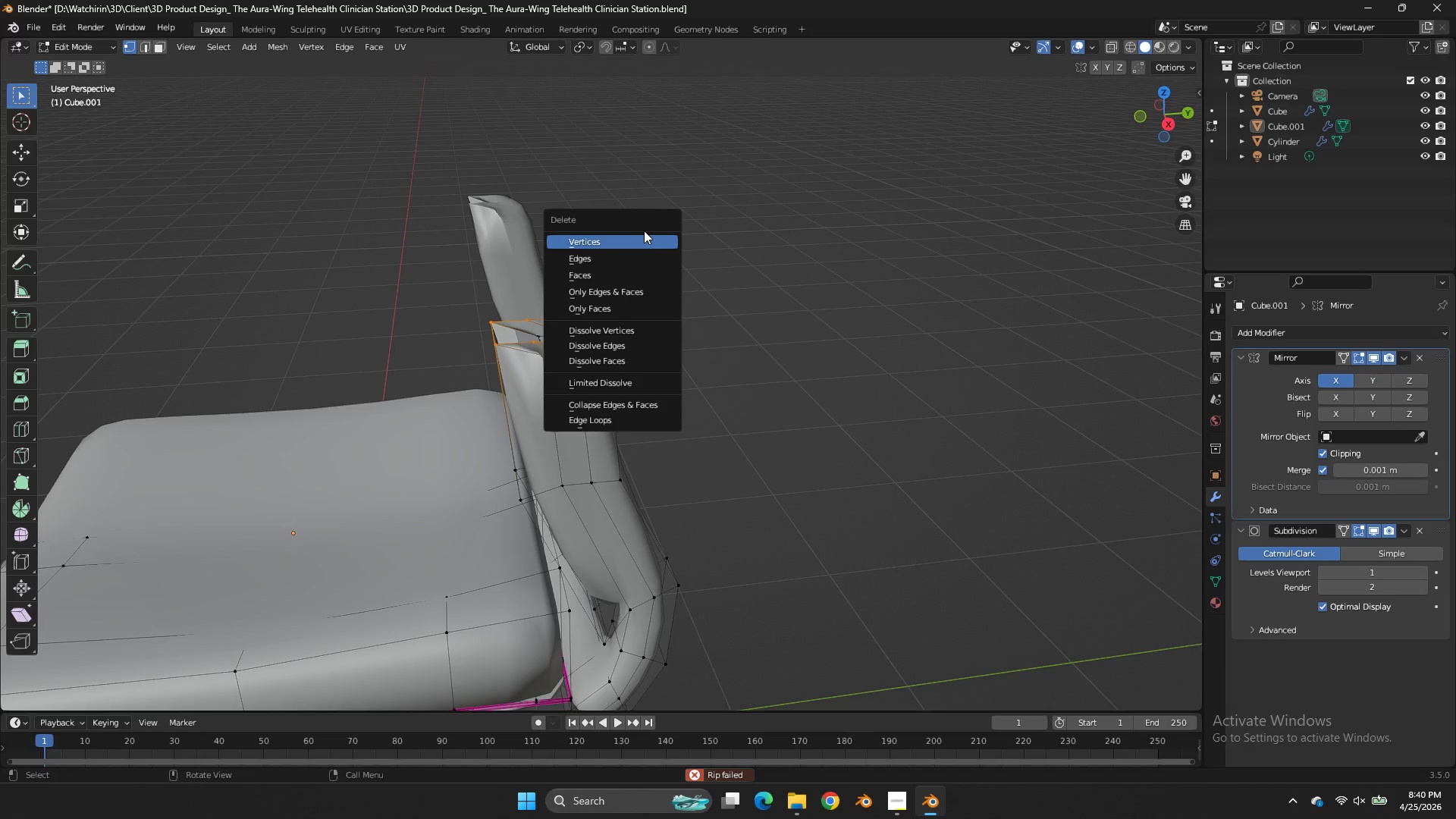 
left_click([644, 231])
 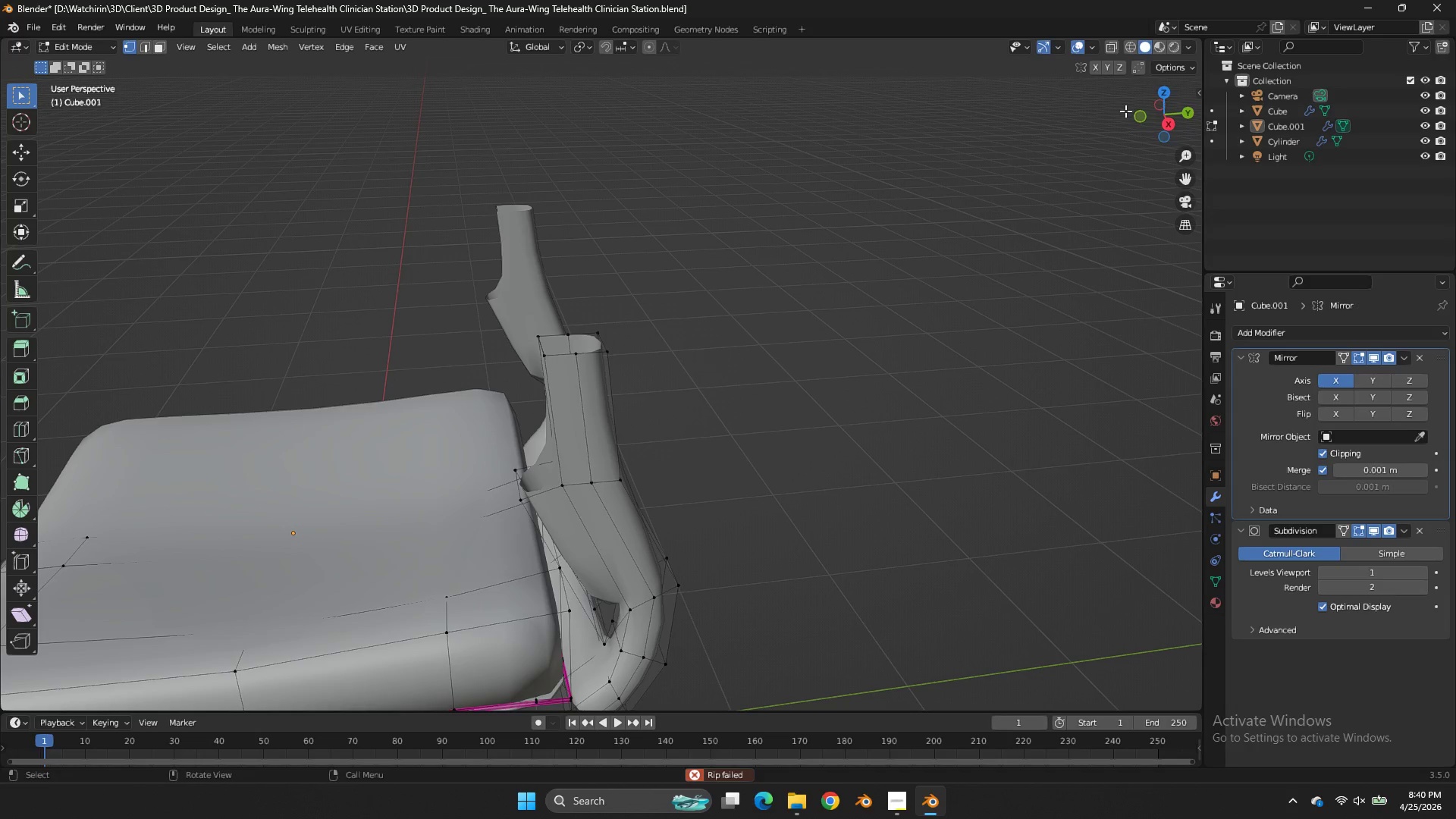 
left_click([1160, 124])
 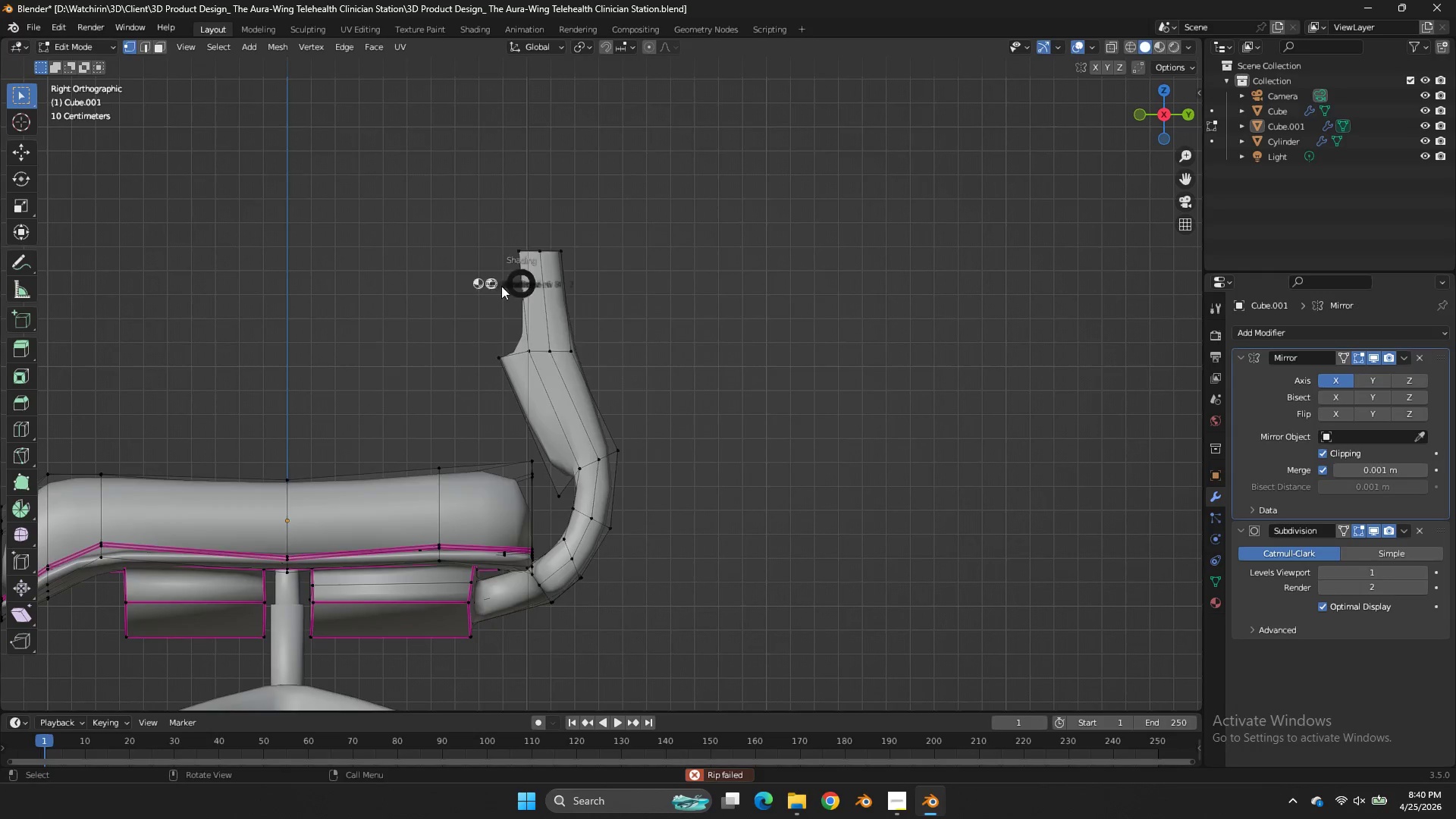 
type(ze)
 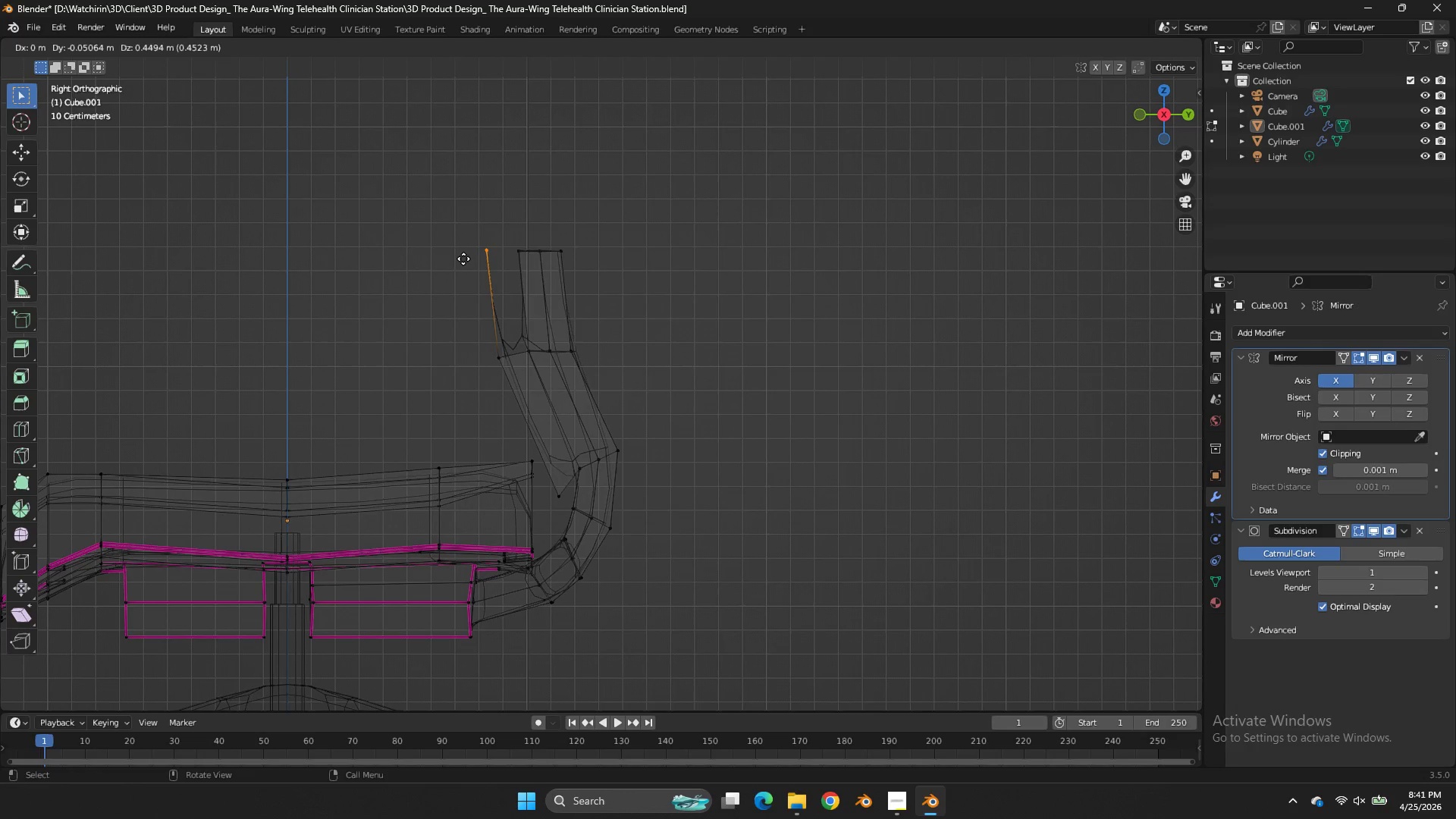 
left_click_drag(start_coordinate=[515, 321], to_coordinate=[482, 383])
 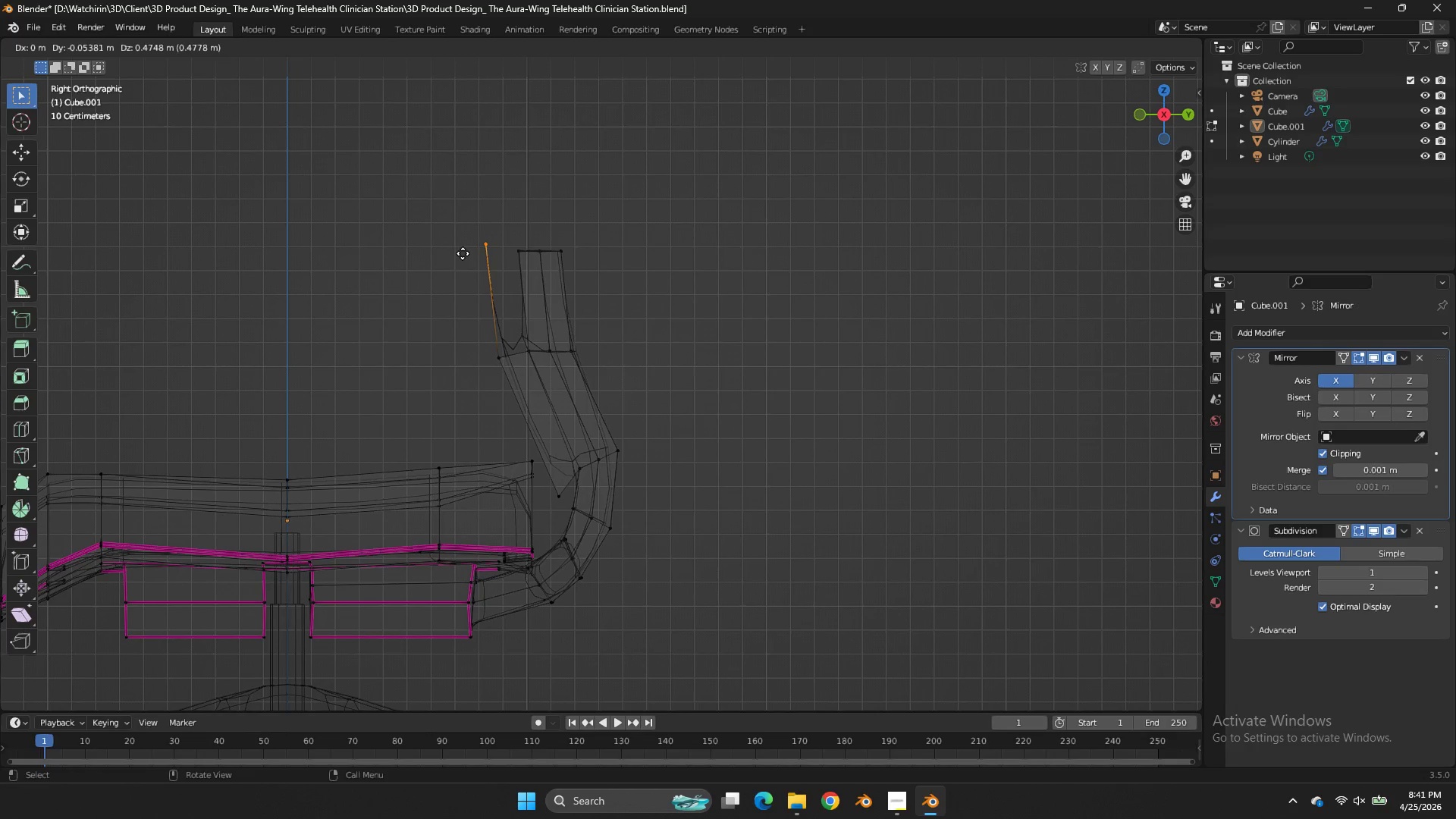 
left_click([461, 260])
 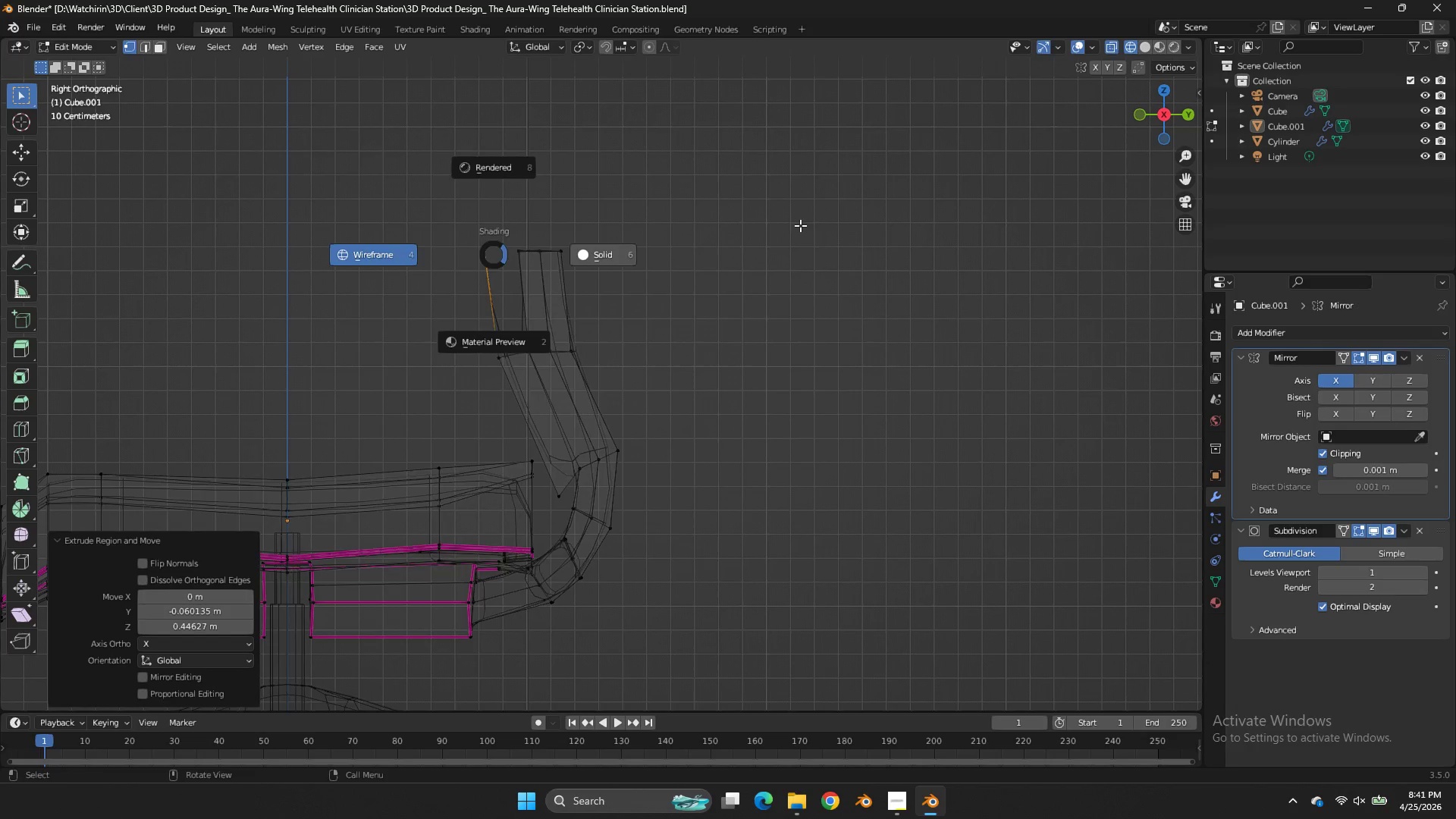 
key(Z)
 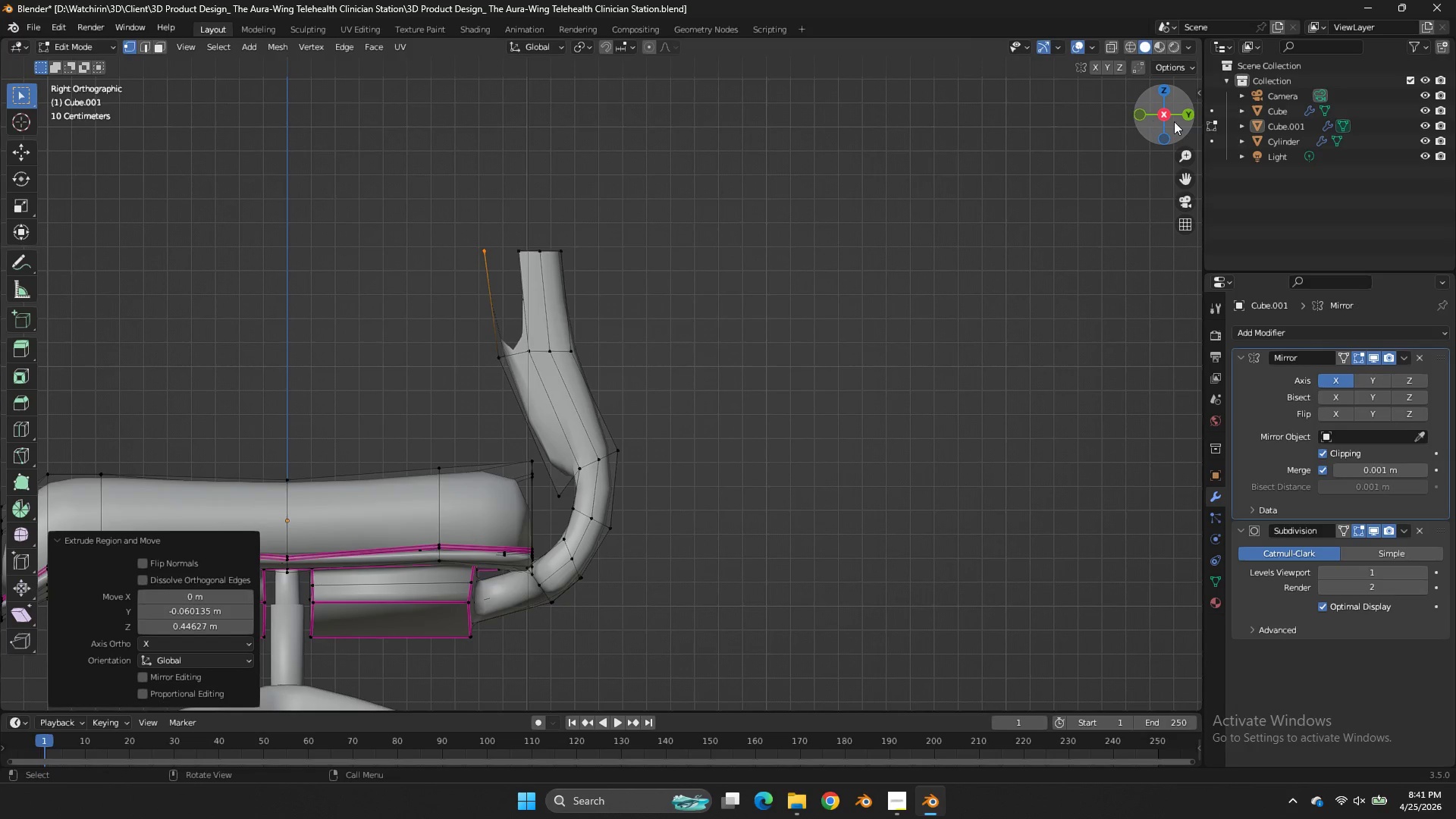 
left_click_drag(start_coordinate=[1170, 120], to_coordinate=[26, 145])
 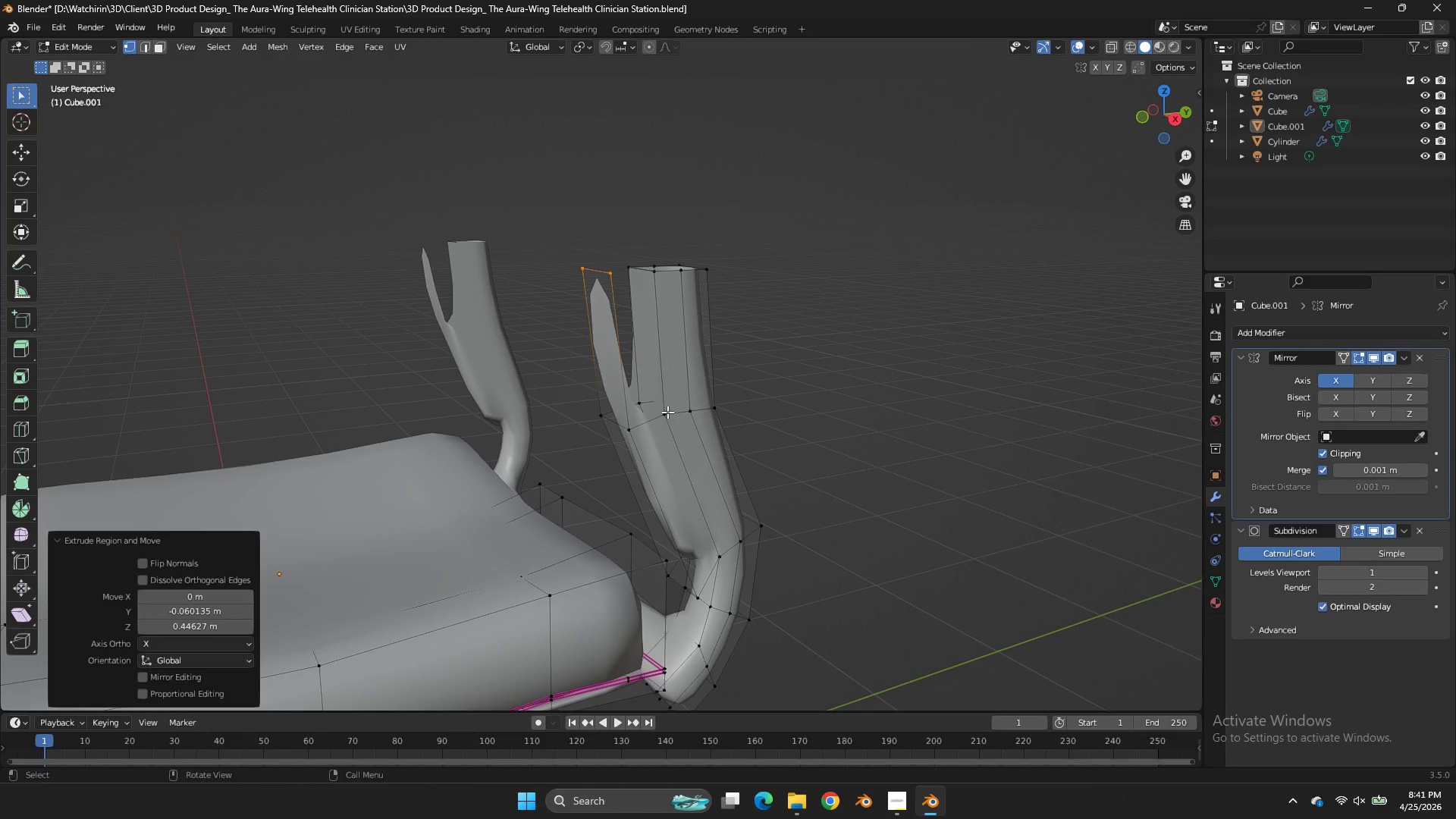 
left_click([667, 412])
 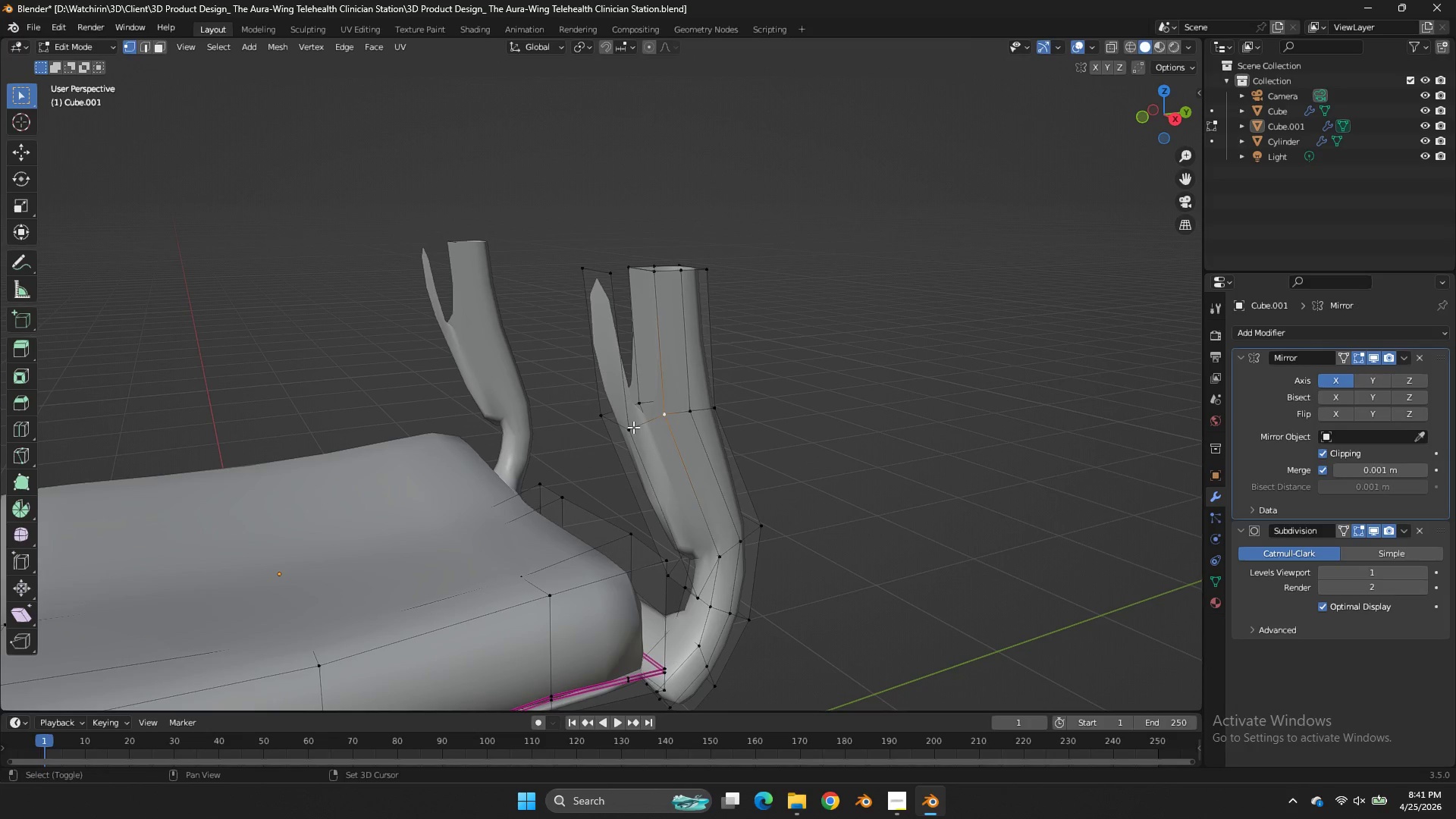 
hold_key(key=ShiftLeft, duration=0.38)
double_click([633, 427])
 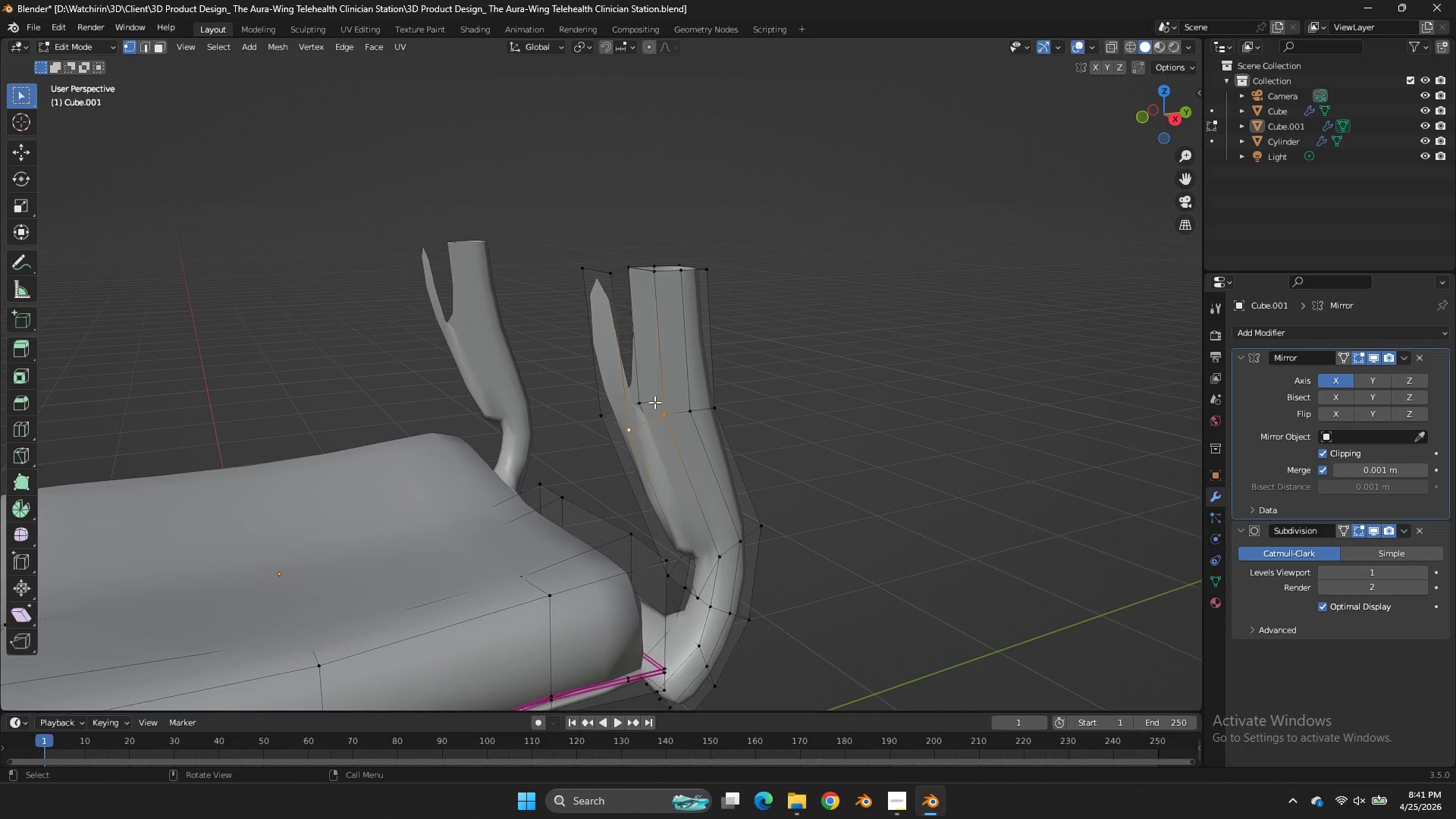 
type(fz)
 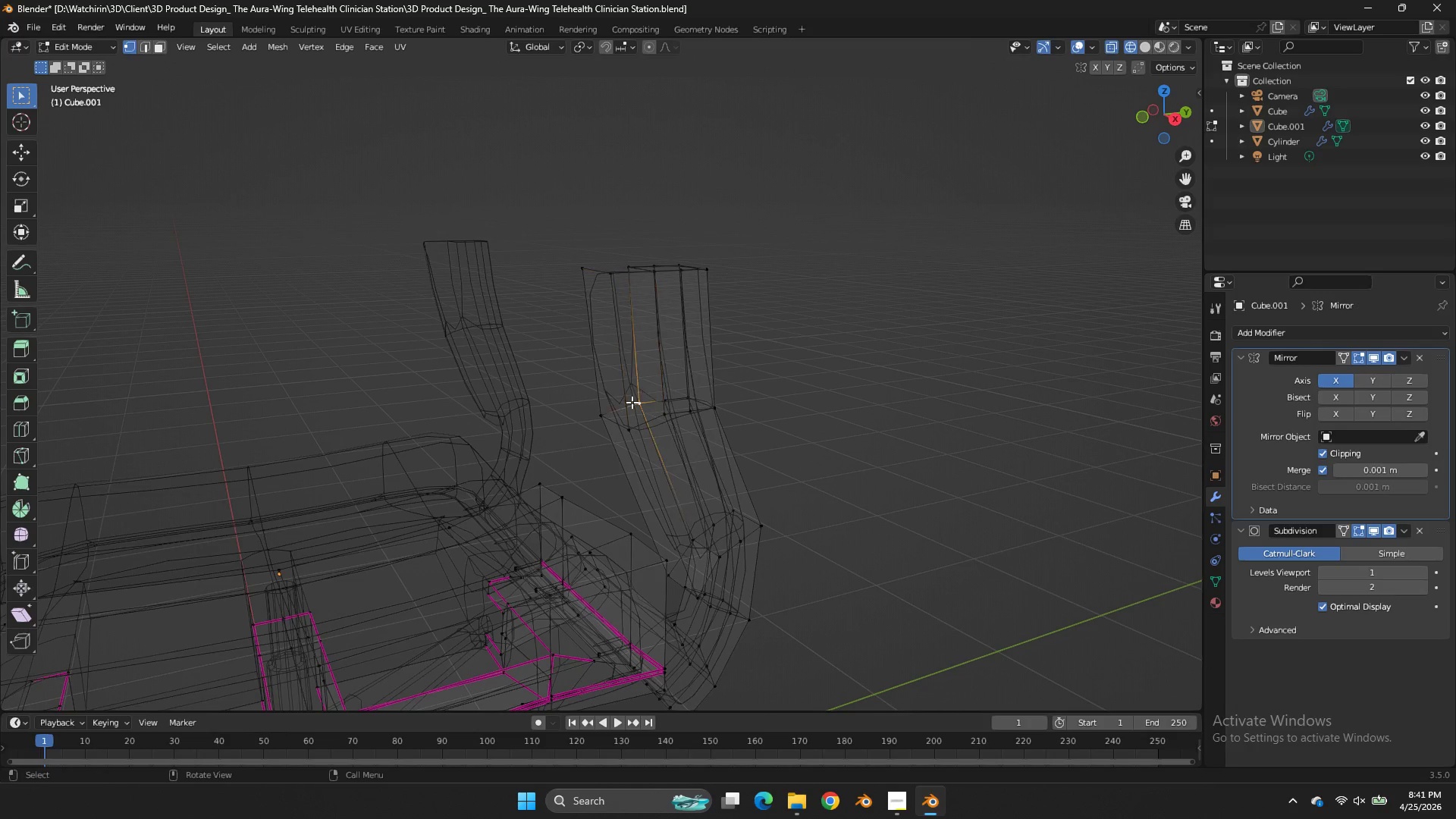 
left_click([643, 399])
 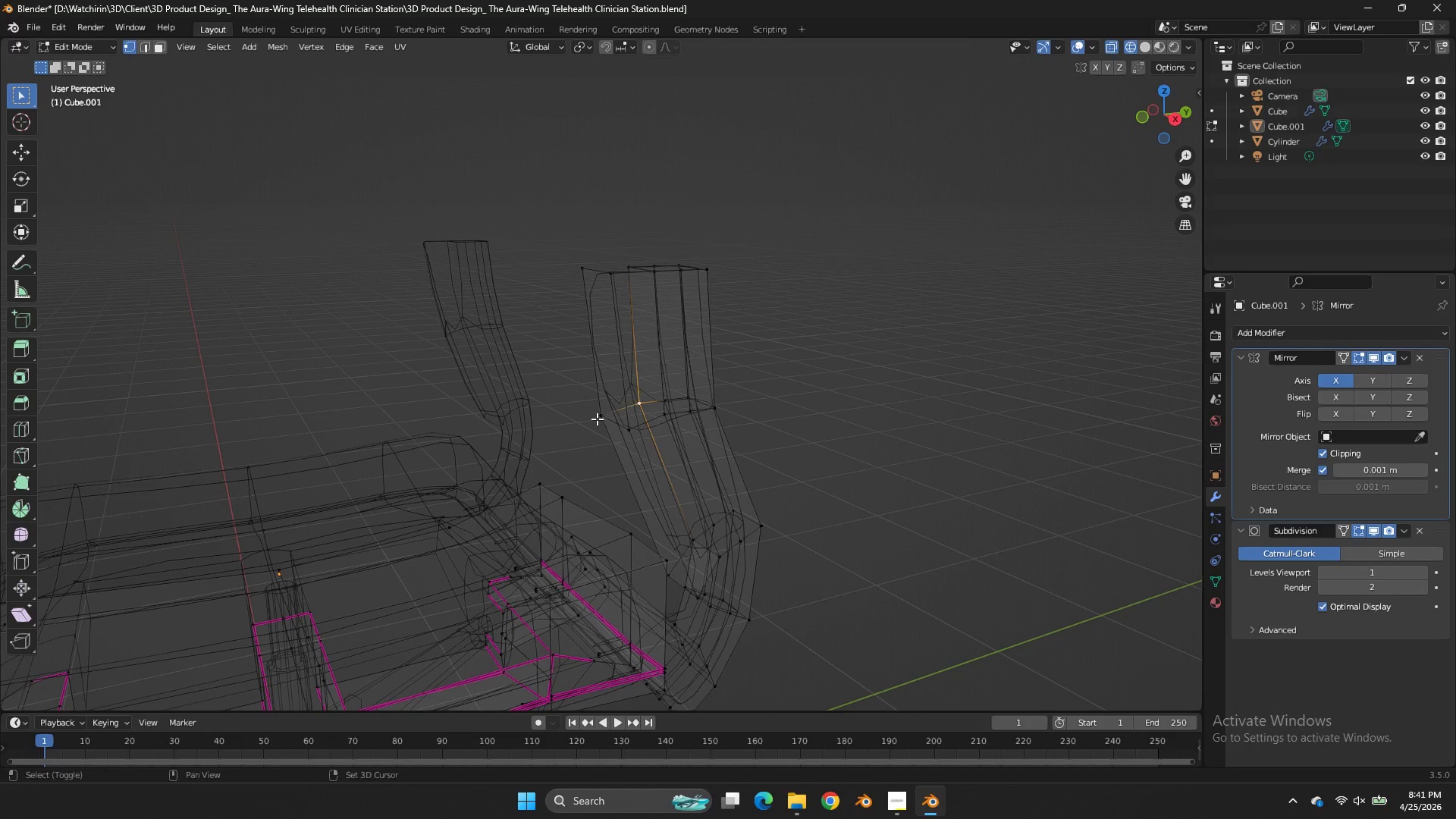 
hold_key(key=ShiftLeft, duration=0.36)
double_click([597, 419])
 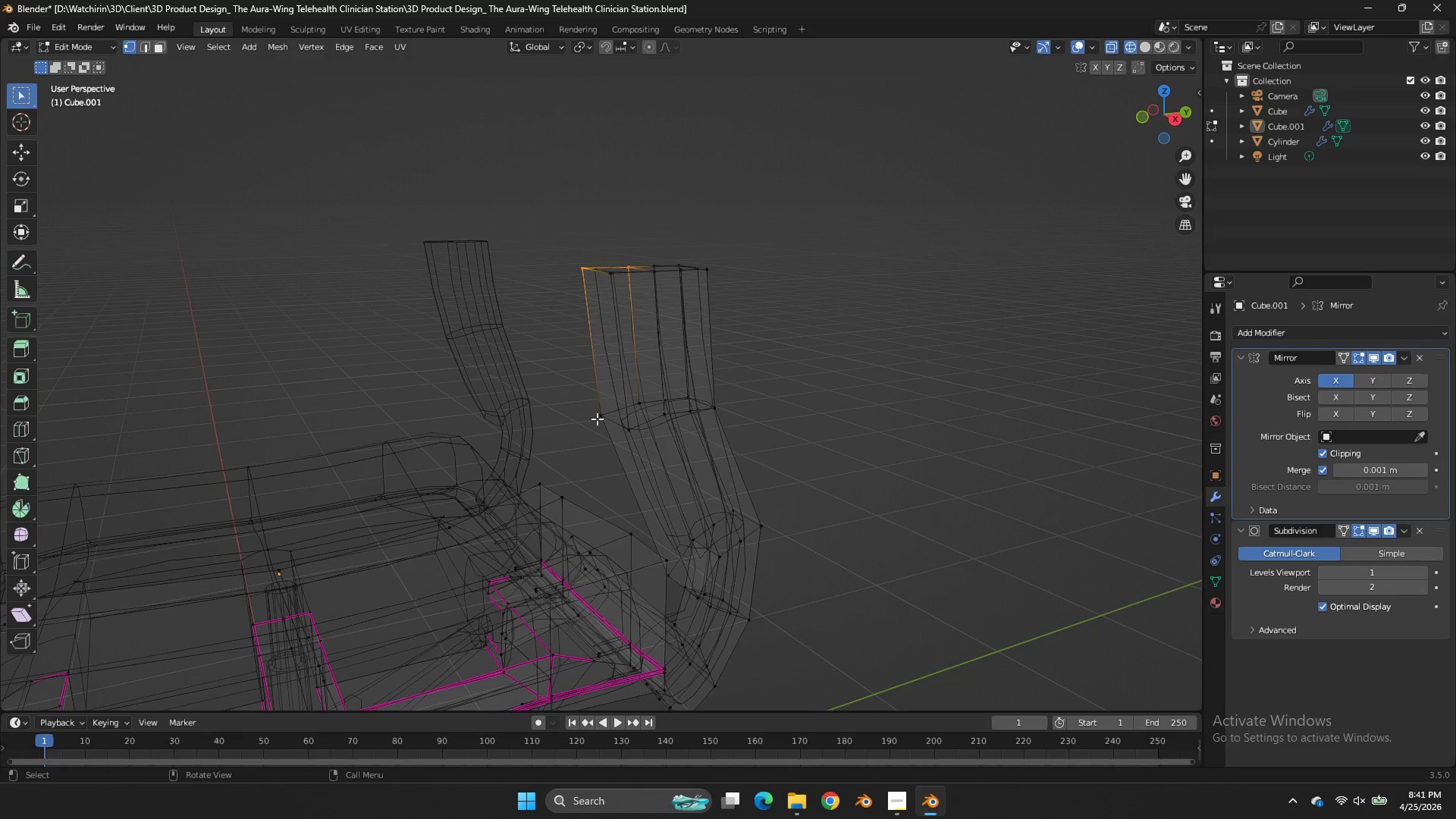 
type(fz)
 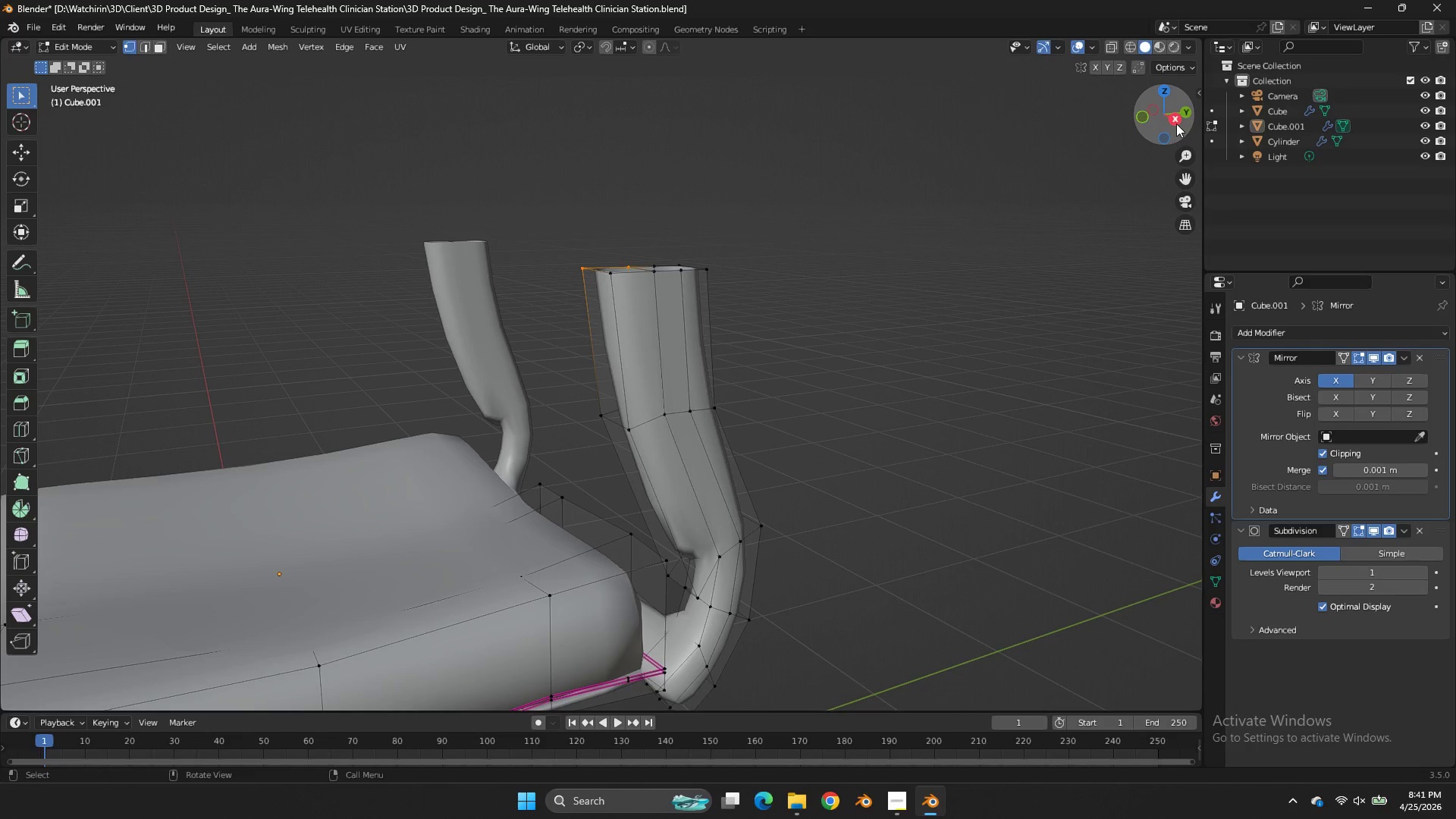 
left_click_drag(start_coordinate=[1176, 124], to_coordinate=[1150, 90])
 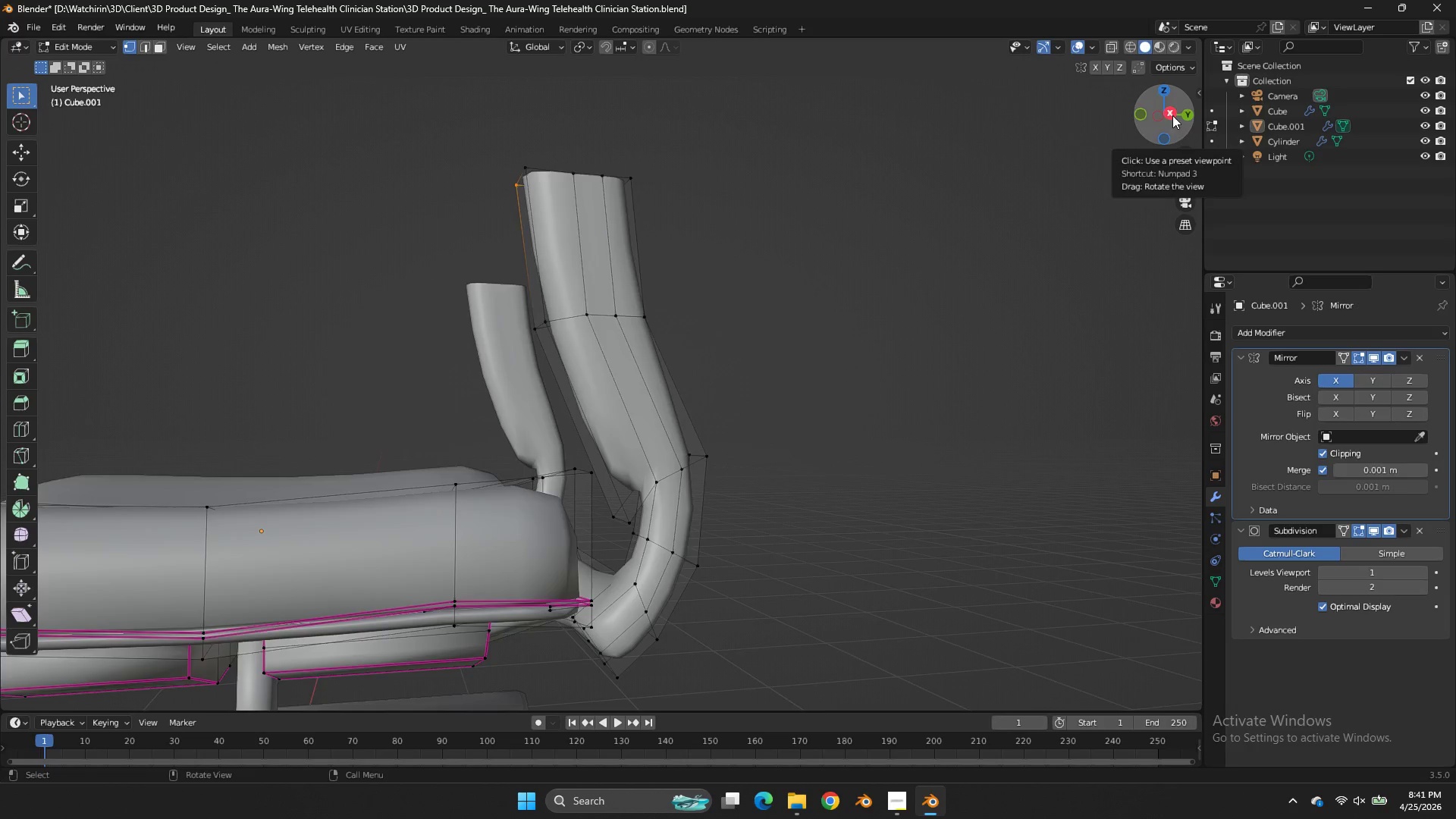 
left_click([1172, 115])
 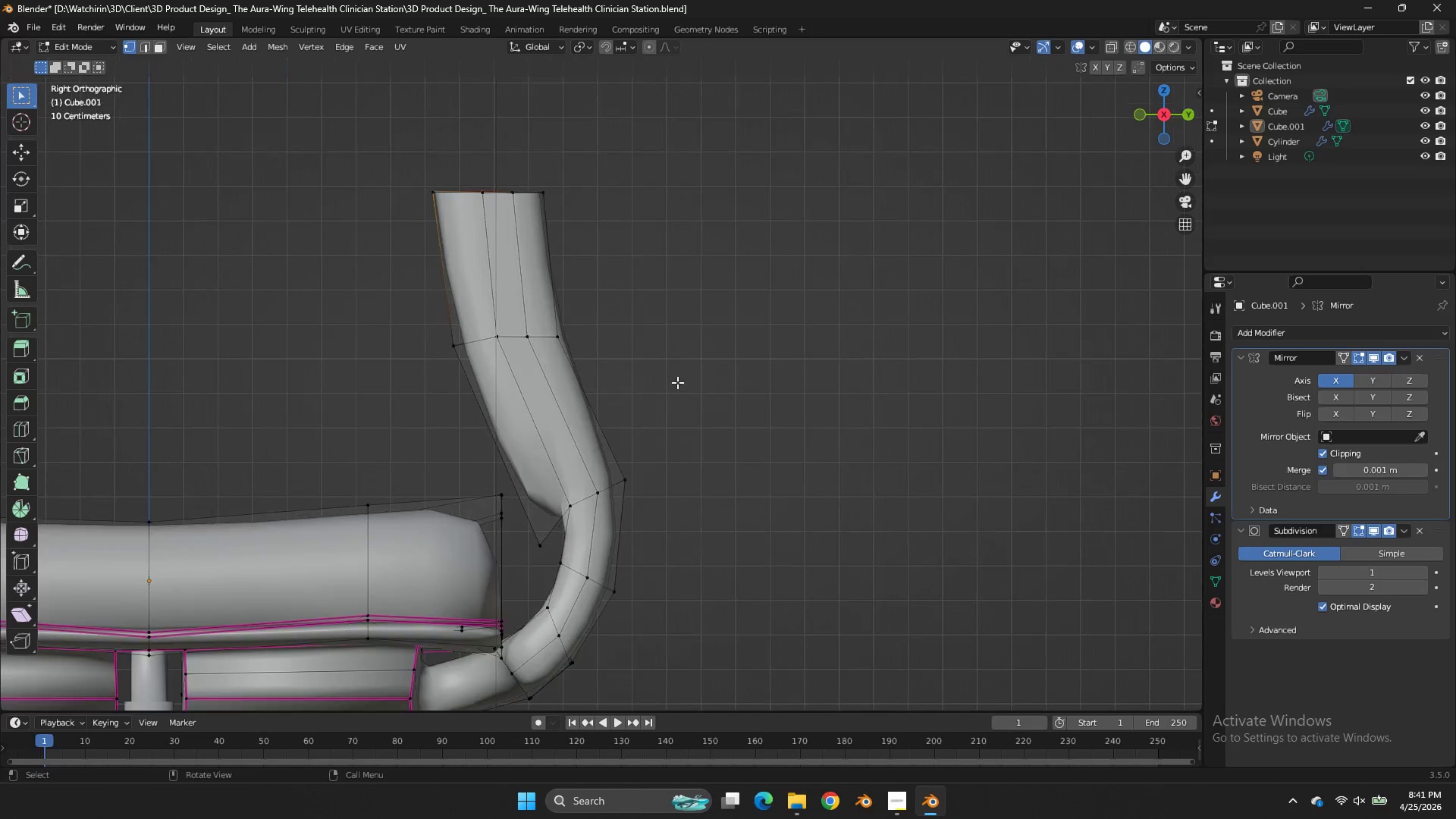 
key(Z)
 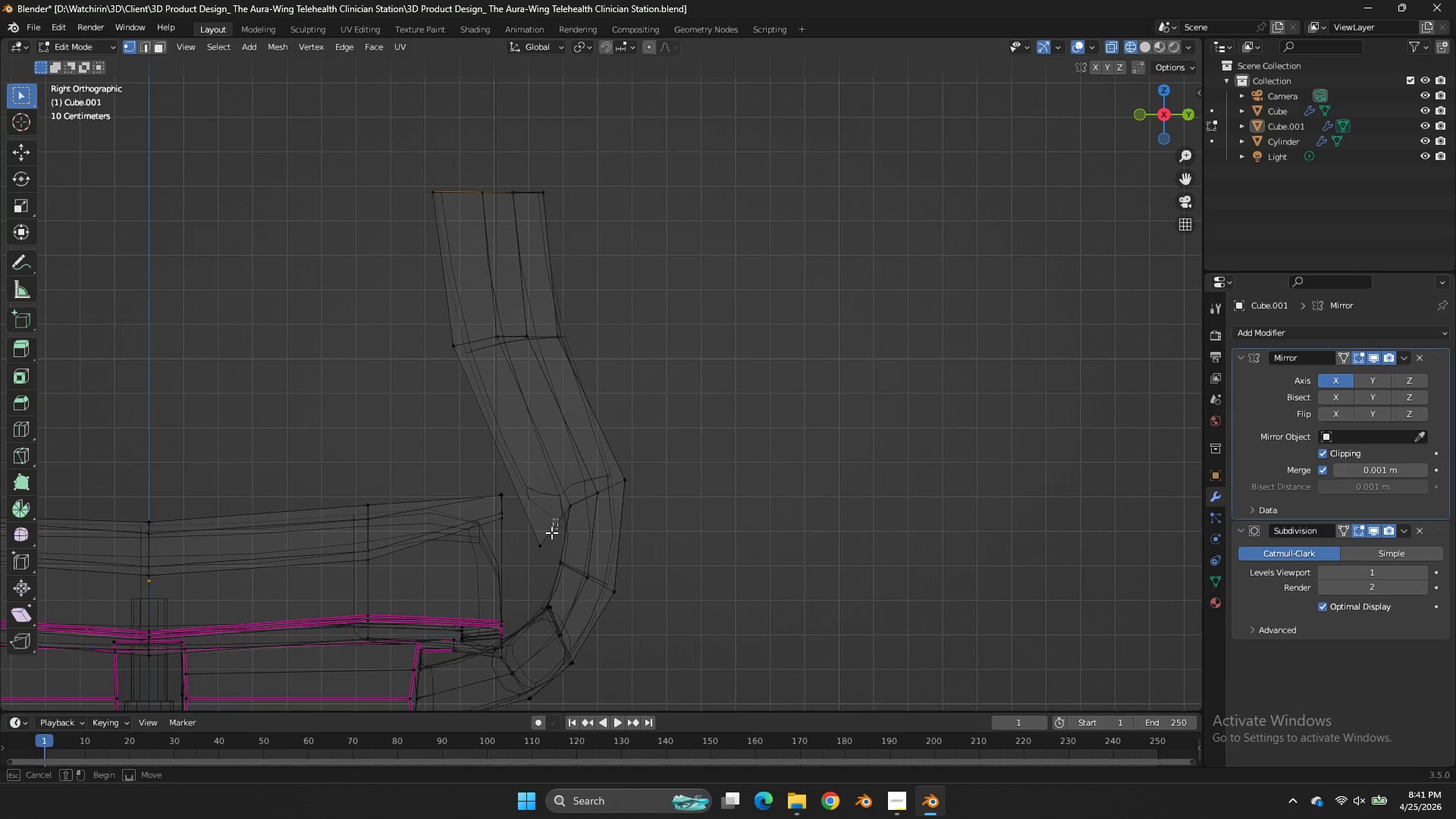 
scroll: coordinate [678, 381], scroll_direction: up, amount: 2.0
 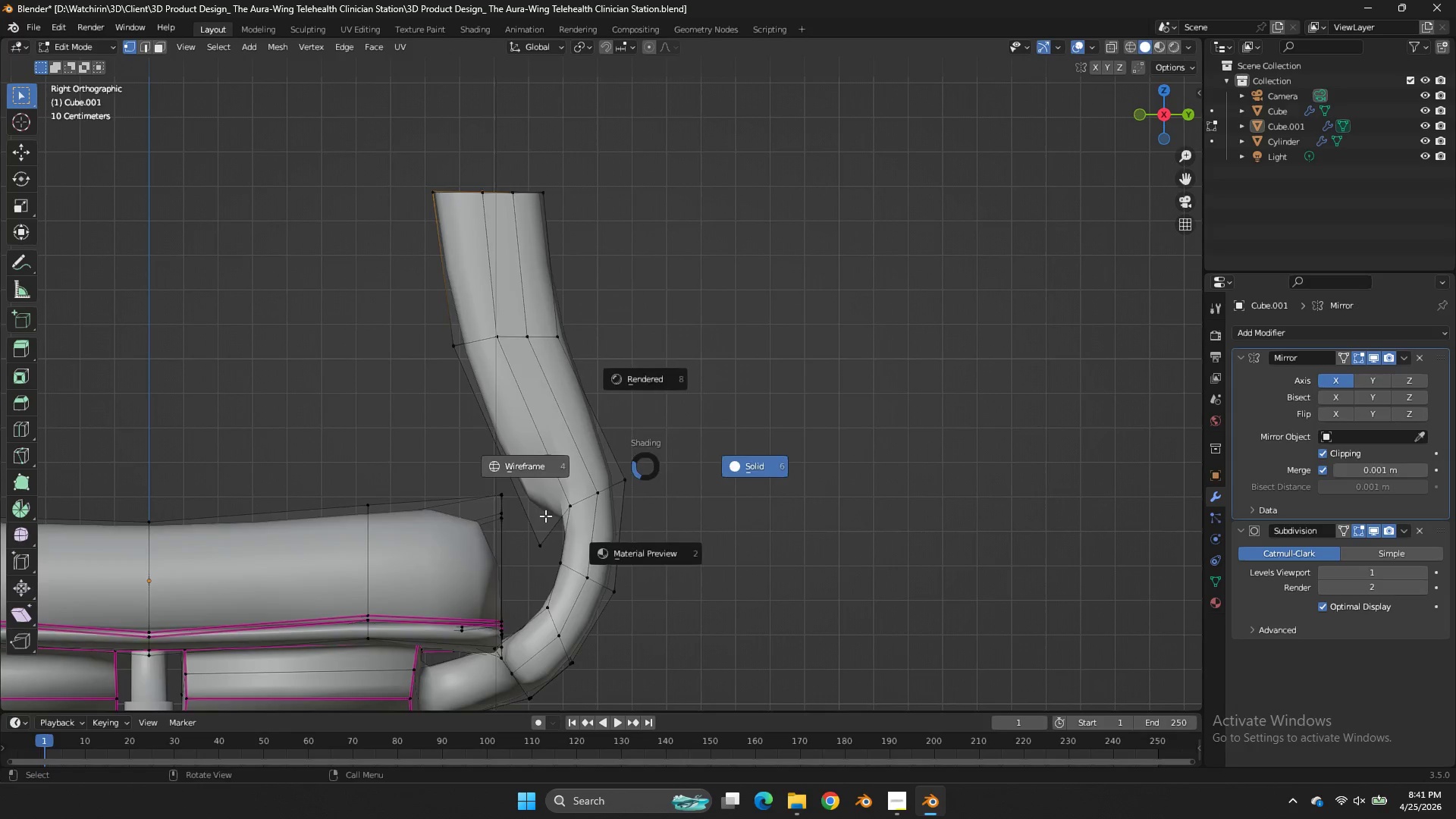 
left_click_drag(start_coordinate=[557, 519], to_coordinate=[524, 561])
 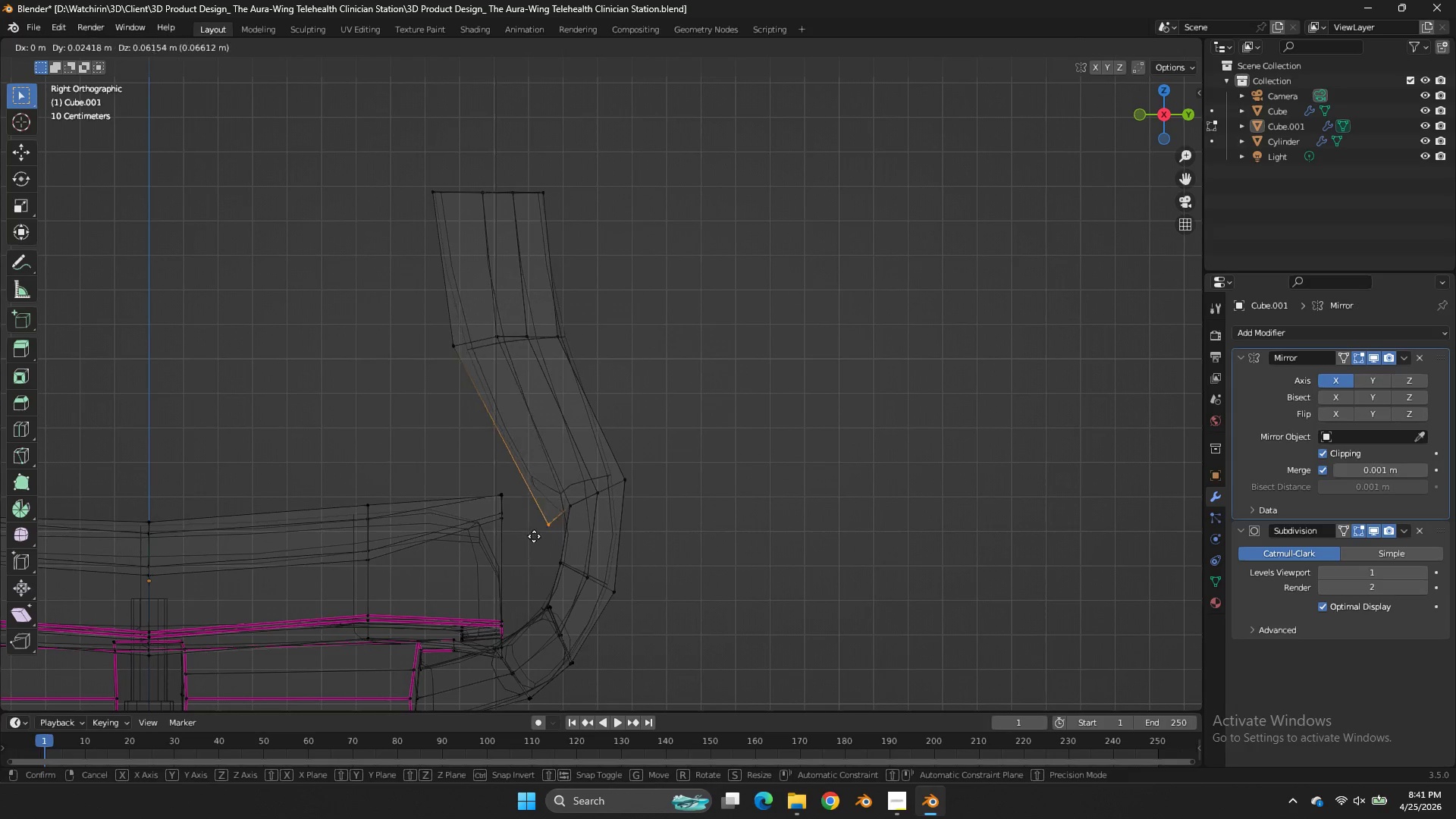 
type(ggg)
 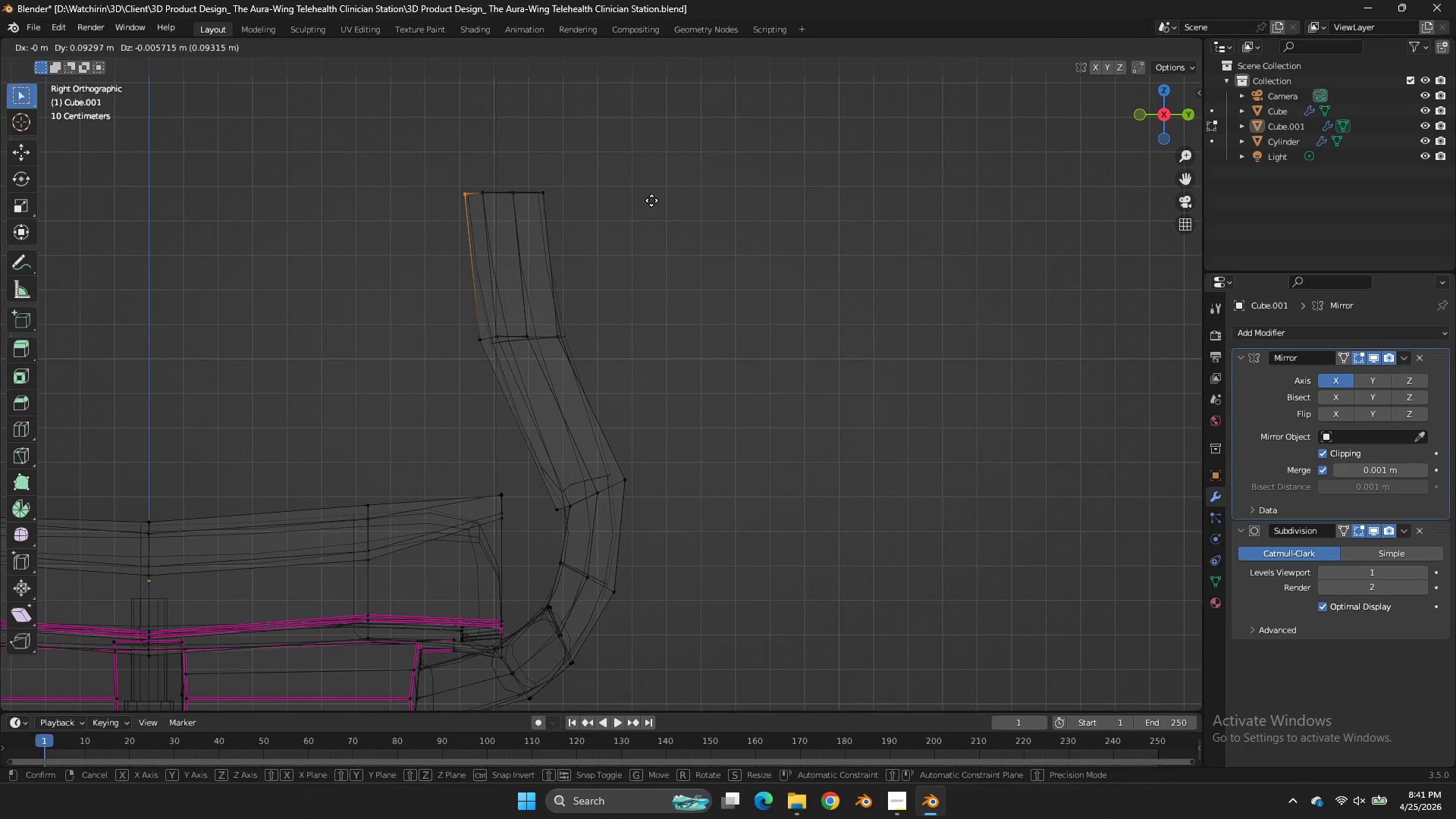 
left_click_drag(start_coordinate=[539, 525], to_coordinate=[539, 507])
 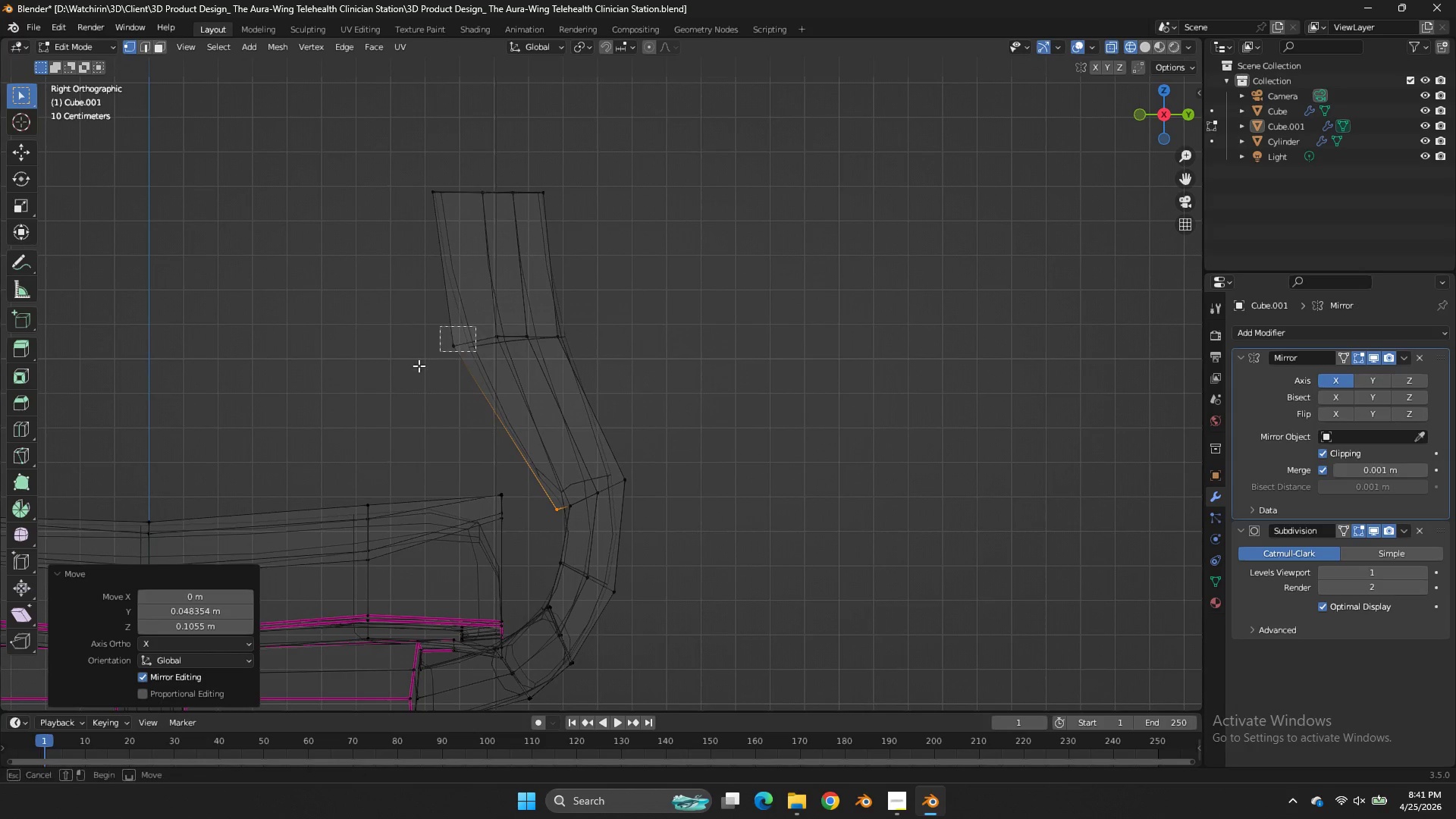 
left_click_drag(start_coordinate=[475, 326], to_coordinate=[415, 369])
 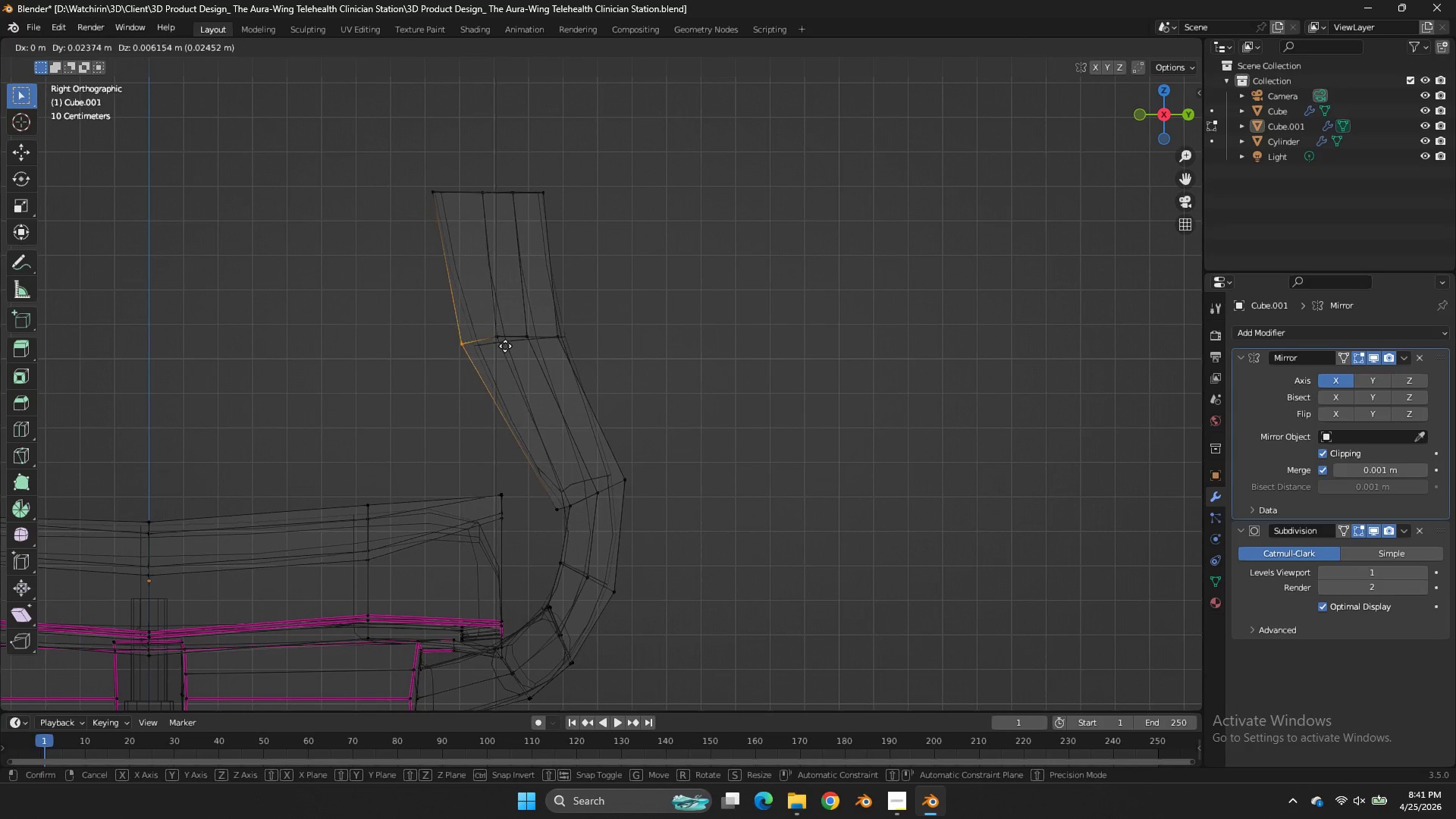 
left_click_drag(start_coordinate=[677, 307], to_coordinate=[667, 302])
 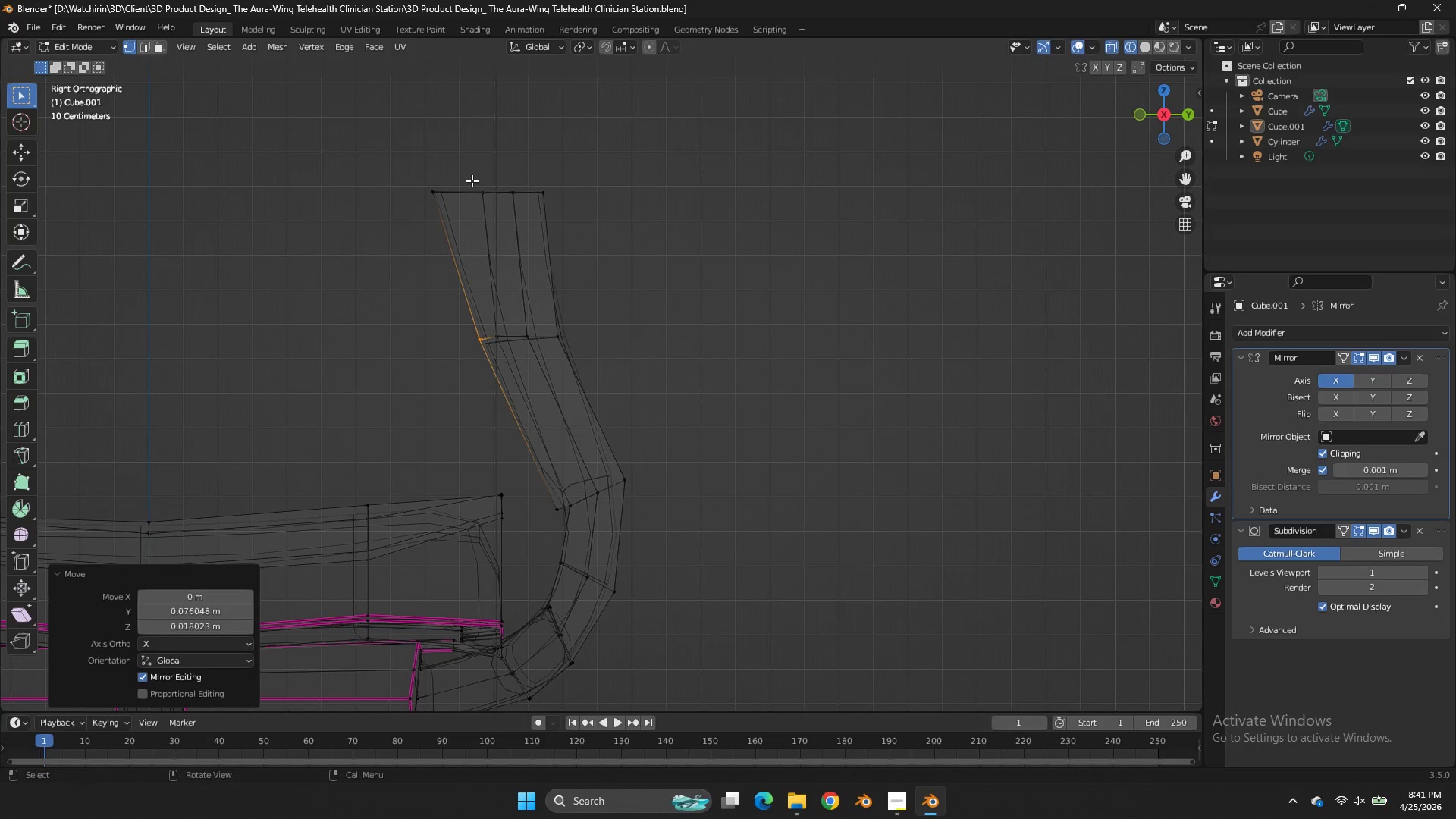 
left_click_drag(start_coordinate=[473, 180], to_coordinate=[410, 215])
 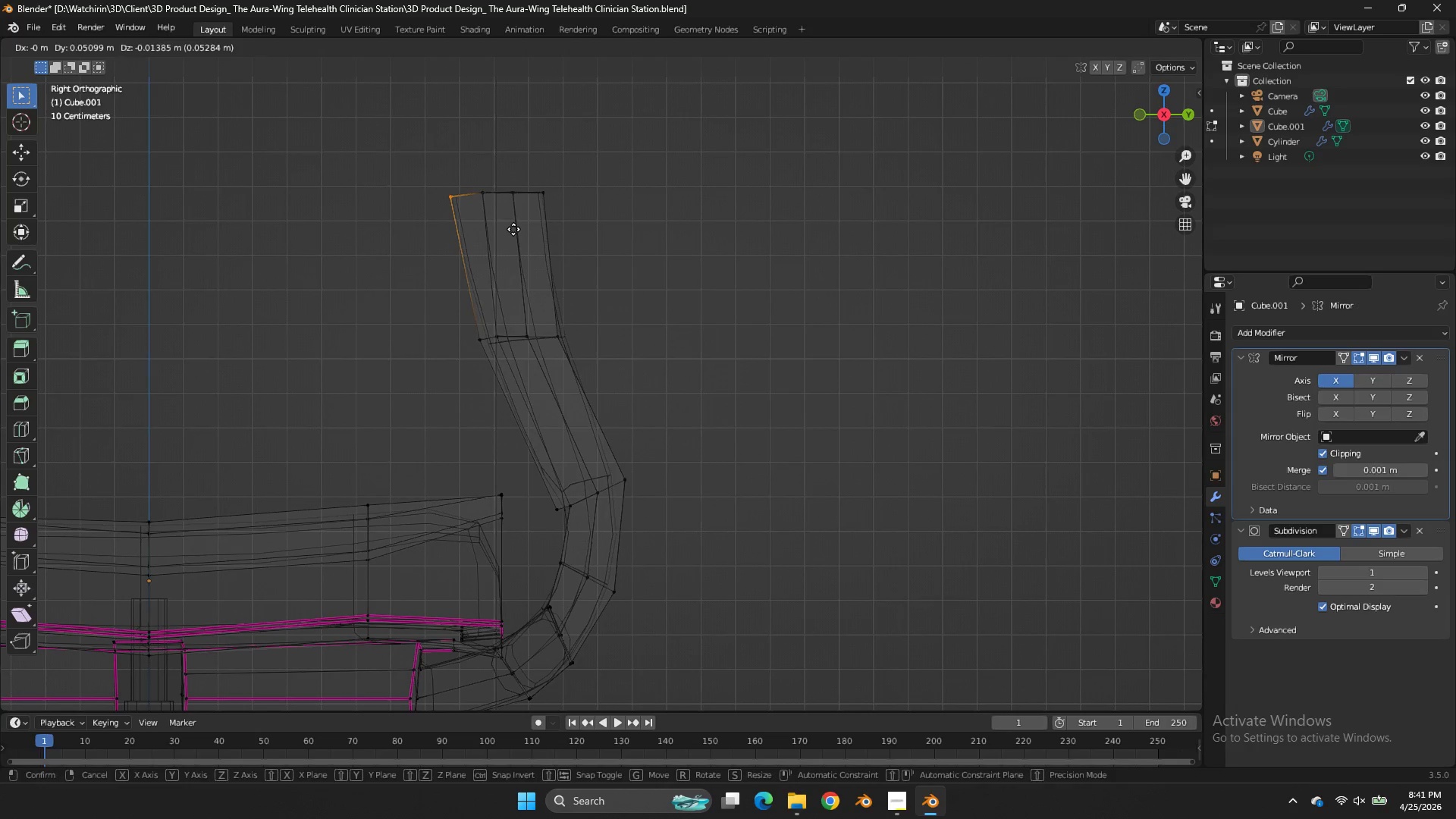 
hold_key(key=ShiftLeft, duration=1.34)
left_click([702, 196])
 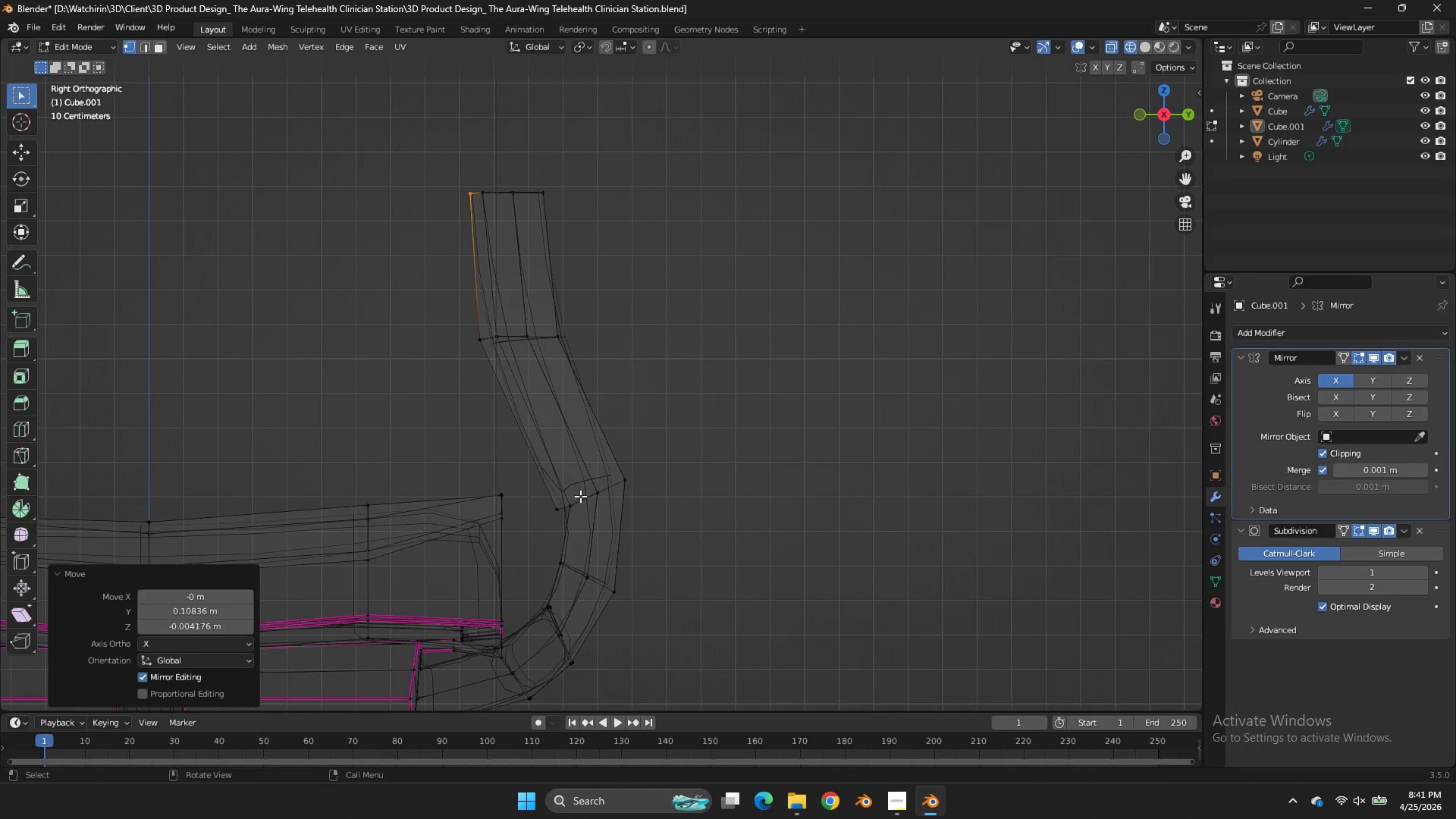 
left_click_drag(start_coordinate=[580, 496], to_coordinate=[566, 508])
 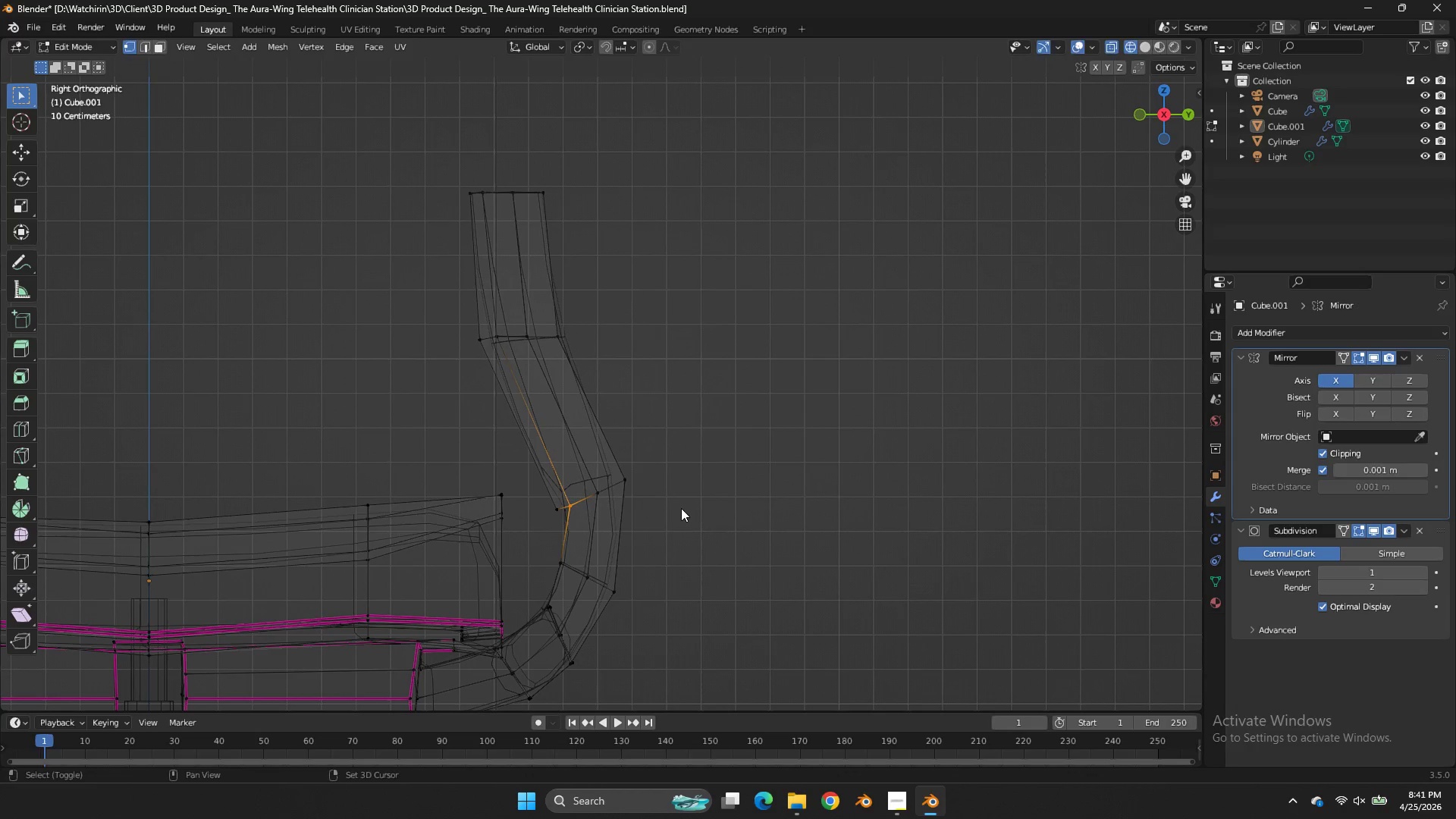 
type(EEz)
key(Tab)
key(Tab)
type(zz)
 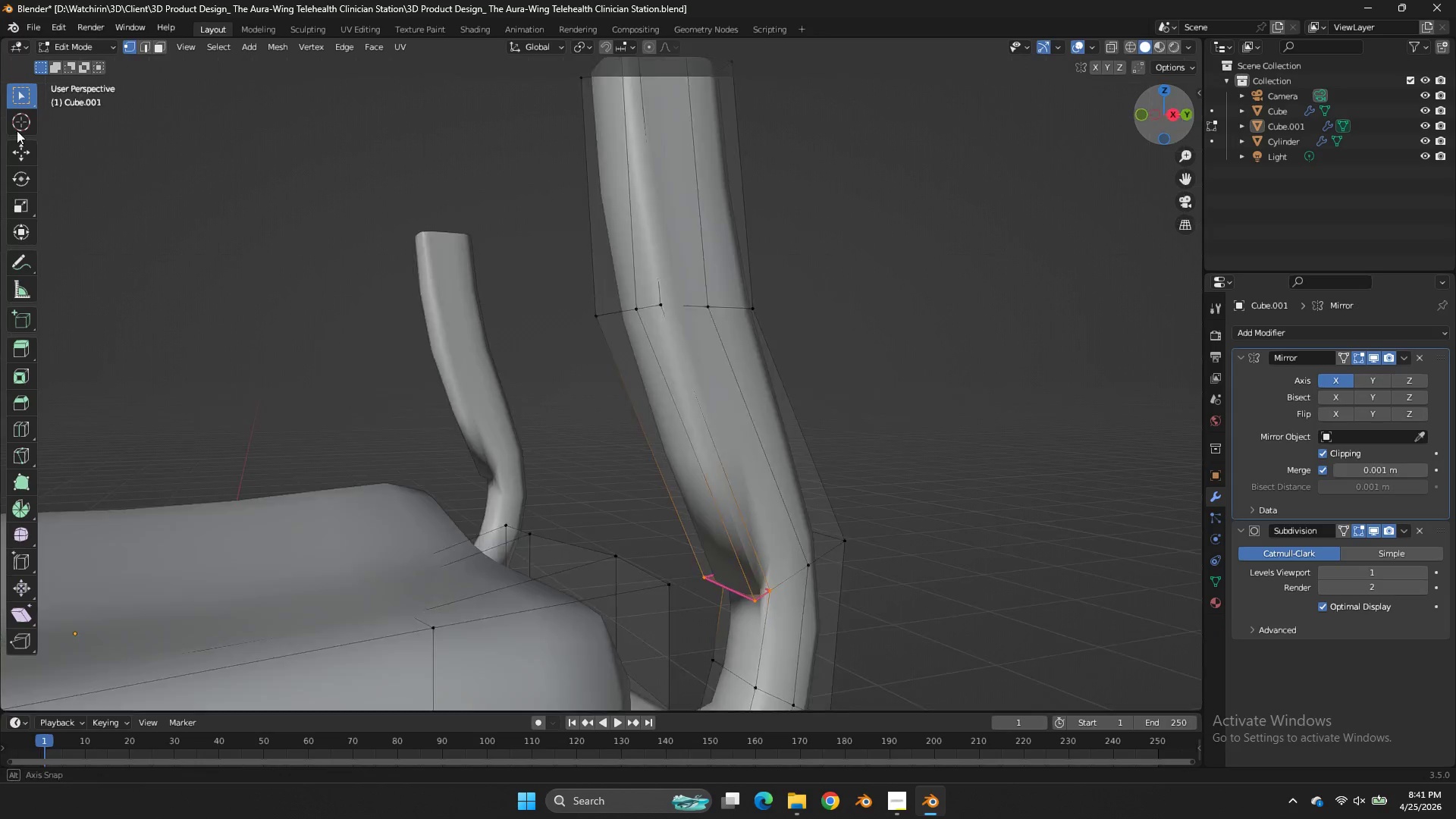 
left_click_drag(start_coordinate=[590, 497], to_coordinate=[551, 519])
 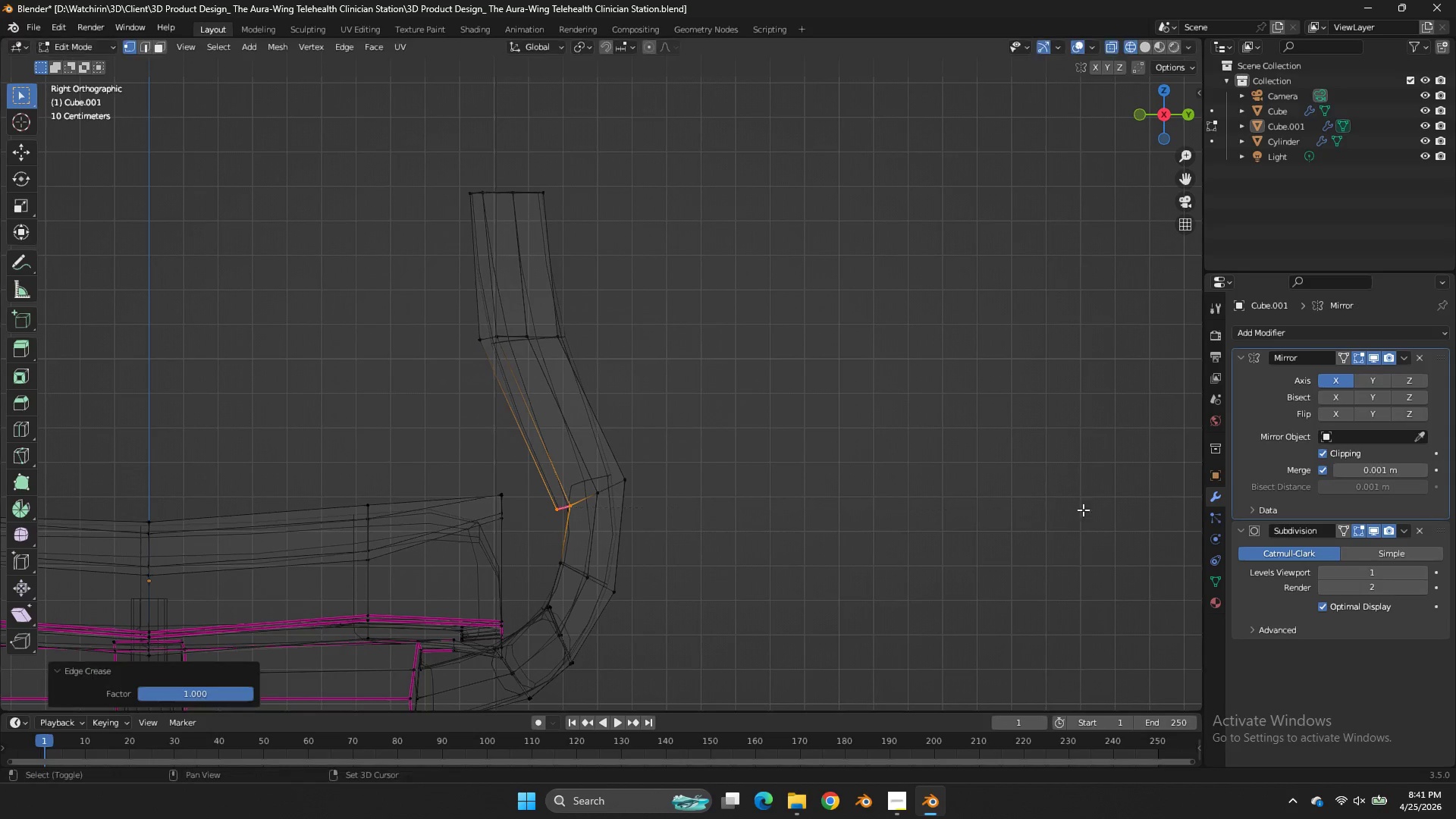 
left_click_drag(start_coordinate=[1083, 510], to_coordinate=[1068, 497])
 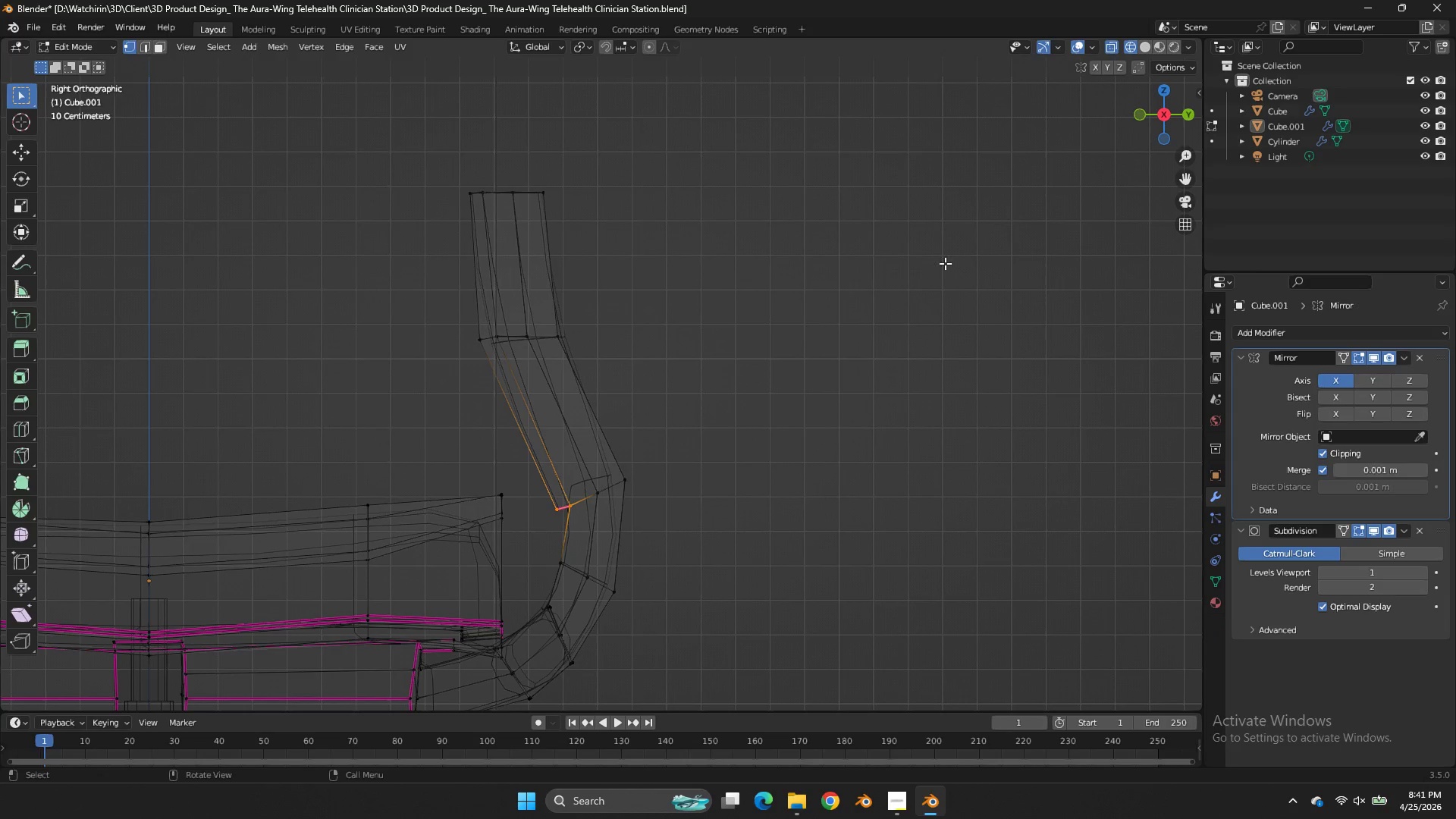 
left_click_drag(start_coordinate=[1163, 129], to_coordinate=[34, 134])
 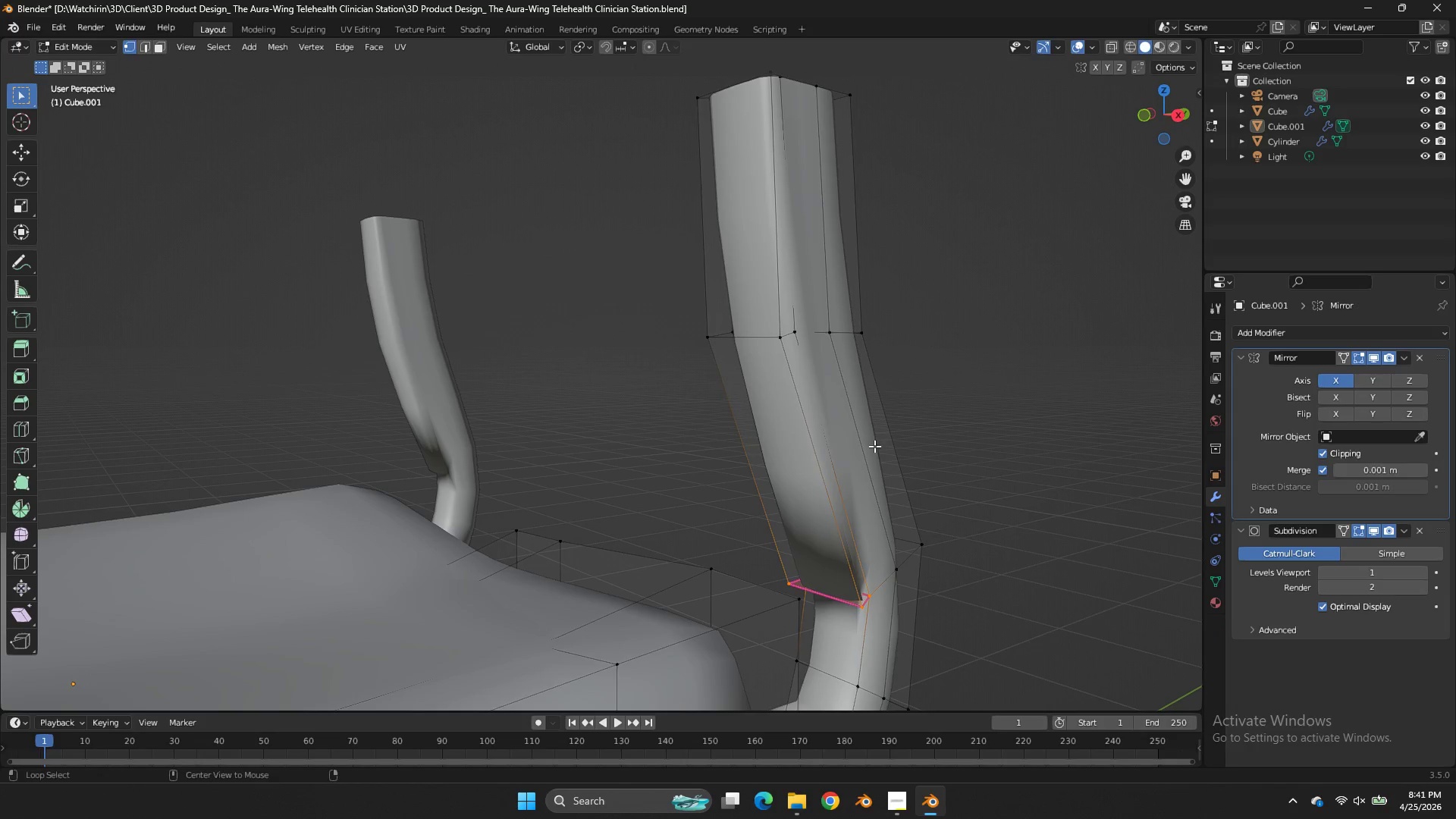 
hold_key(key=AltLeft, duration=1.41)
left_click([805, 456])
 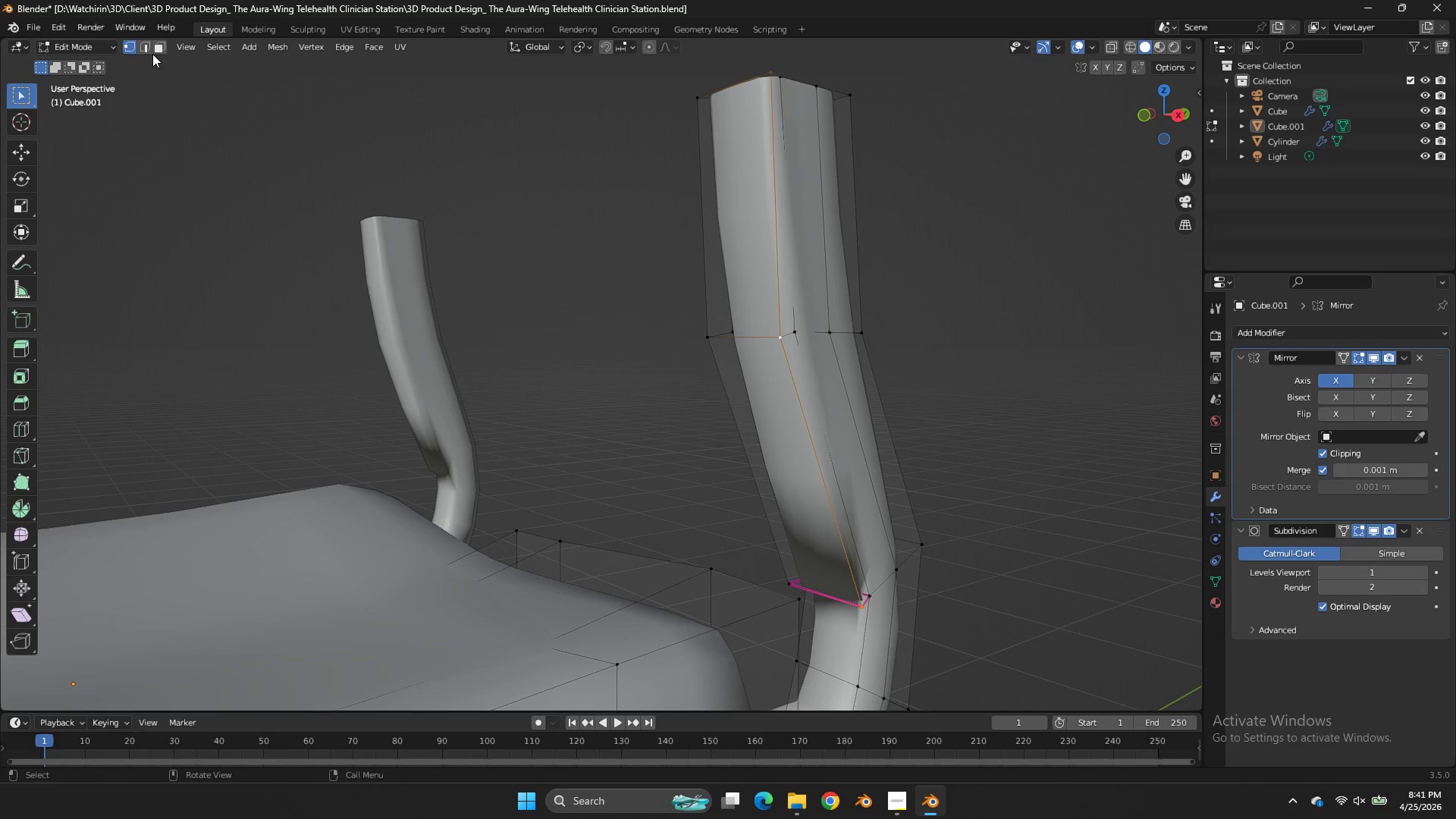 
left_click([151, 50])
 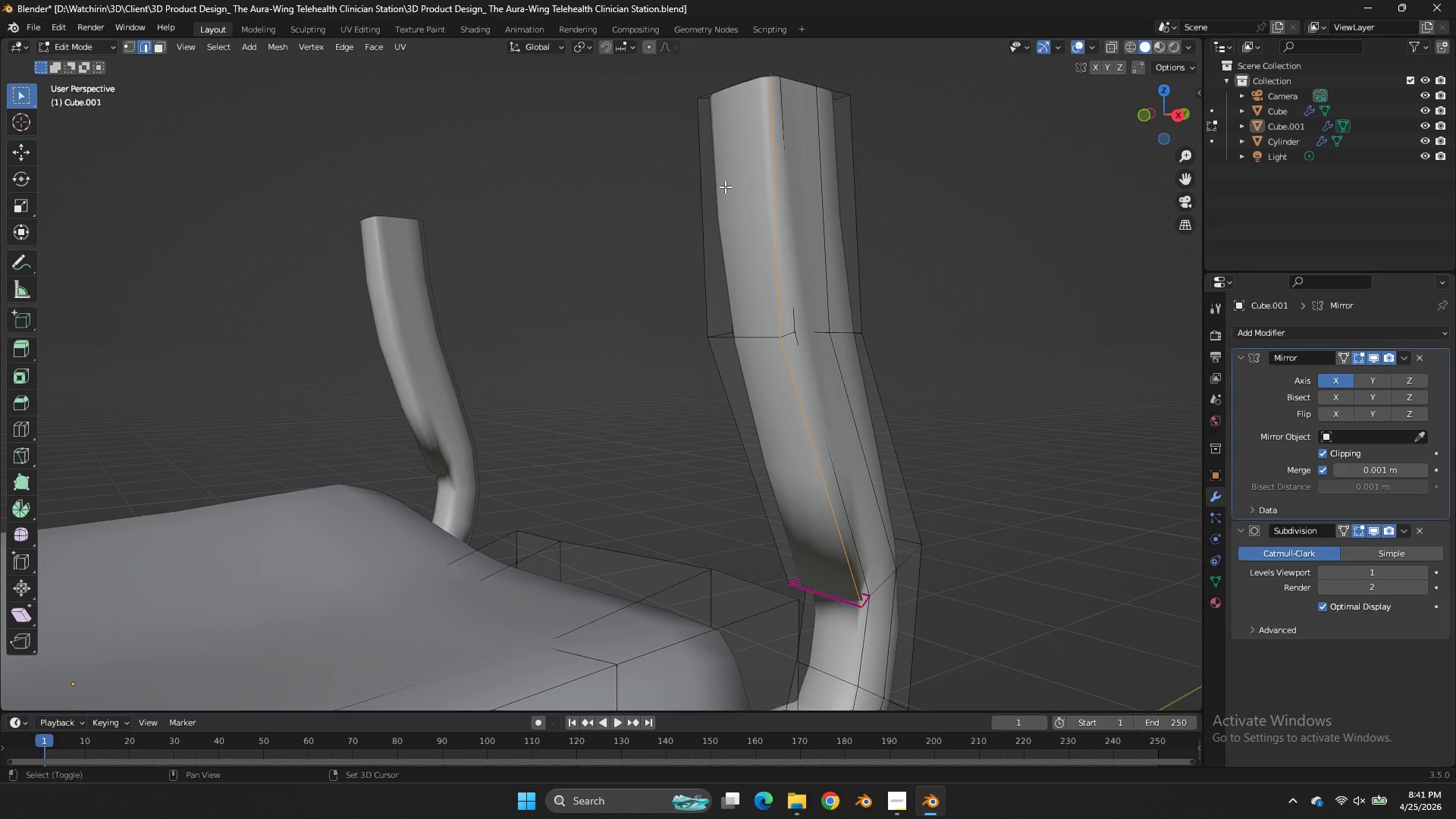 
hold_key(key=AltLeft, duration=0.59)
left_click([692, 178])
 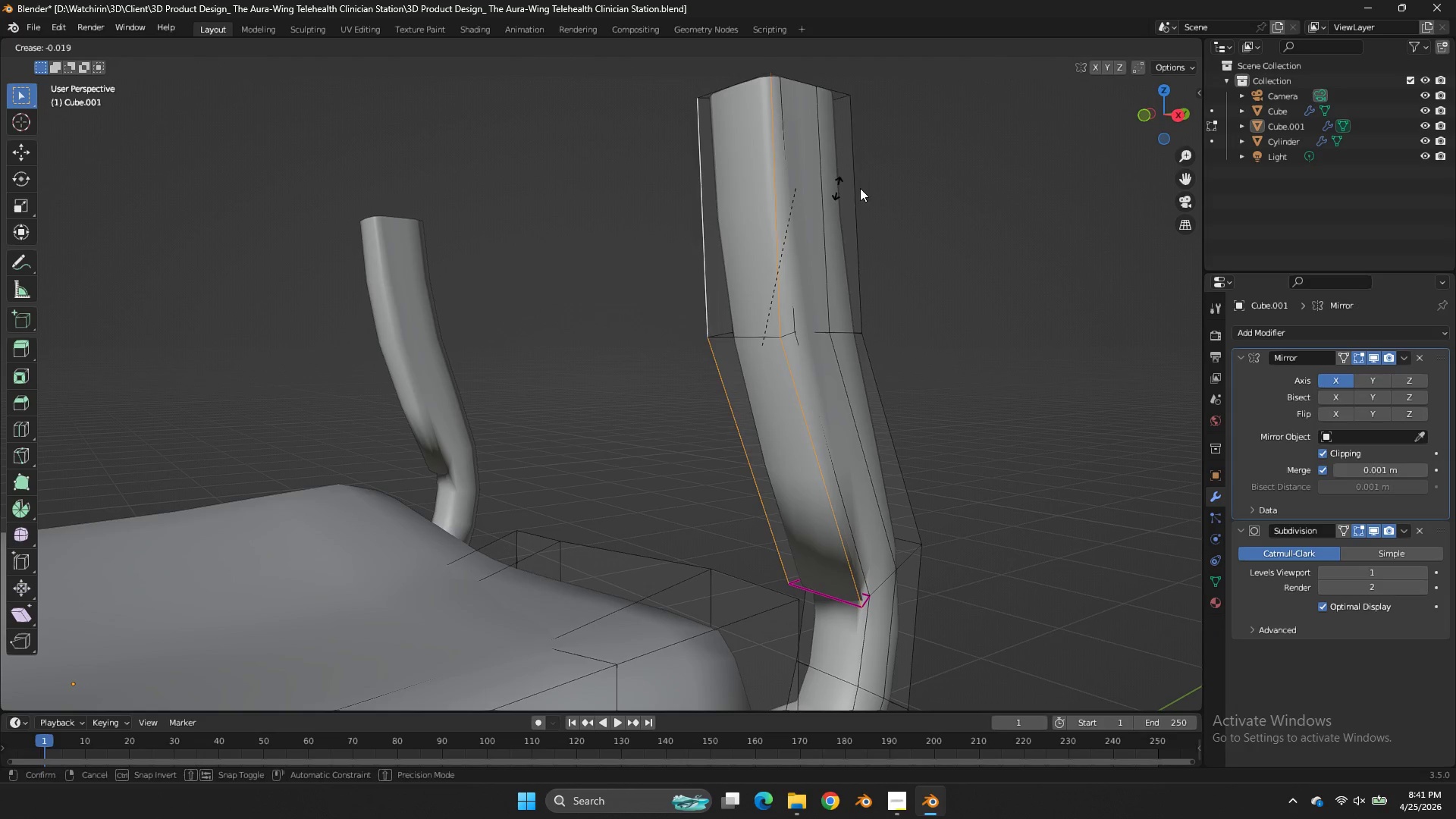 
key(Shift+E)
 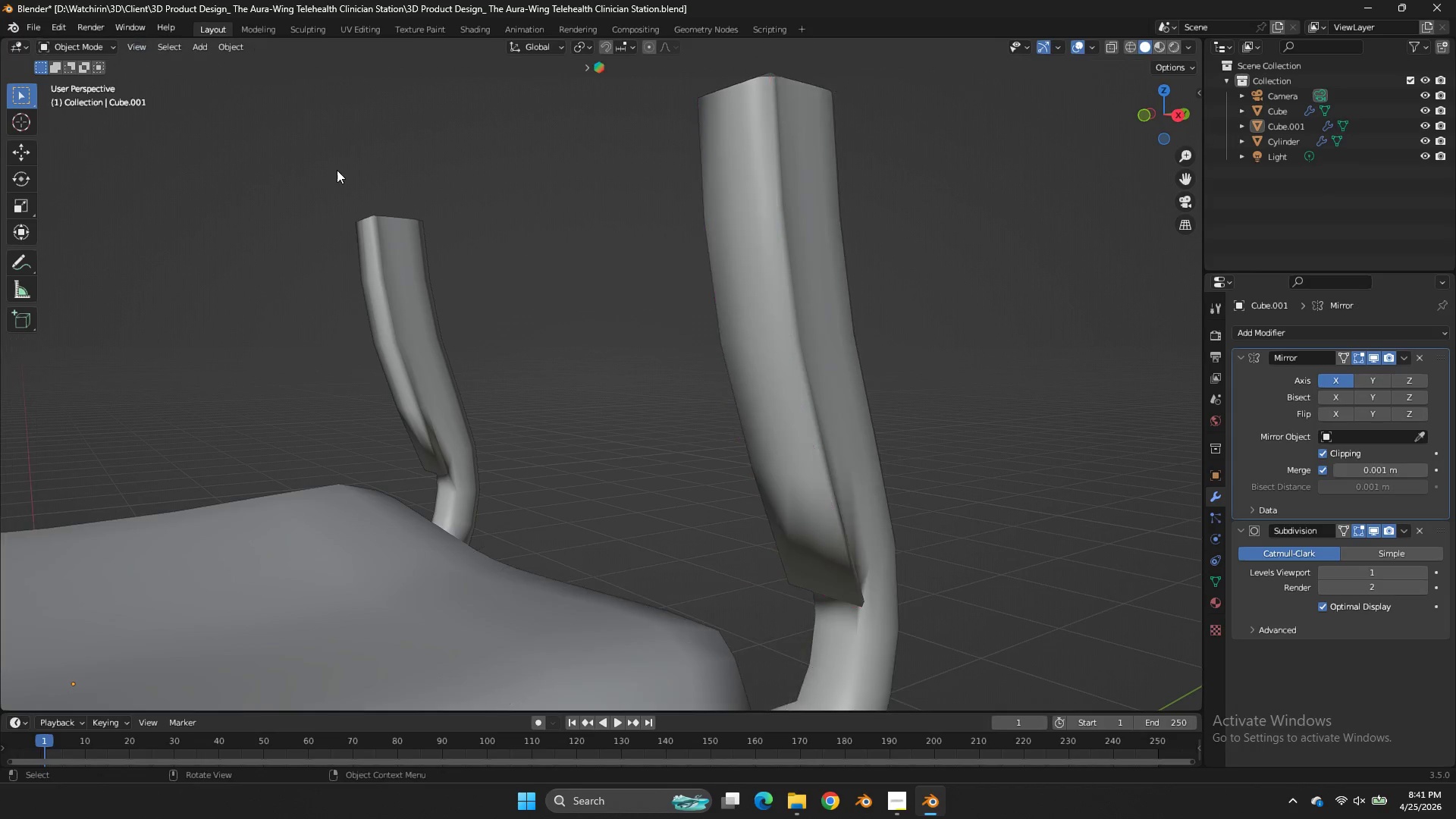 
key(Tab)
 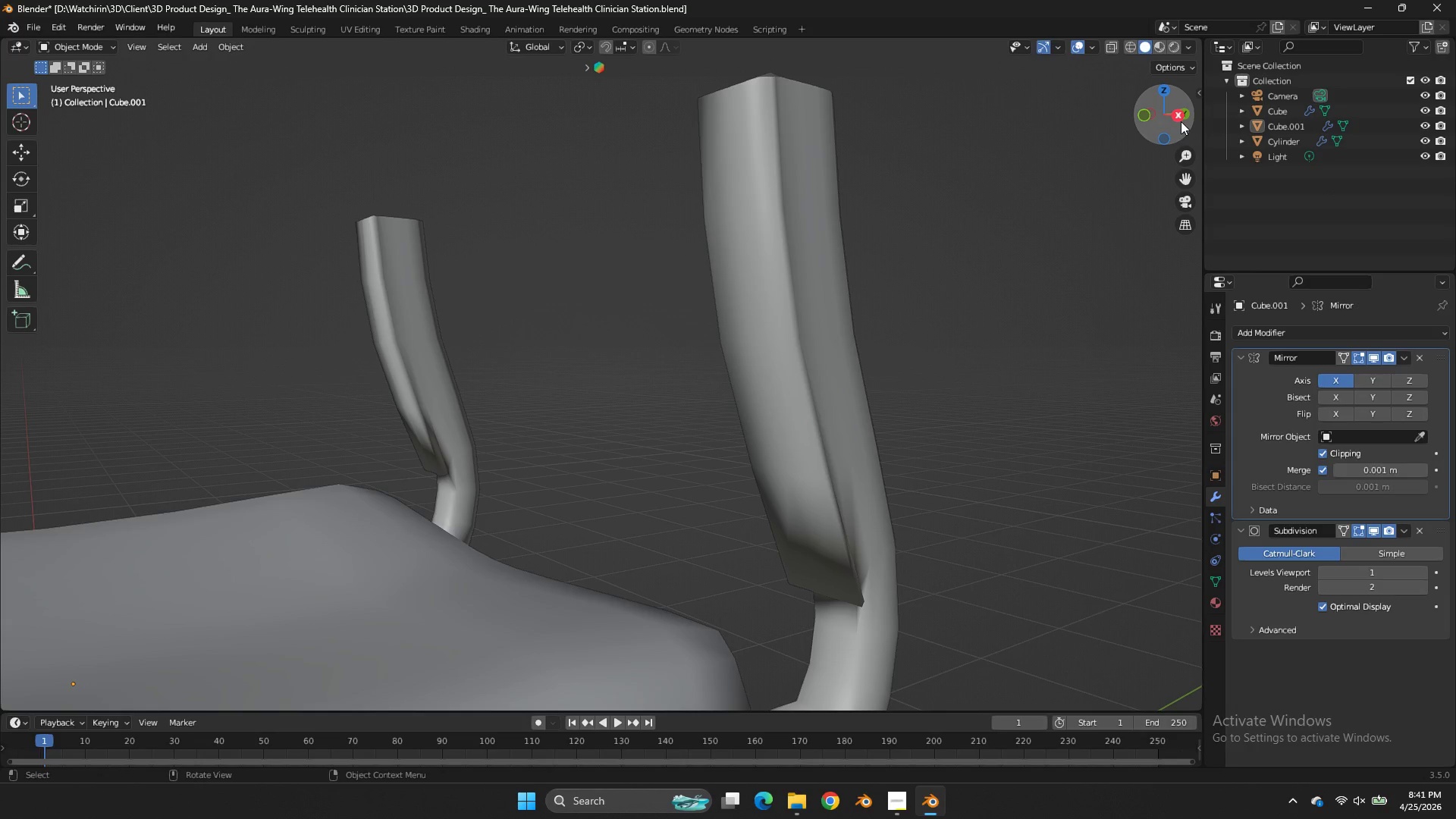 
left_click([1181, 121])
 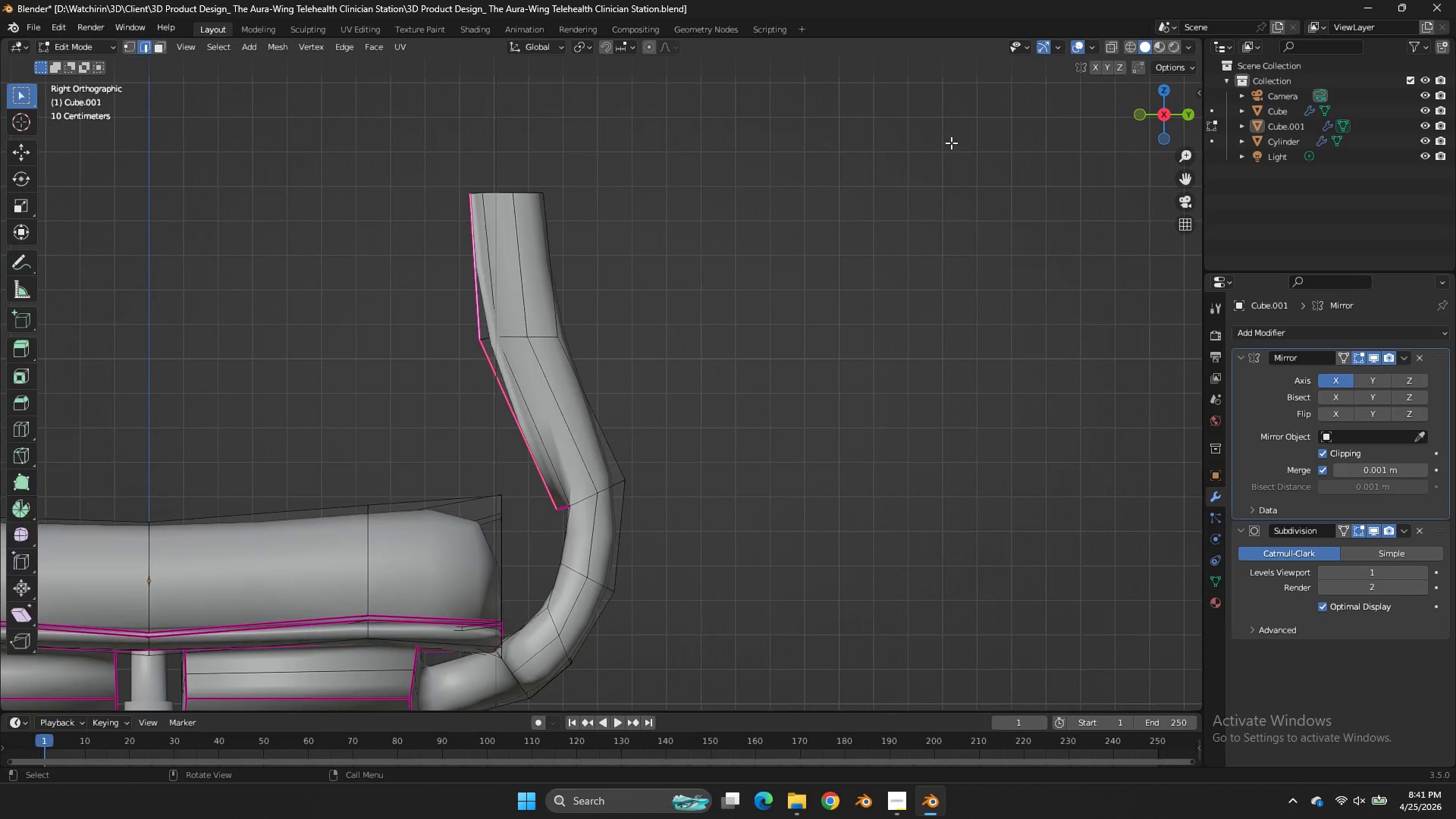 
key(Tab)
 